 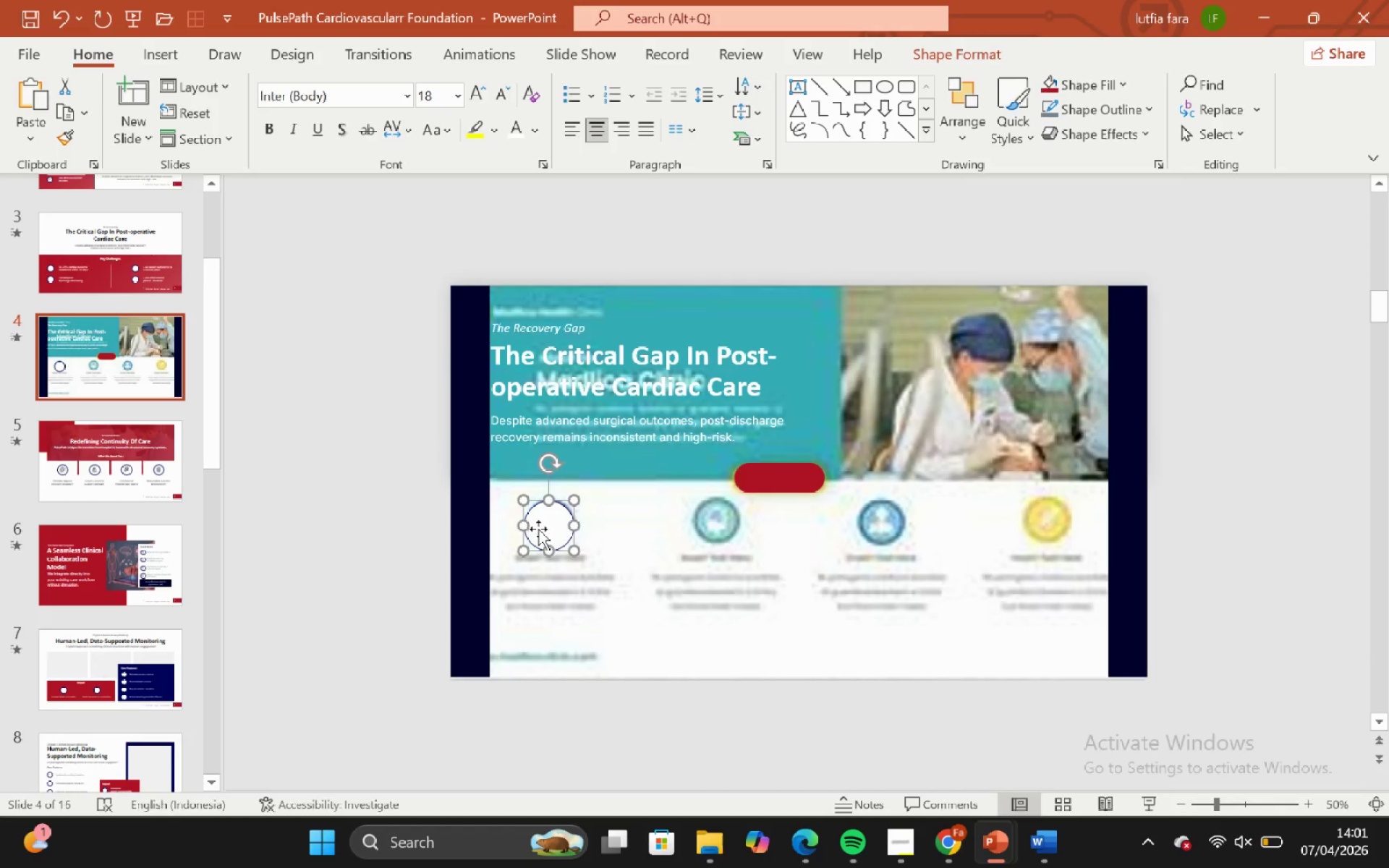 
hold_key(key=ControlLeft, duration=4.23)
hold_key(key=ShiftLeft, duration=4.2)
left_click_drag(start_coordinate=[540, 533], to_coordinate=[708, 537])
 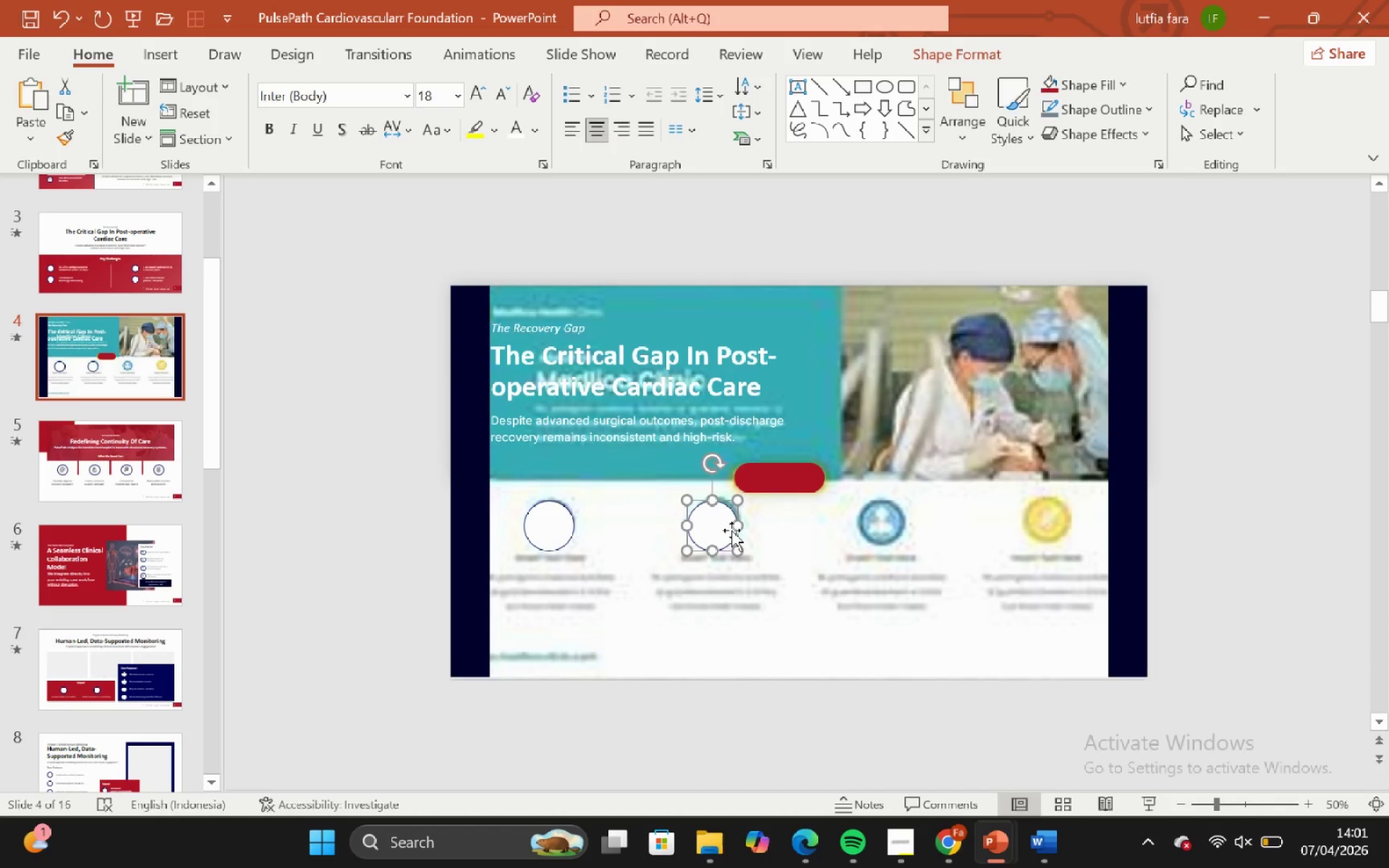 
key(ArrowRight)
 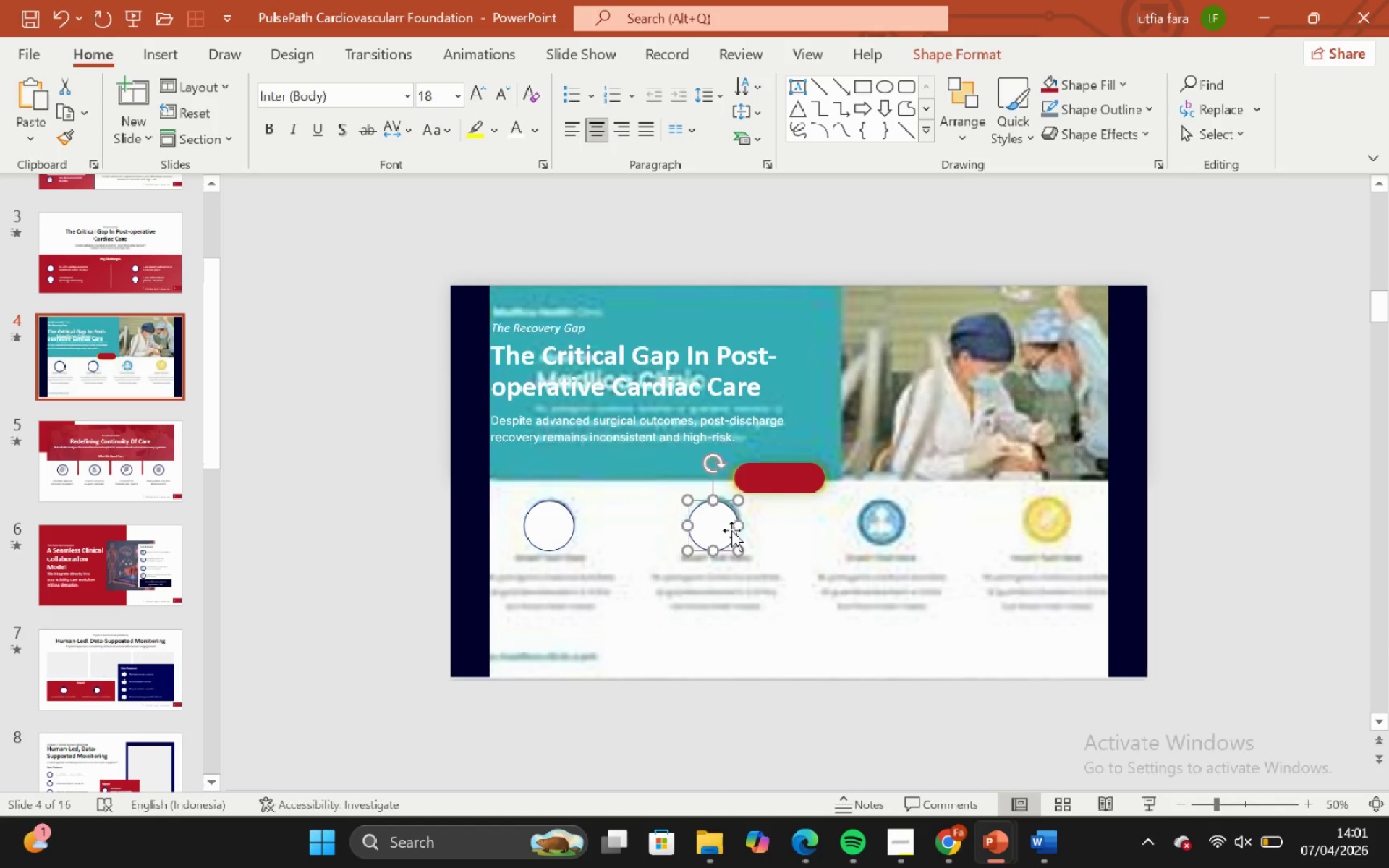 
key(ArrowRight)
 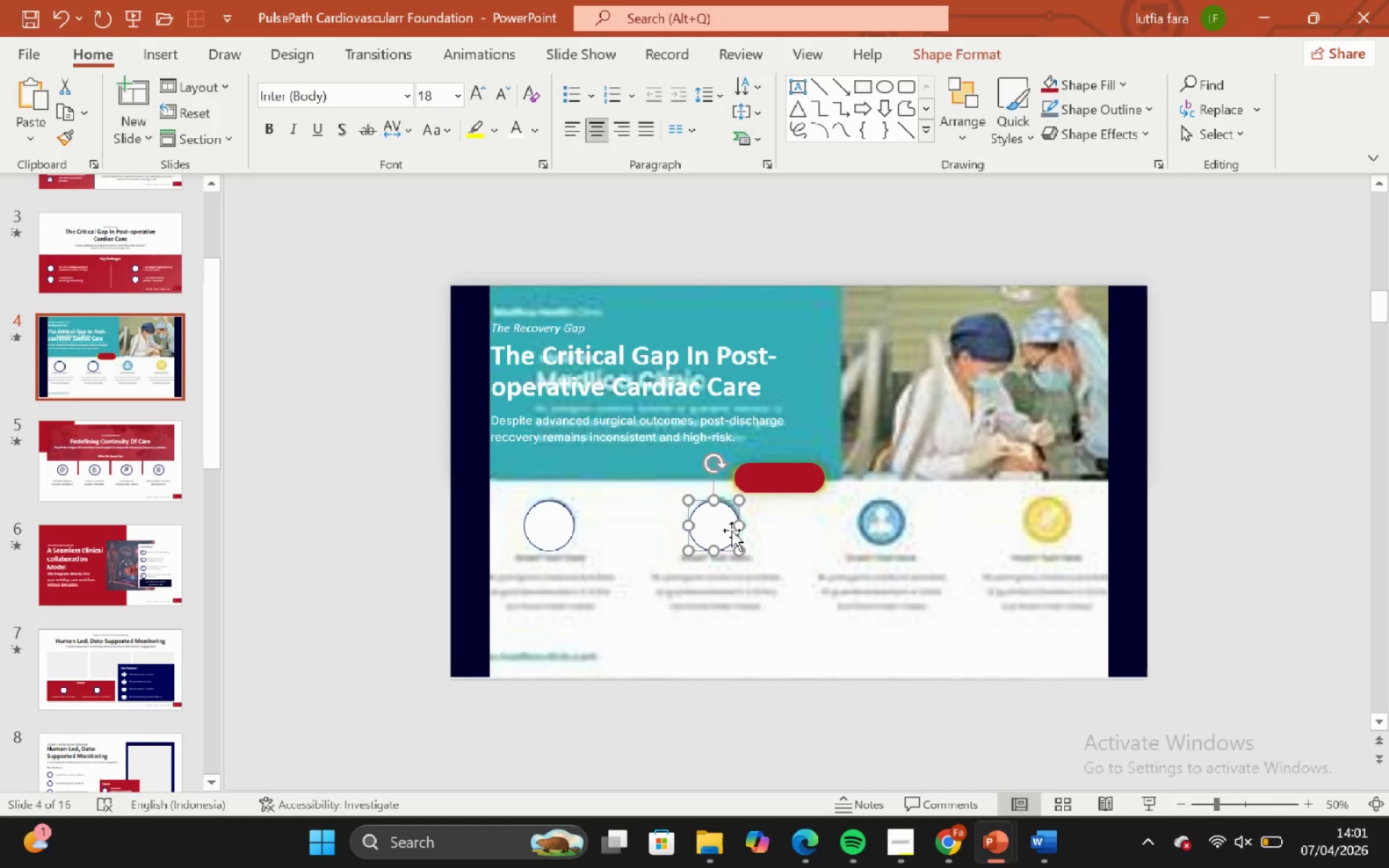 
key(ArrowRight)
 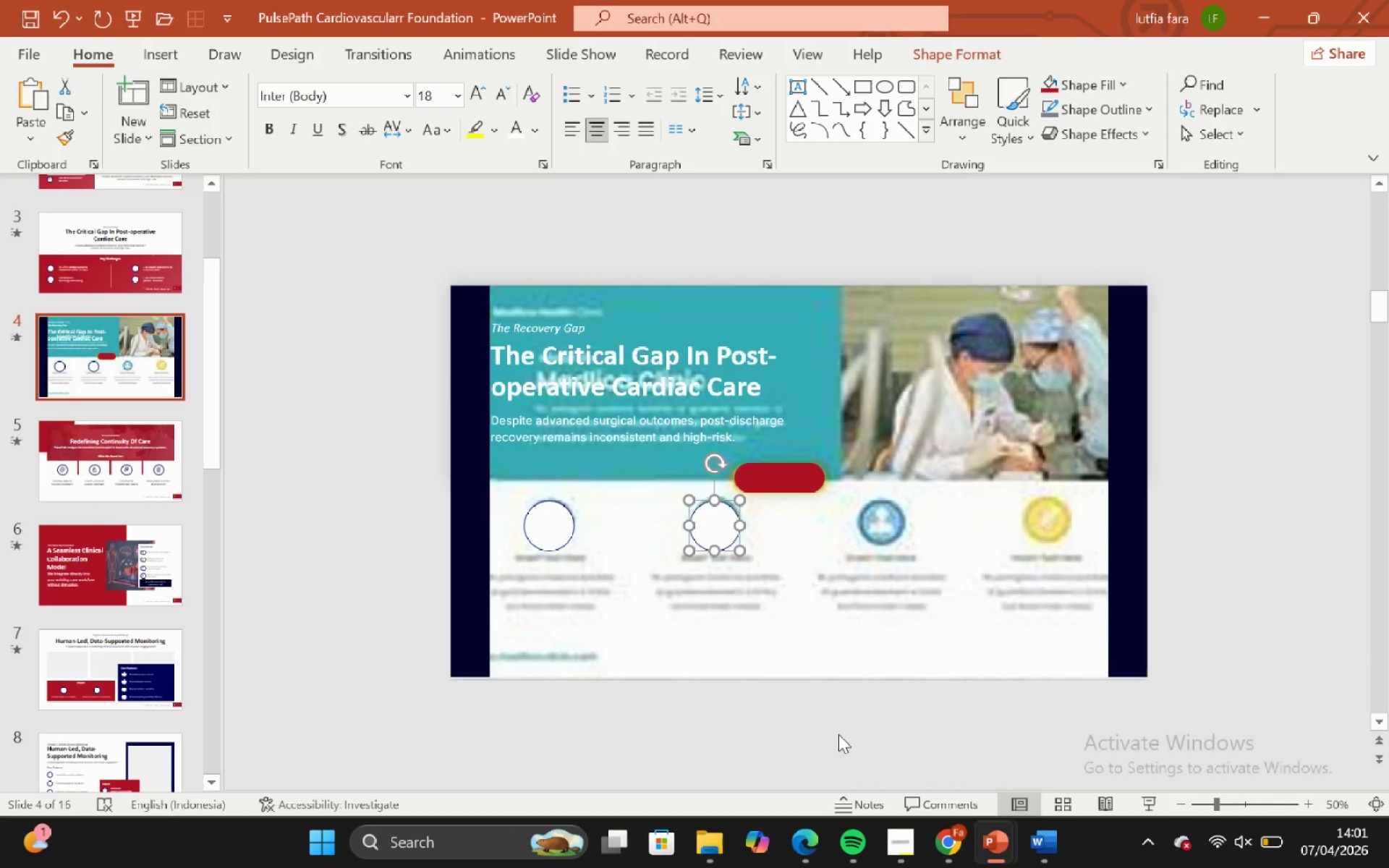 
left_click([838, 735])
 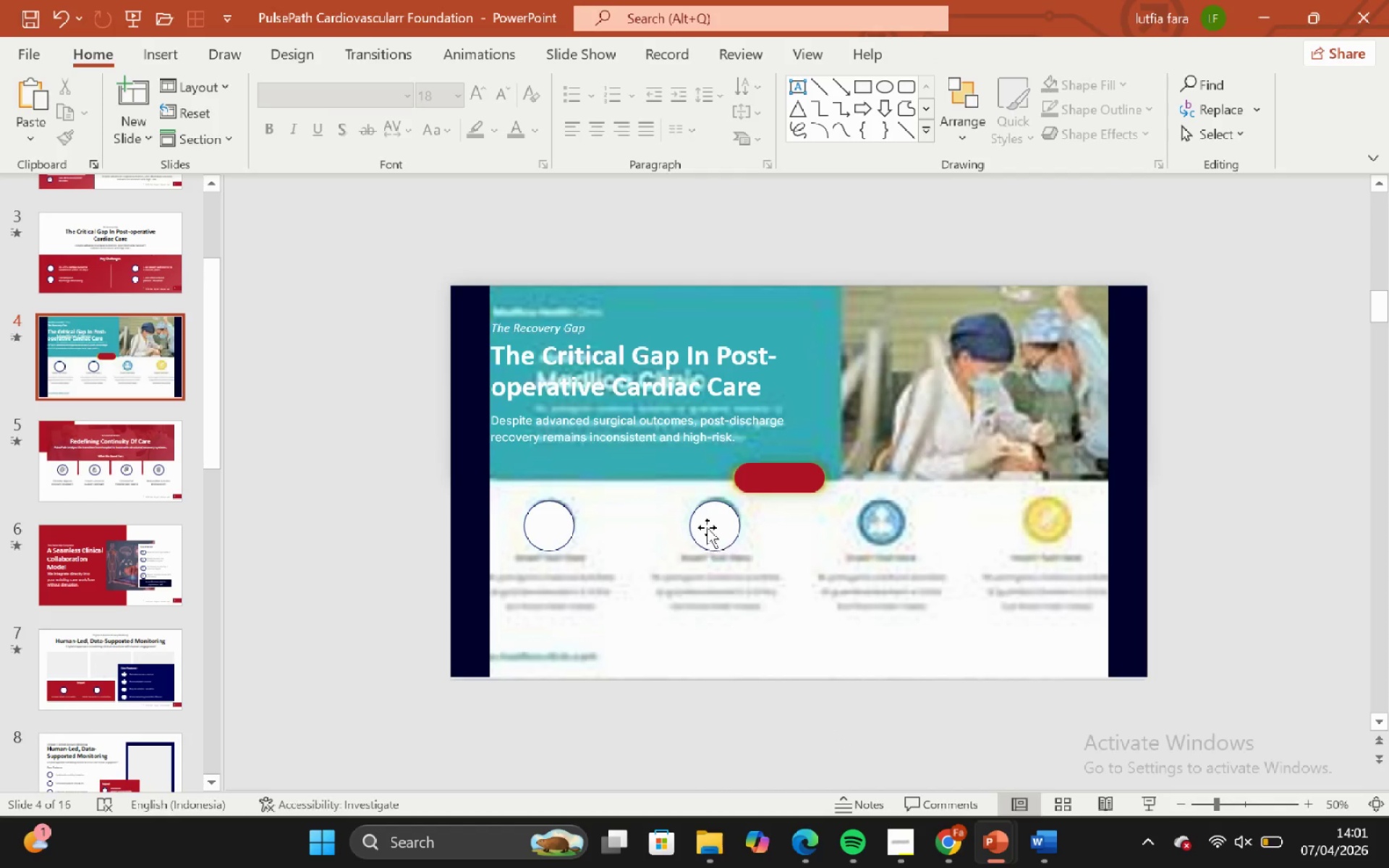 
left_click([704, 522])
 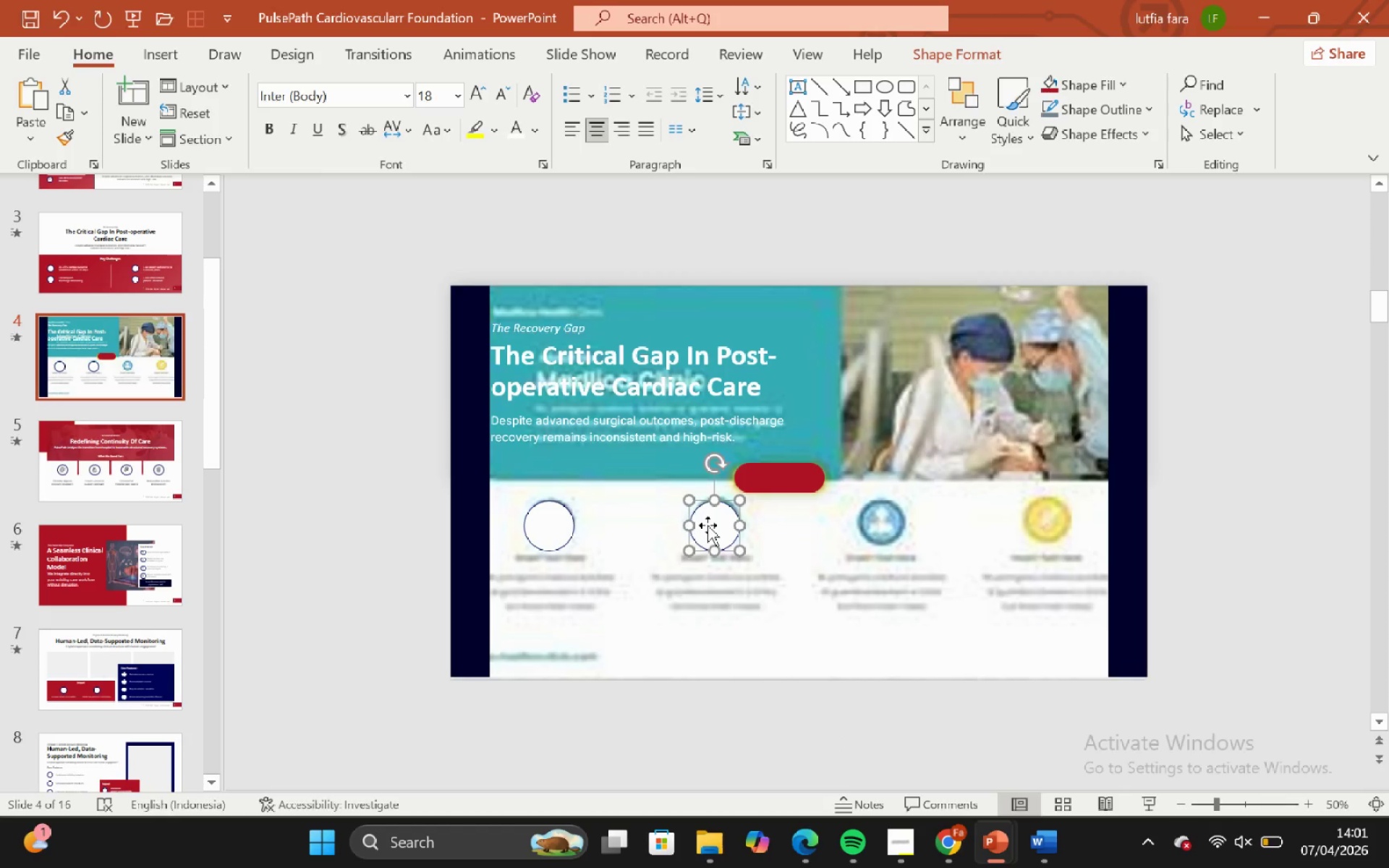 
hold_key(key=ControlLeft, duration=2.59)
hold_key(key=ShiftLeft, duration=2.55)
left_click_drag(start_coordinate=[708, 525], to_coordinate=[878, 534])
 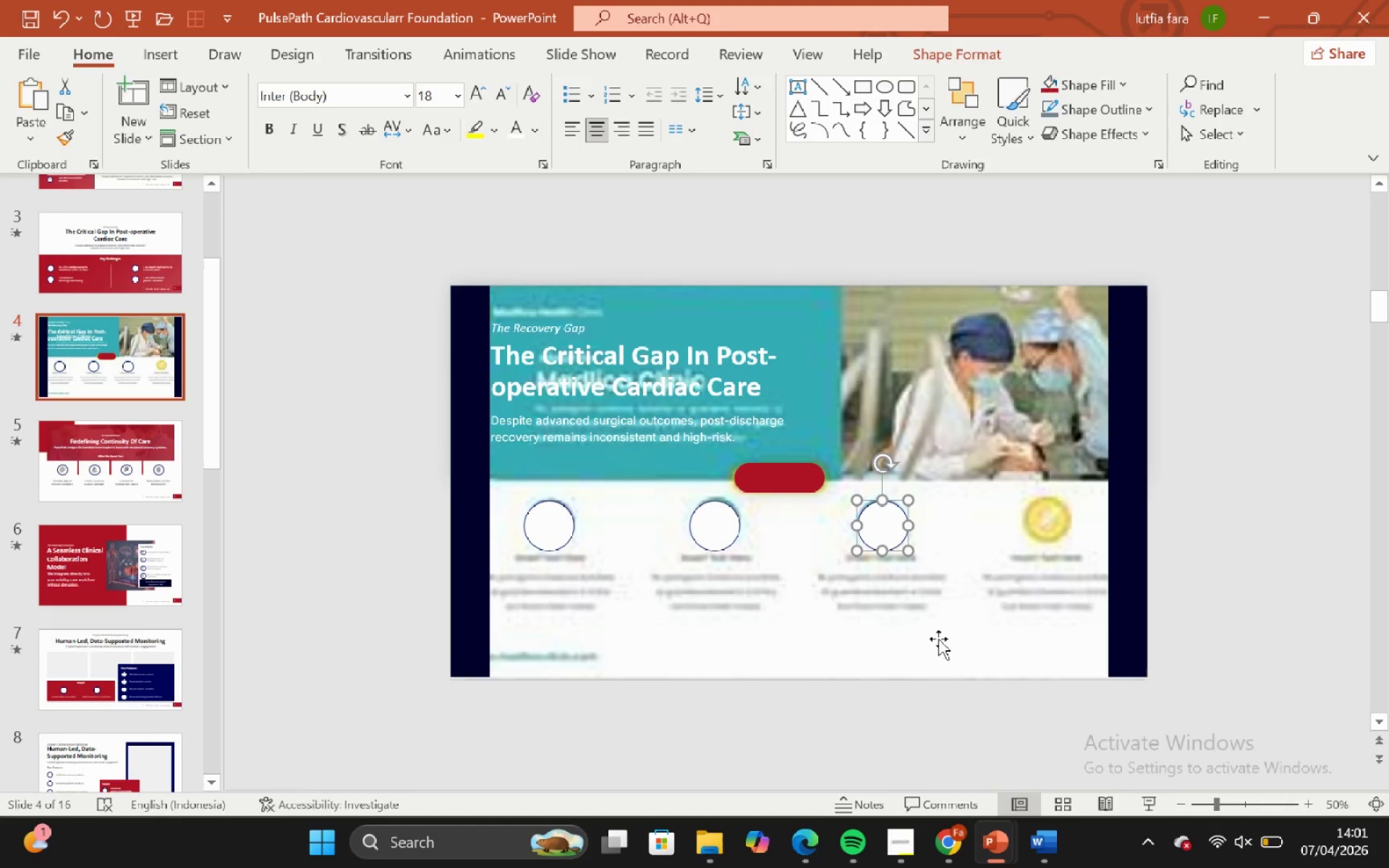 
key(ArrowLeft)
 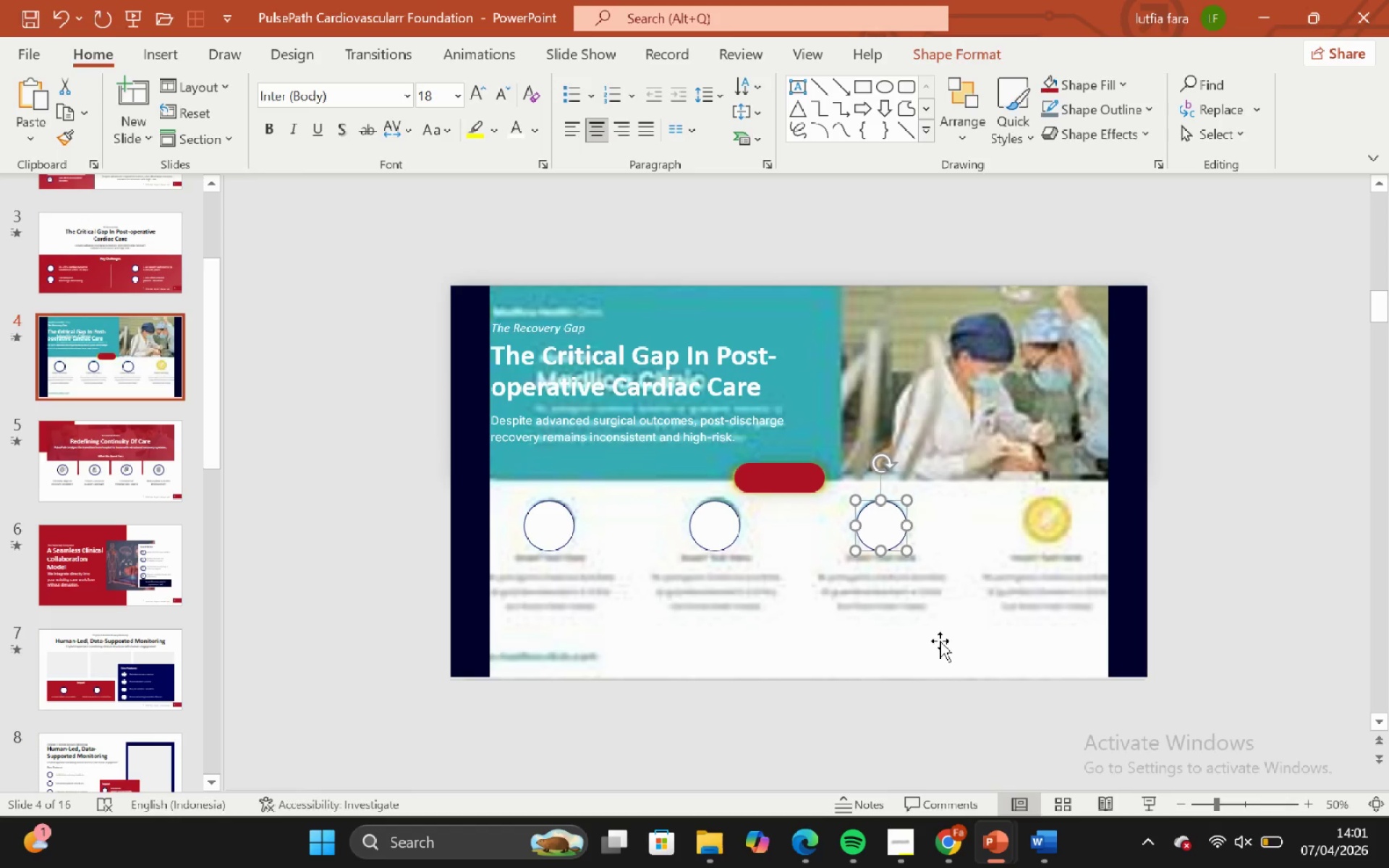 
key(ArrowLeft)
 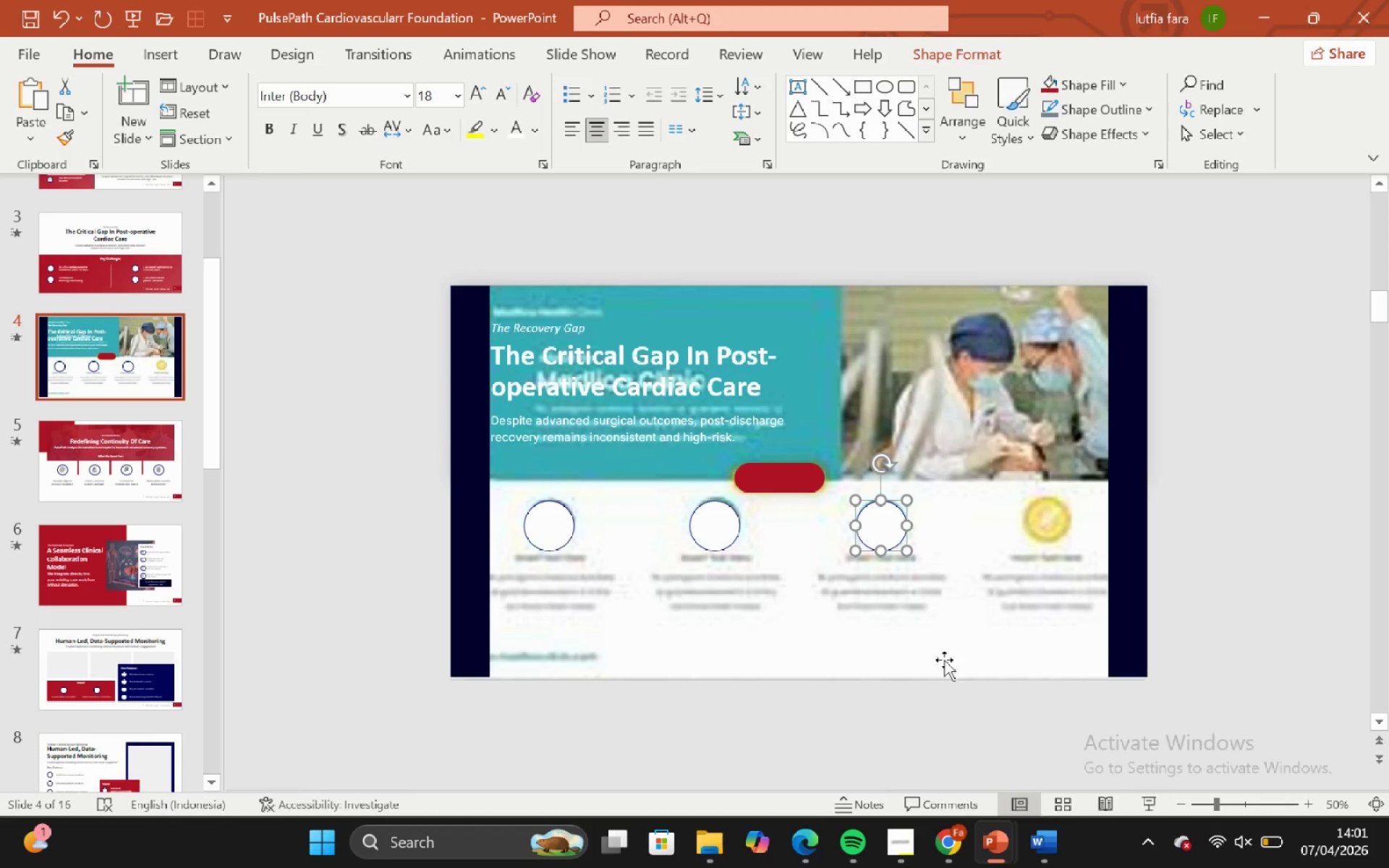 
key(ArrowLeft)
 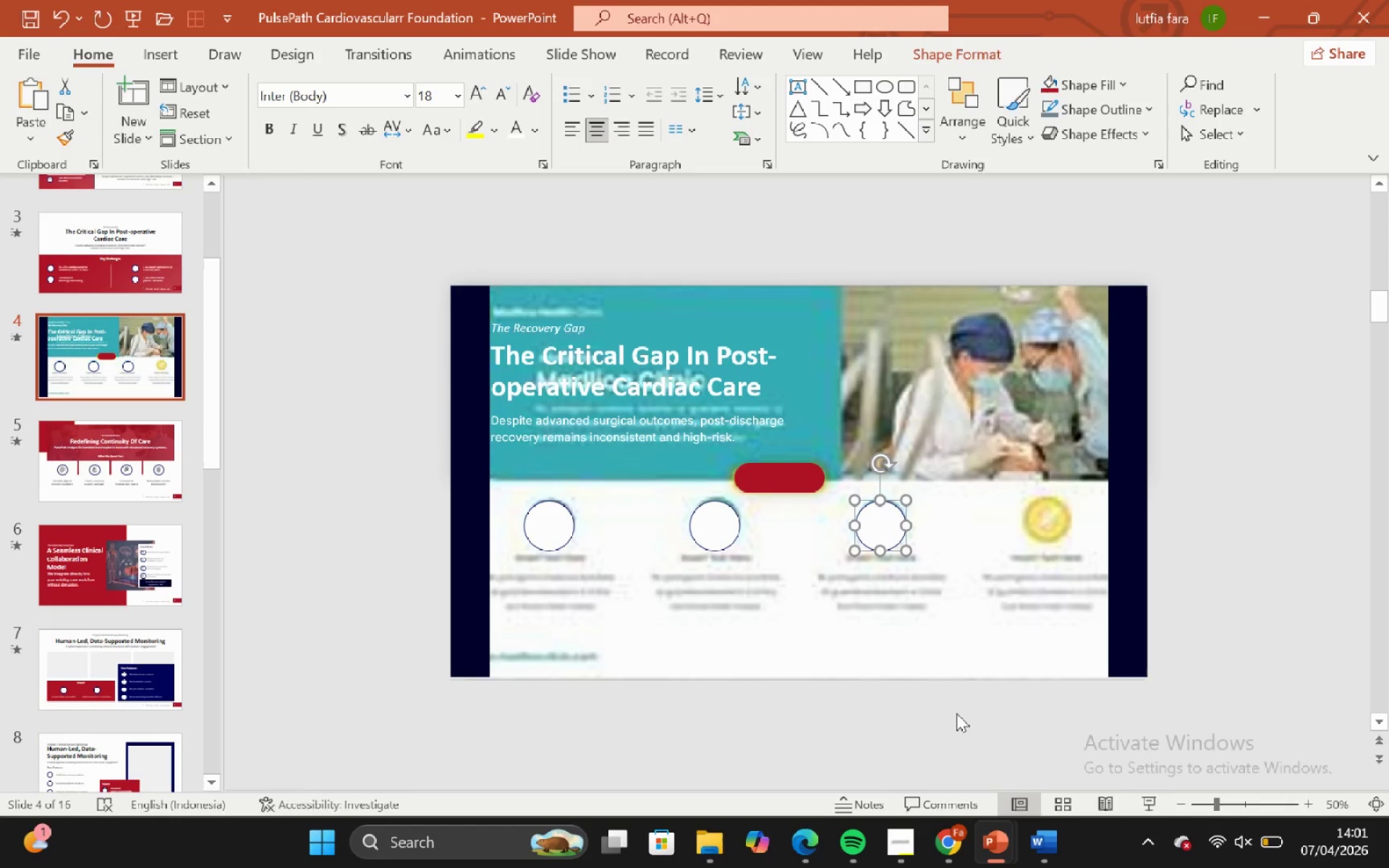 
key(ArrowLeft)
 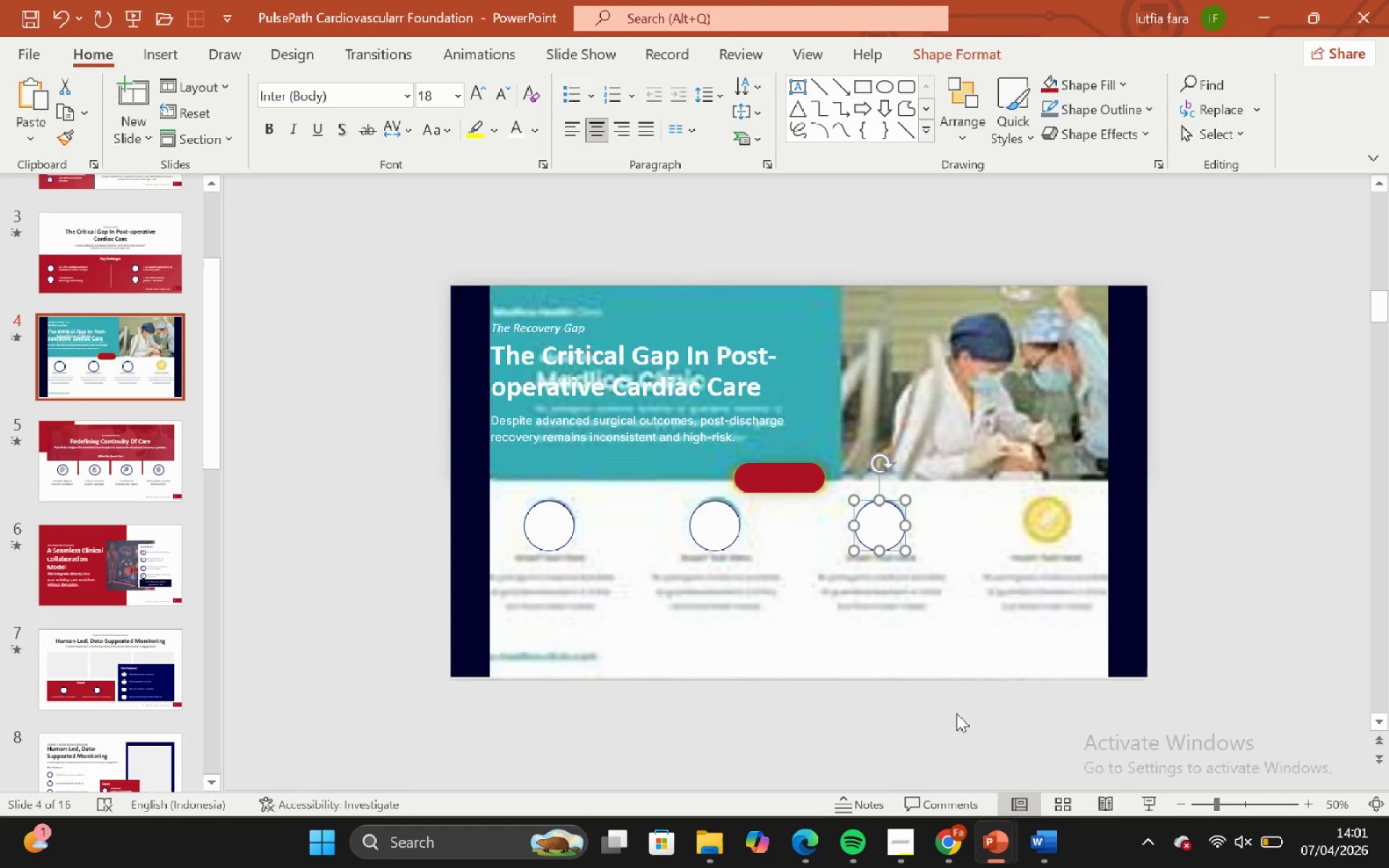 
left_click([956, 713])
 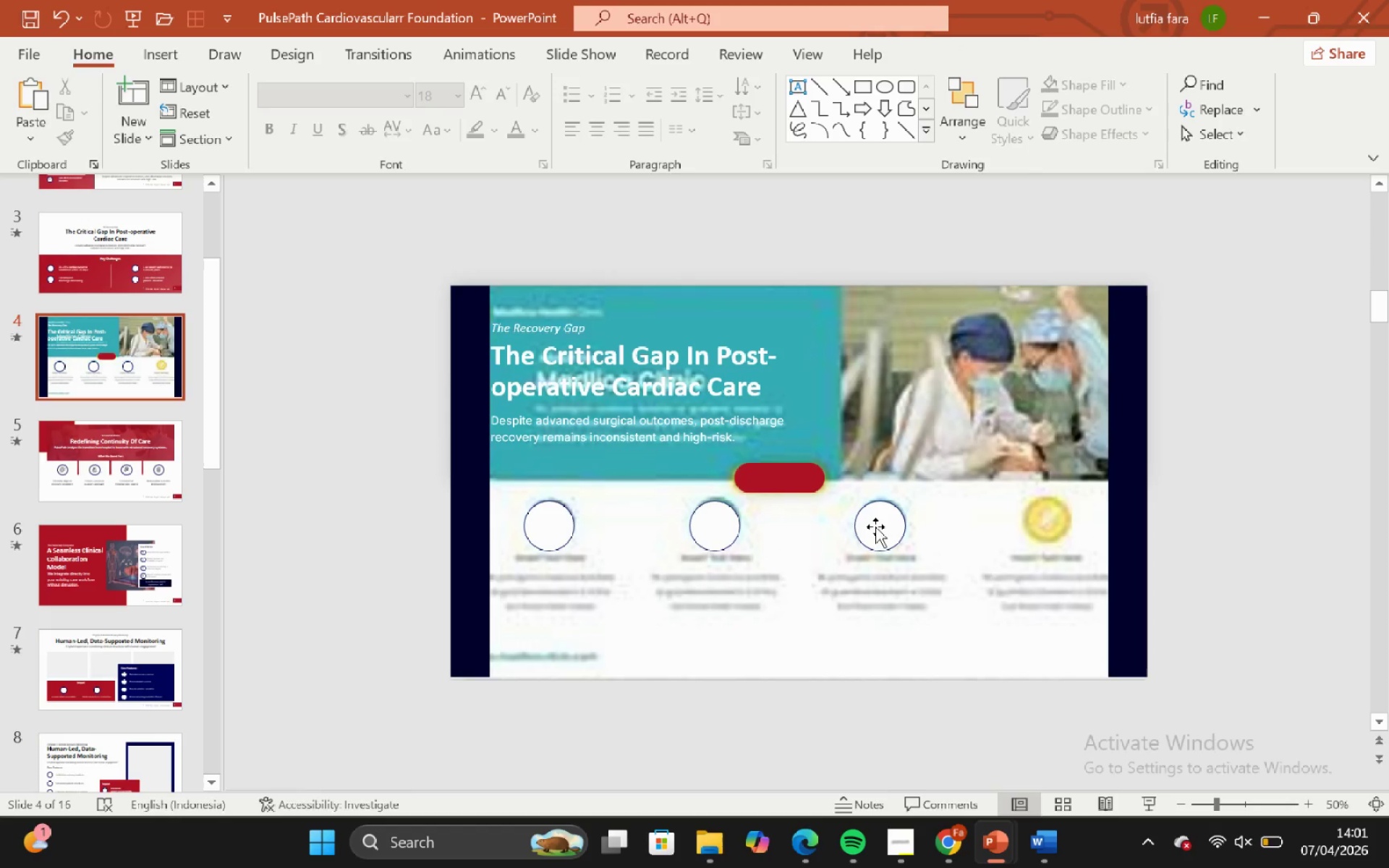 
left_click([875, 527])
 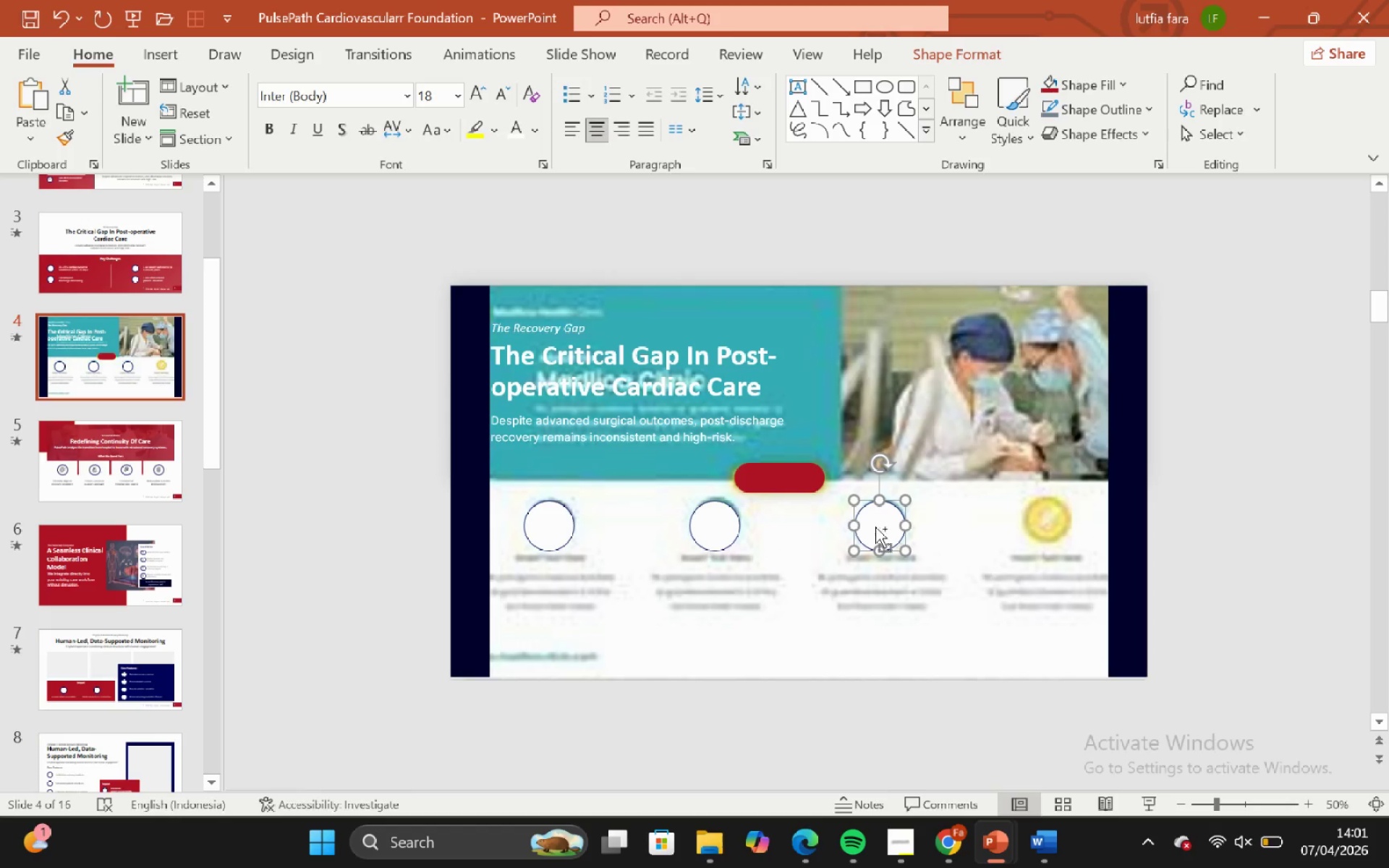 
hold_key(key=ControlLeft, duration=2.17)
hold_key(key=ShiftLeft, duration=2.16)
left_click_drag(start_coordinate=[875, 527], to_coordinate=[1047, 556])
 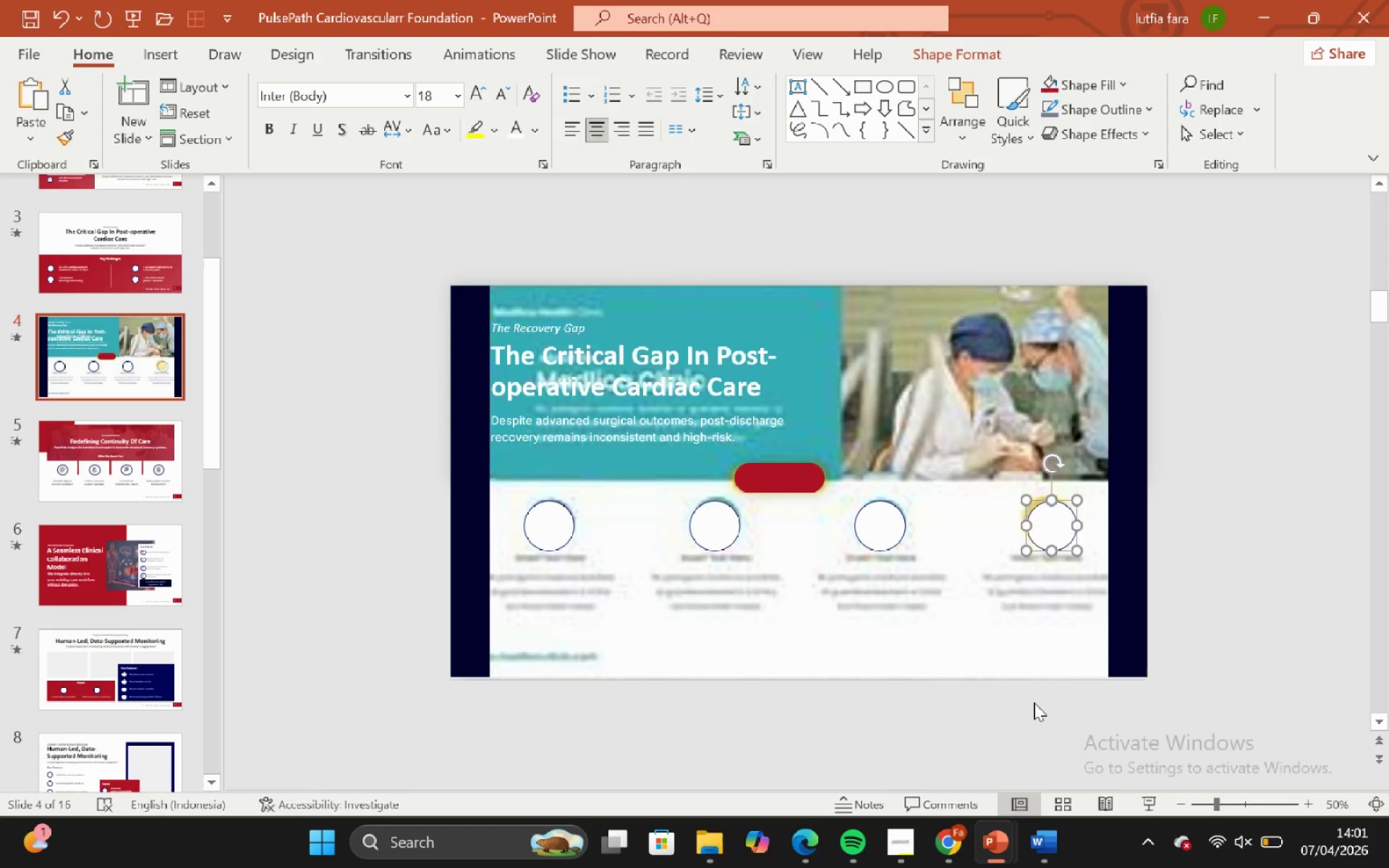 
left_click([1034, 702])
 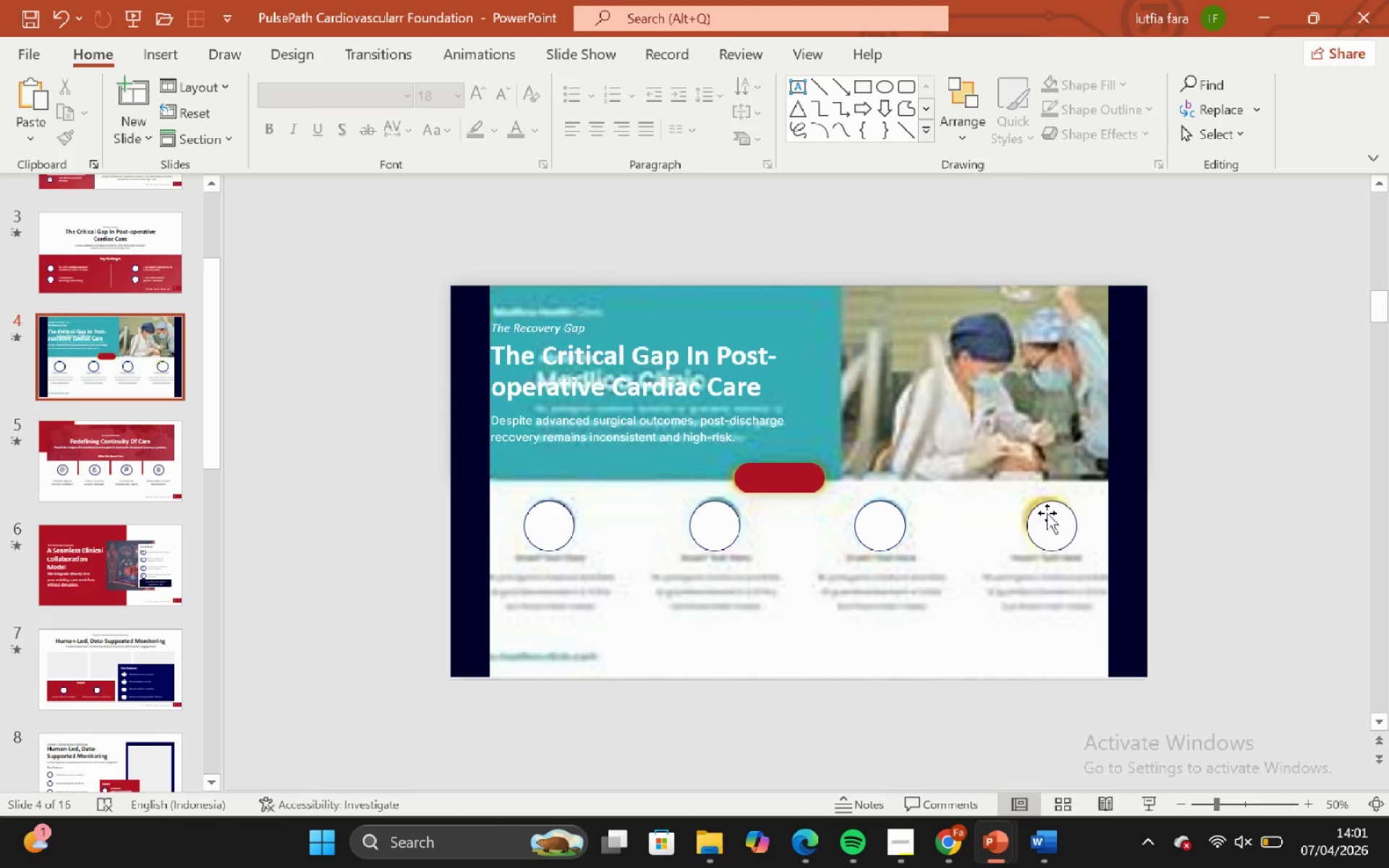 
left_click([1047, 513])
 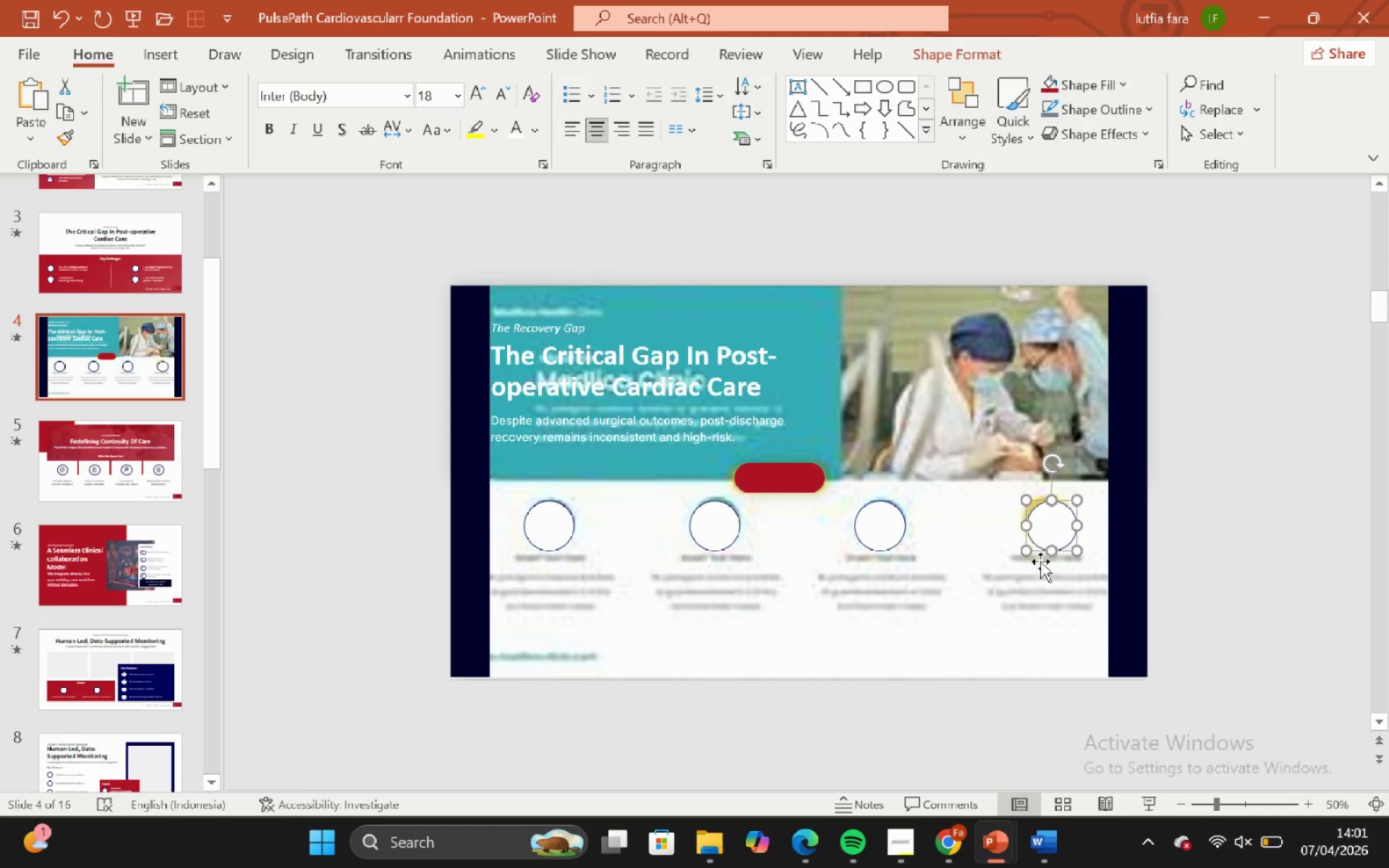 
key(ArrowLeft)
 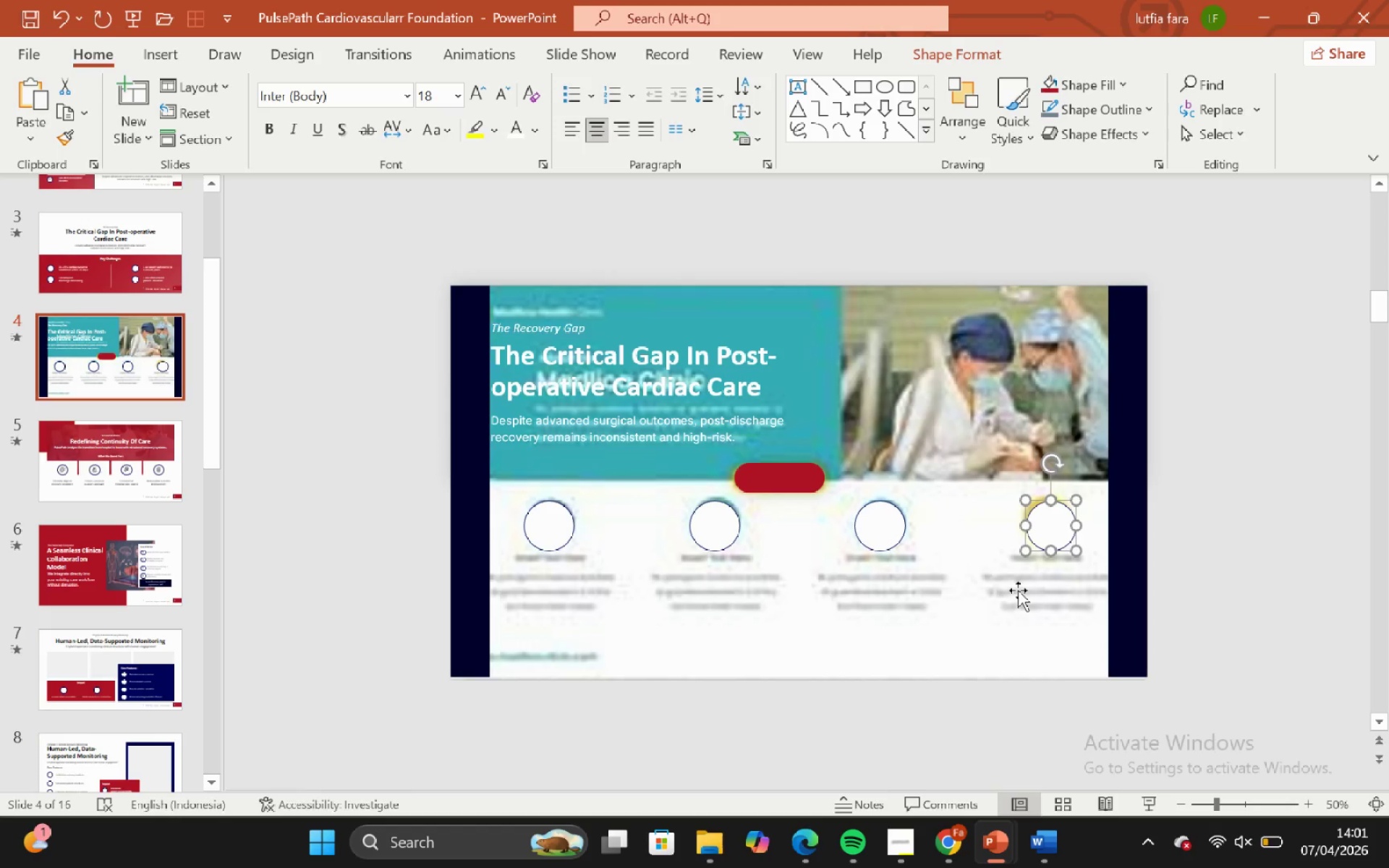 
key(ArrowLeft)
 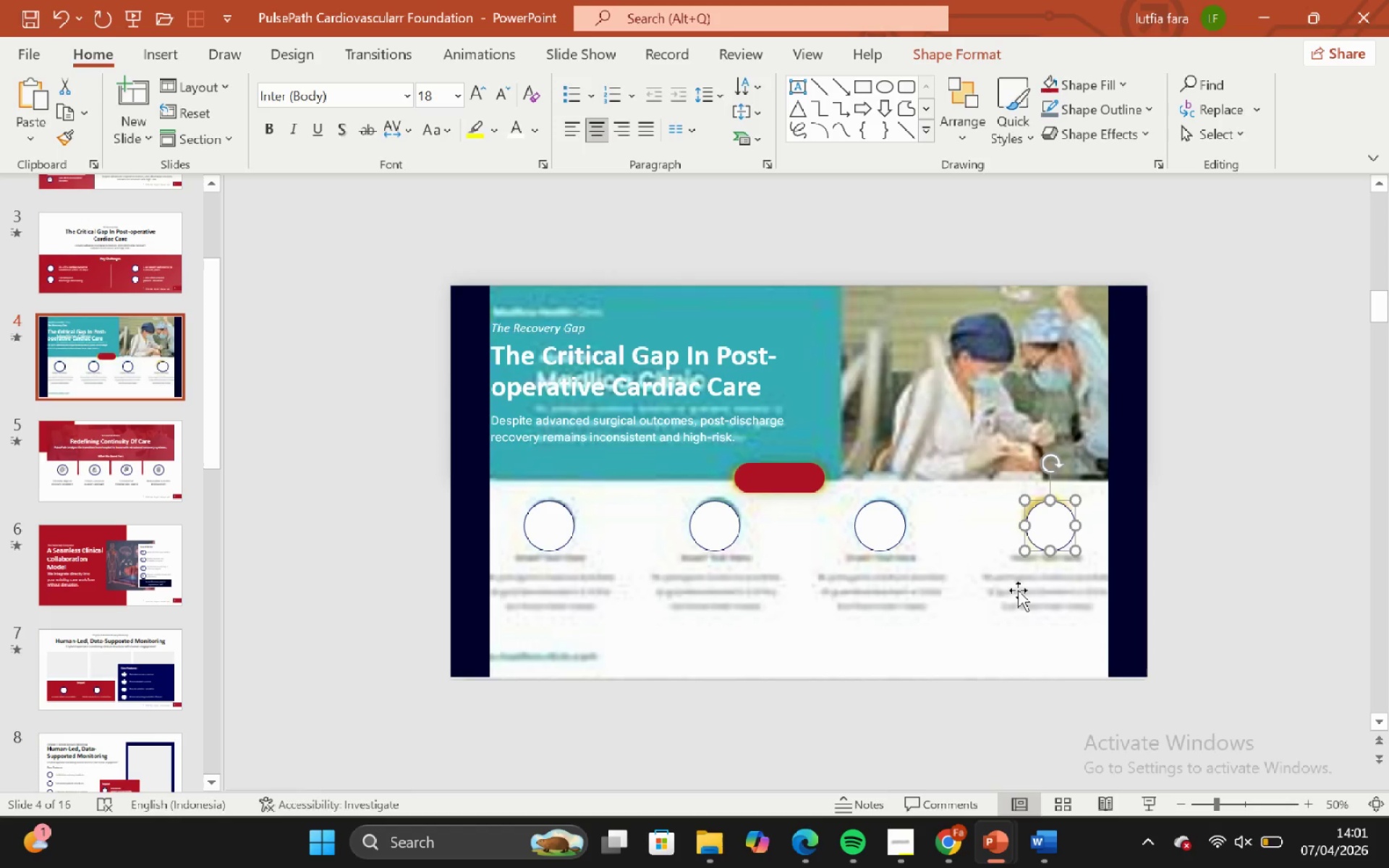 
key(ArrowLeft)
 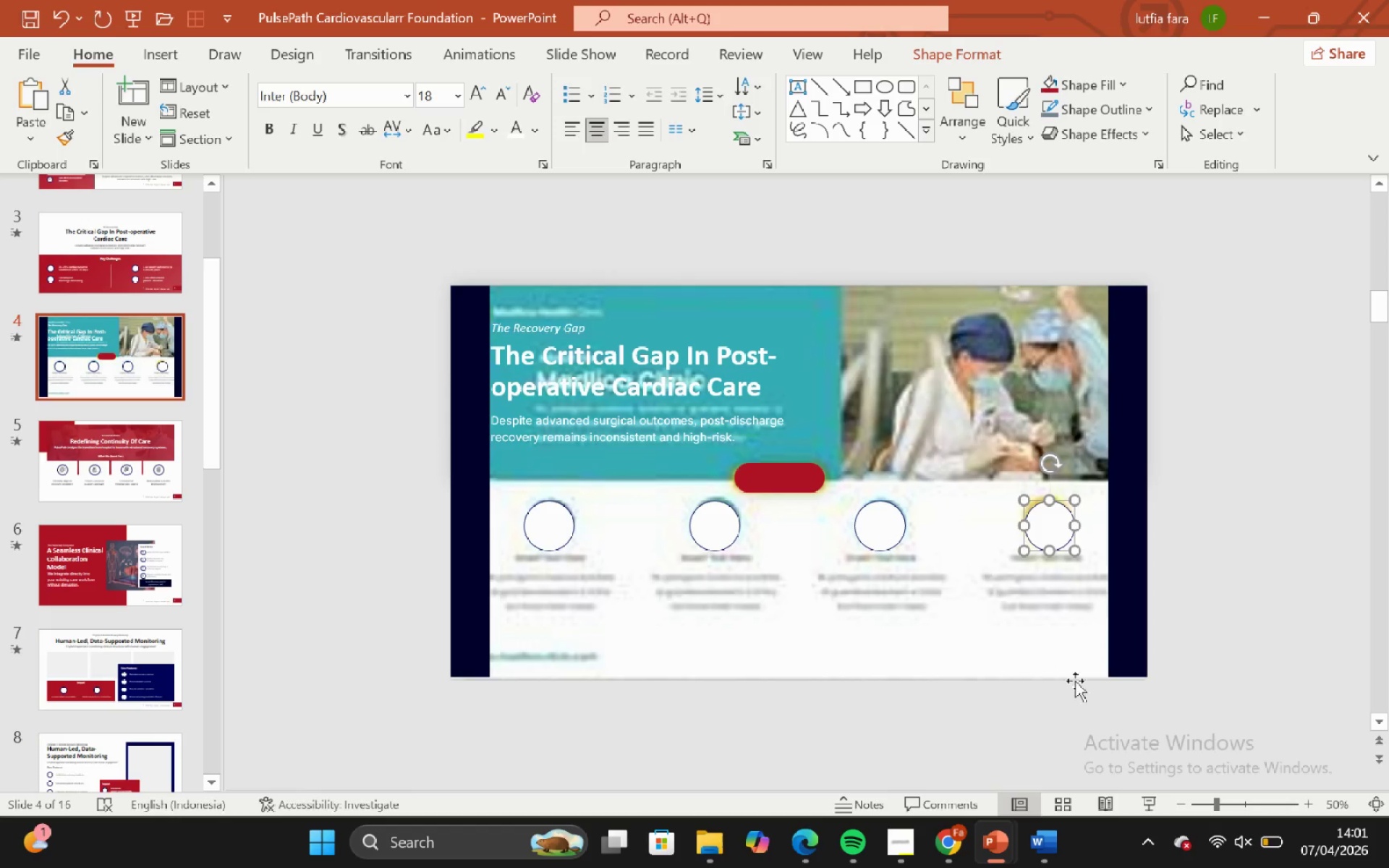 
left_click([1077, 689])
 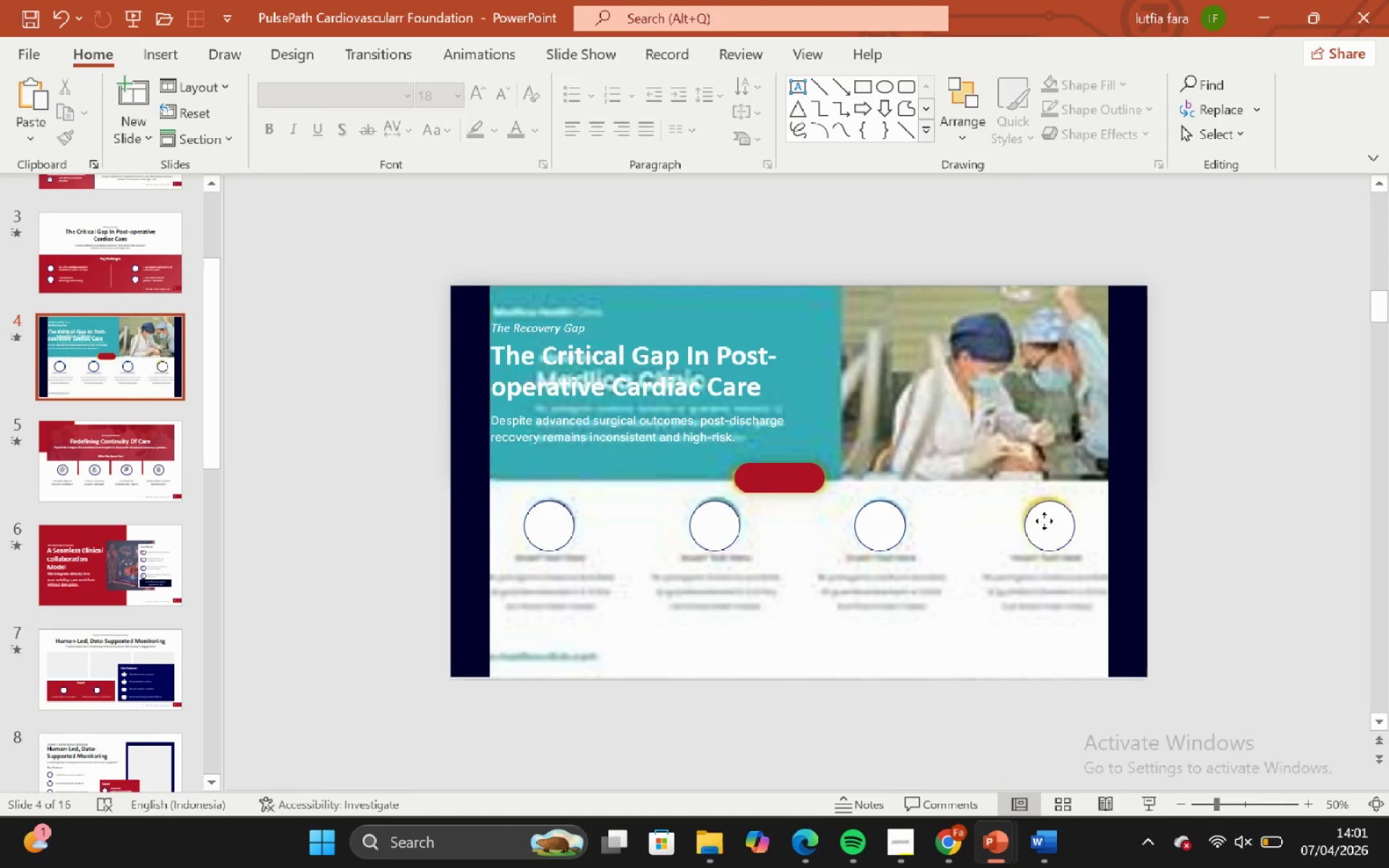 
key(ArrowLeft)
 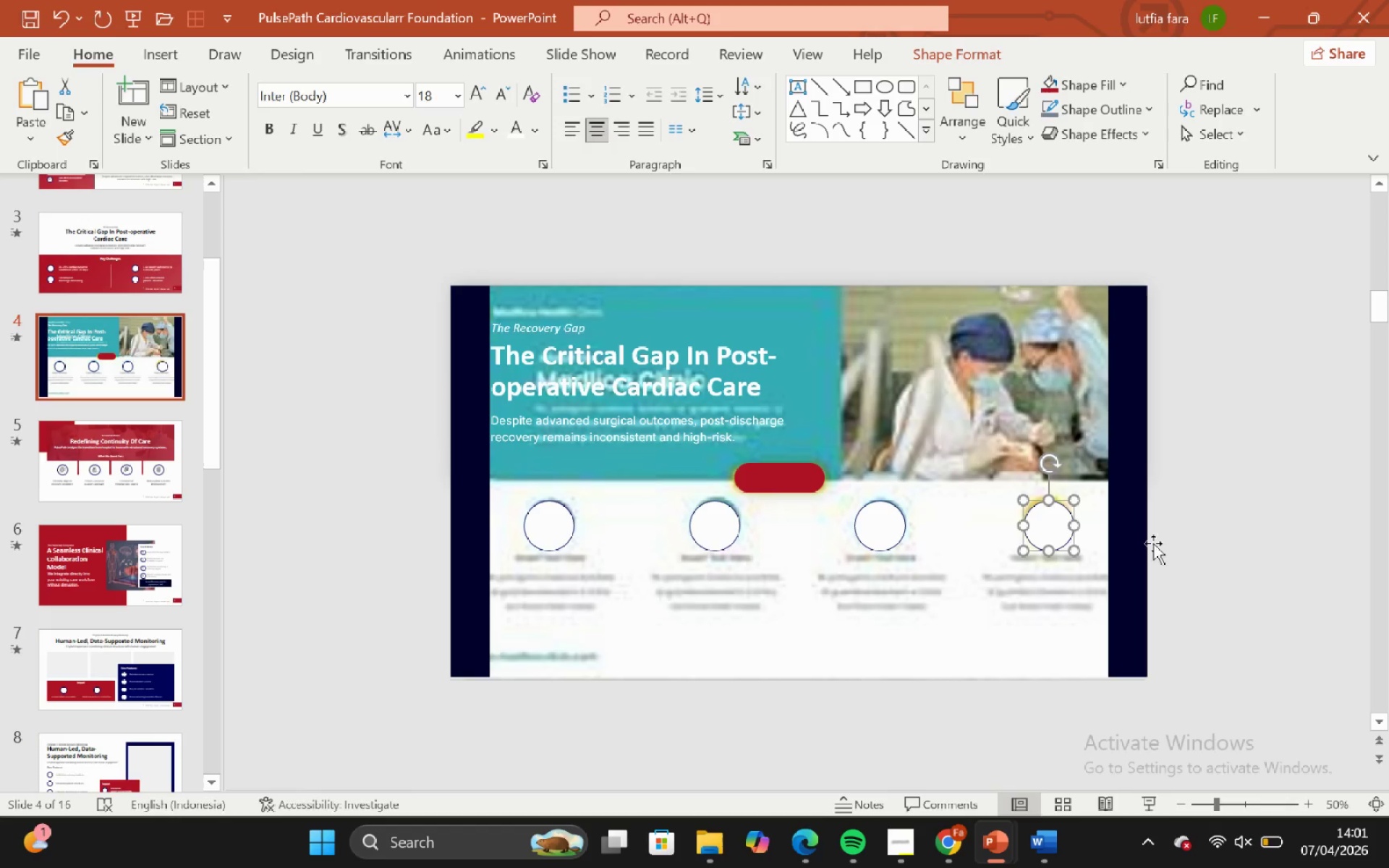 
key(ArrowLeft)
 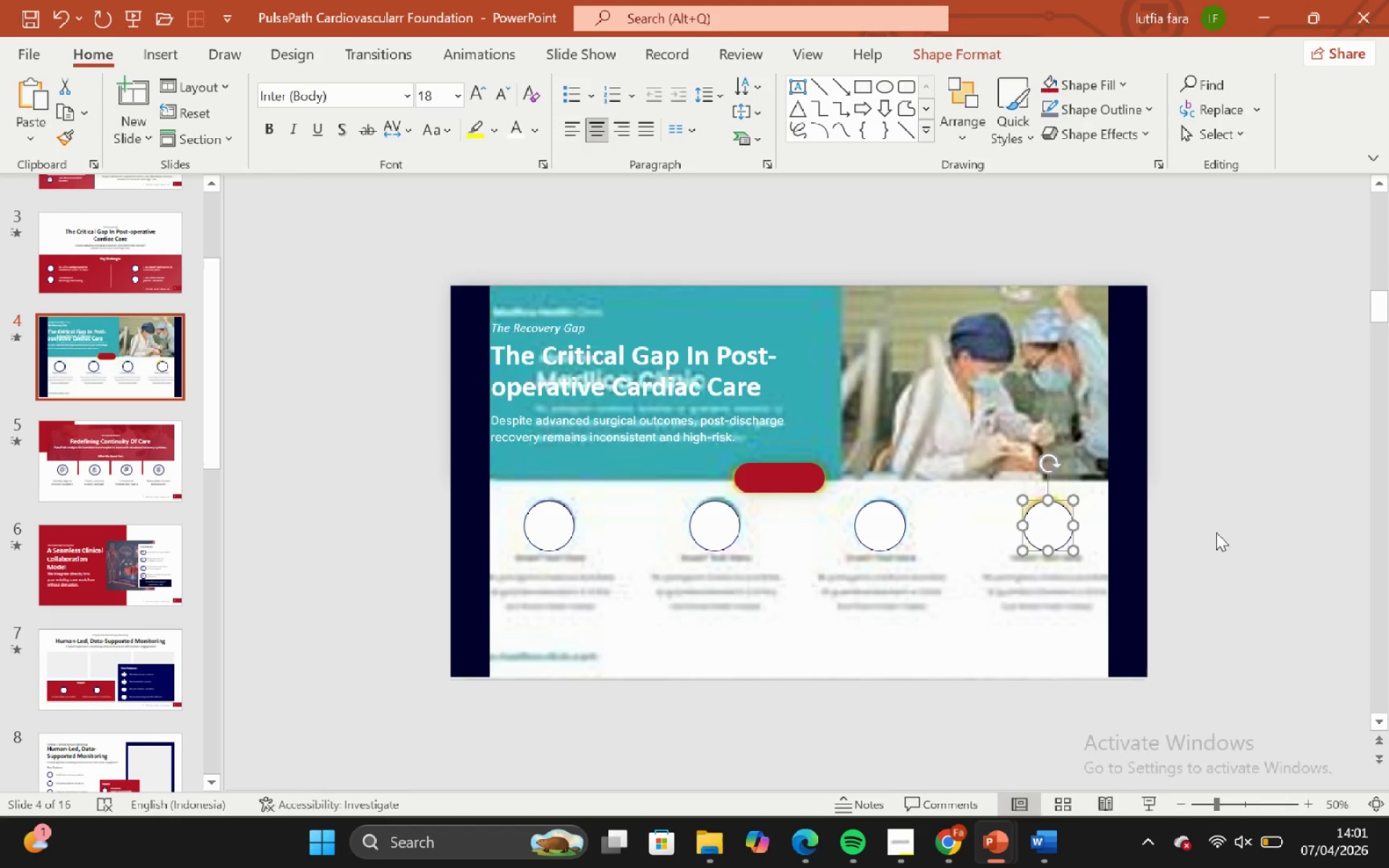 
key(ArrowLeft)
 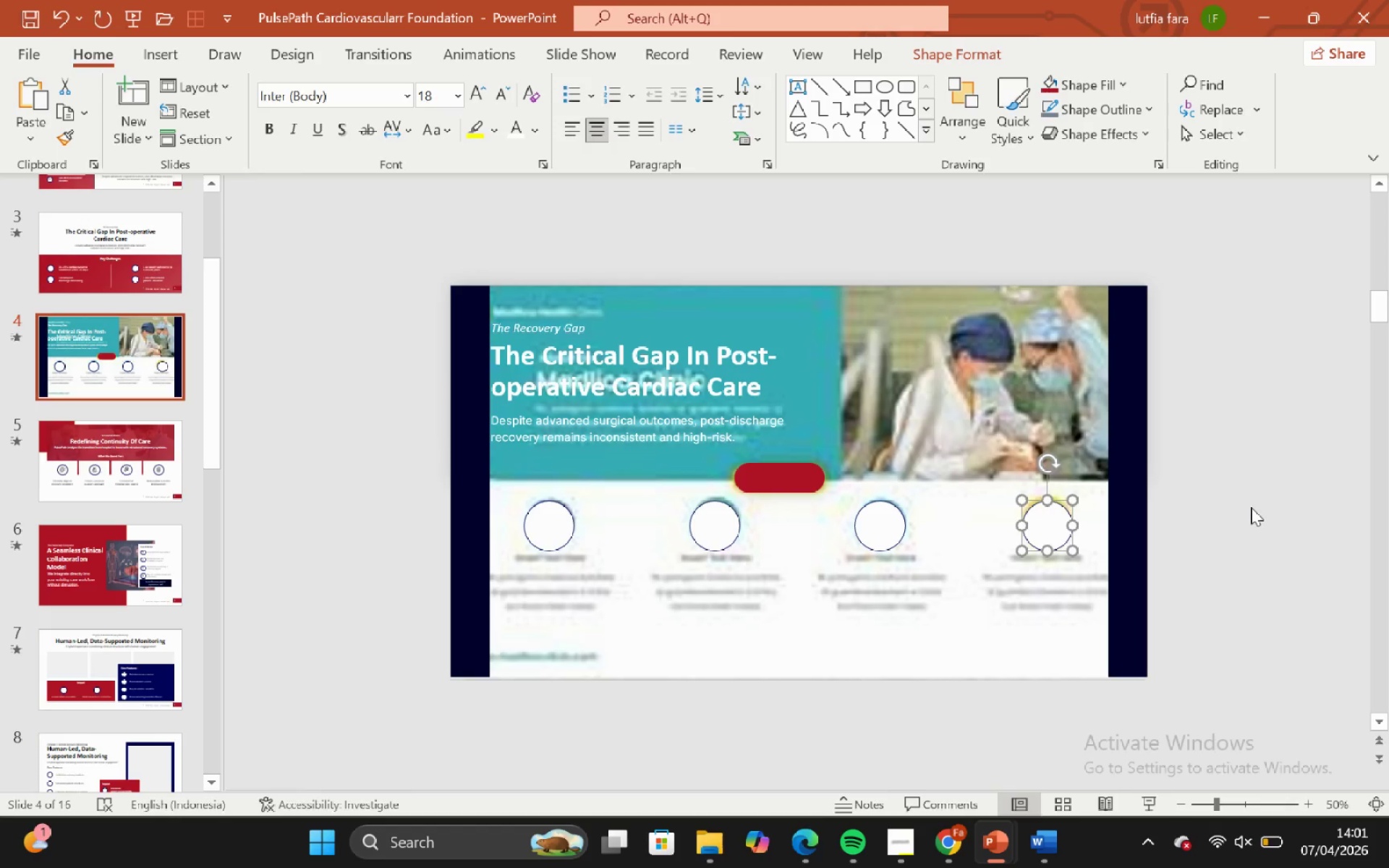 
left_click([1251, 507])
 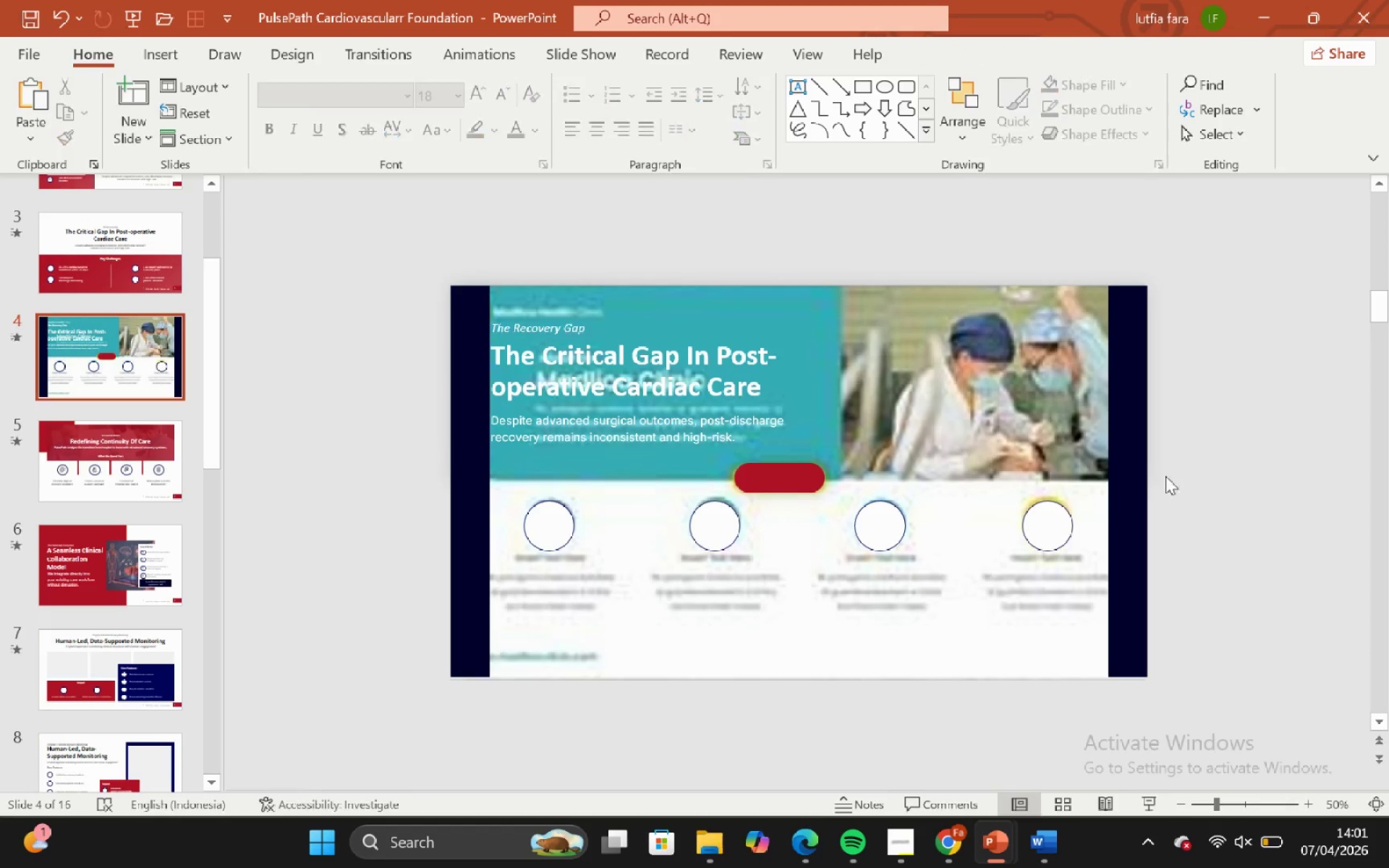 
left_click([1031, 522])
 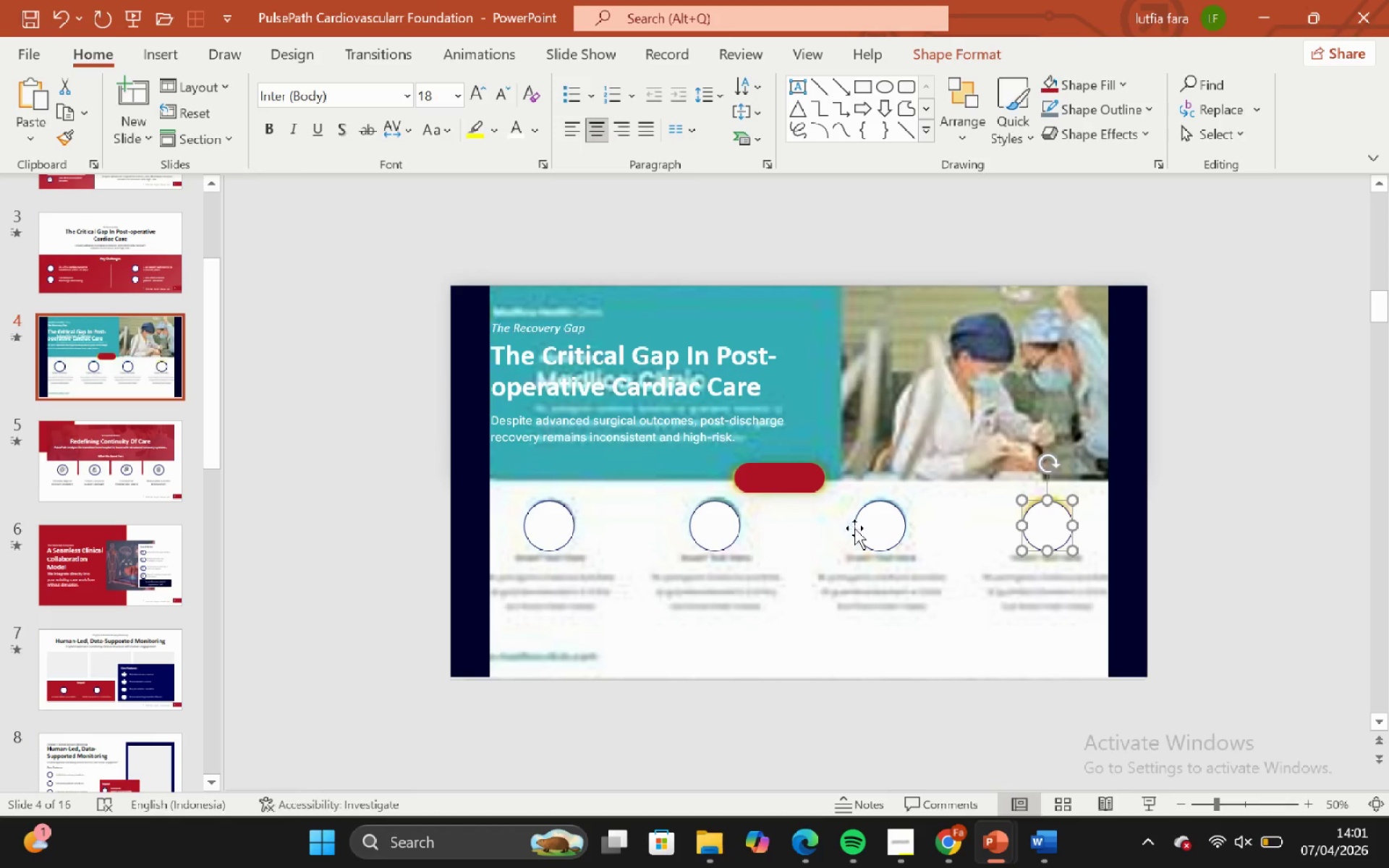 
hold_key(key=ShiftLeft, duration=2.75)
left_click([867, 516])
 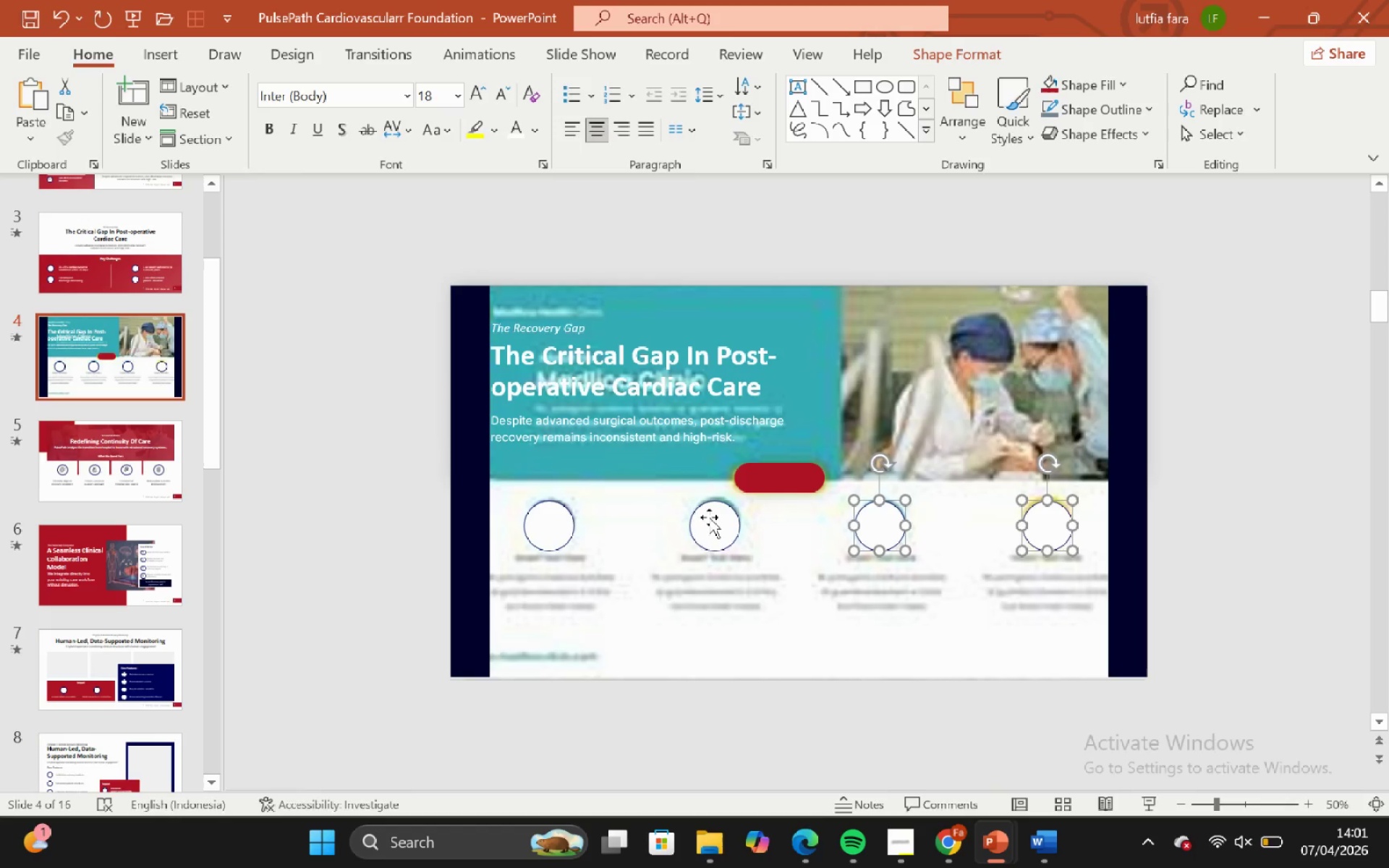 
left_click([709, 517])
 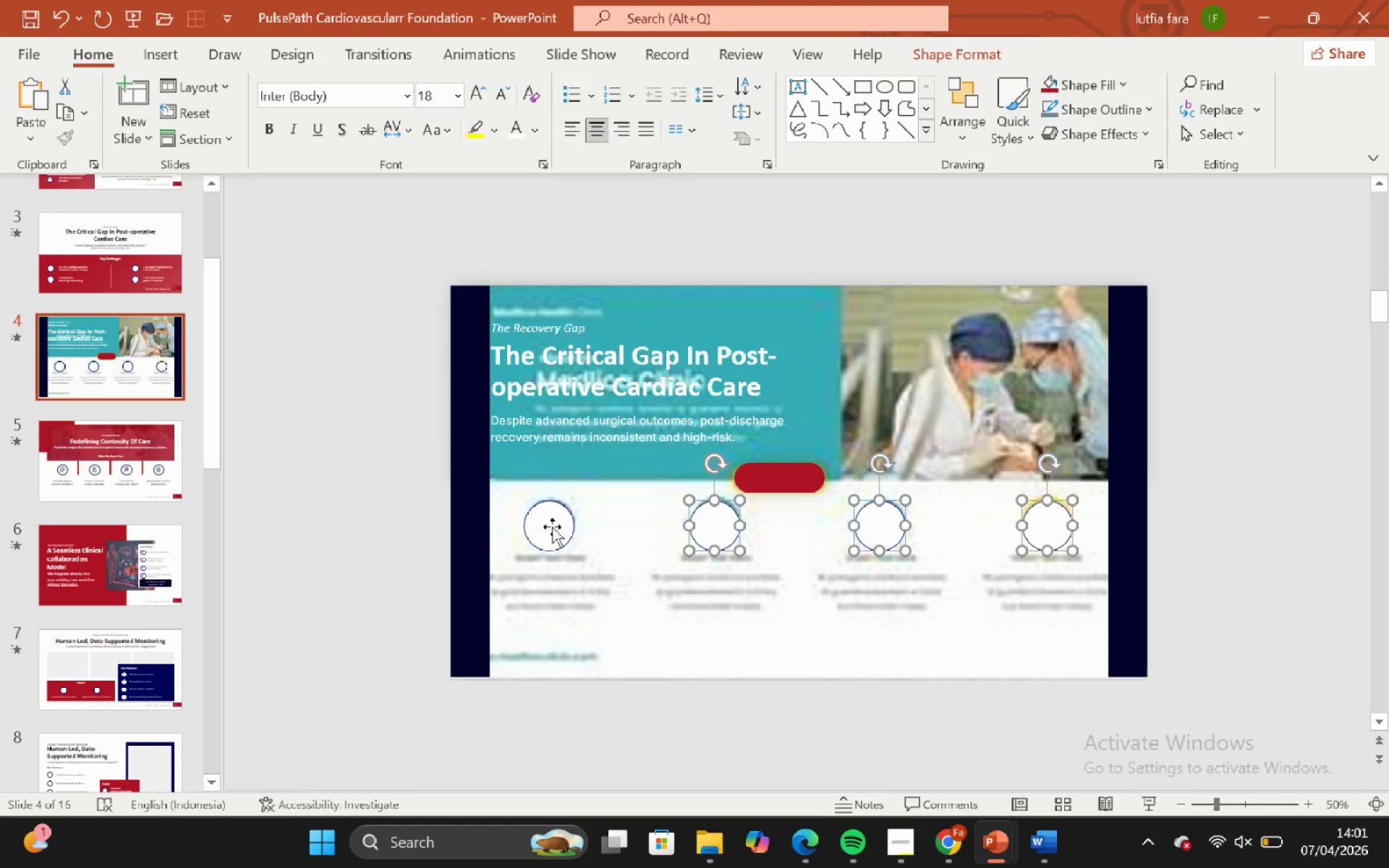 
left_click([552, 527])
 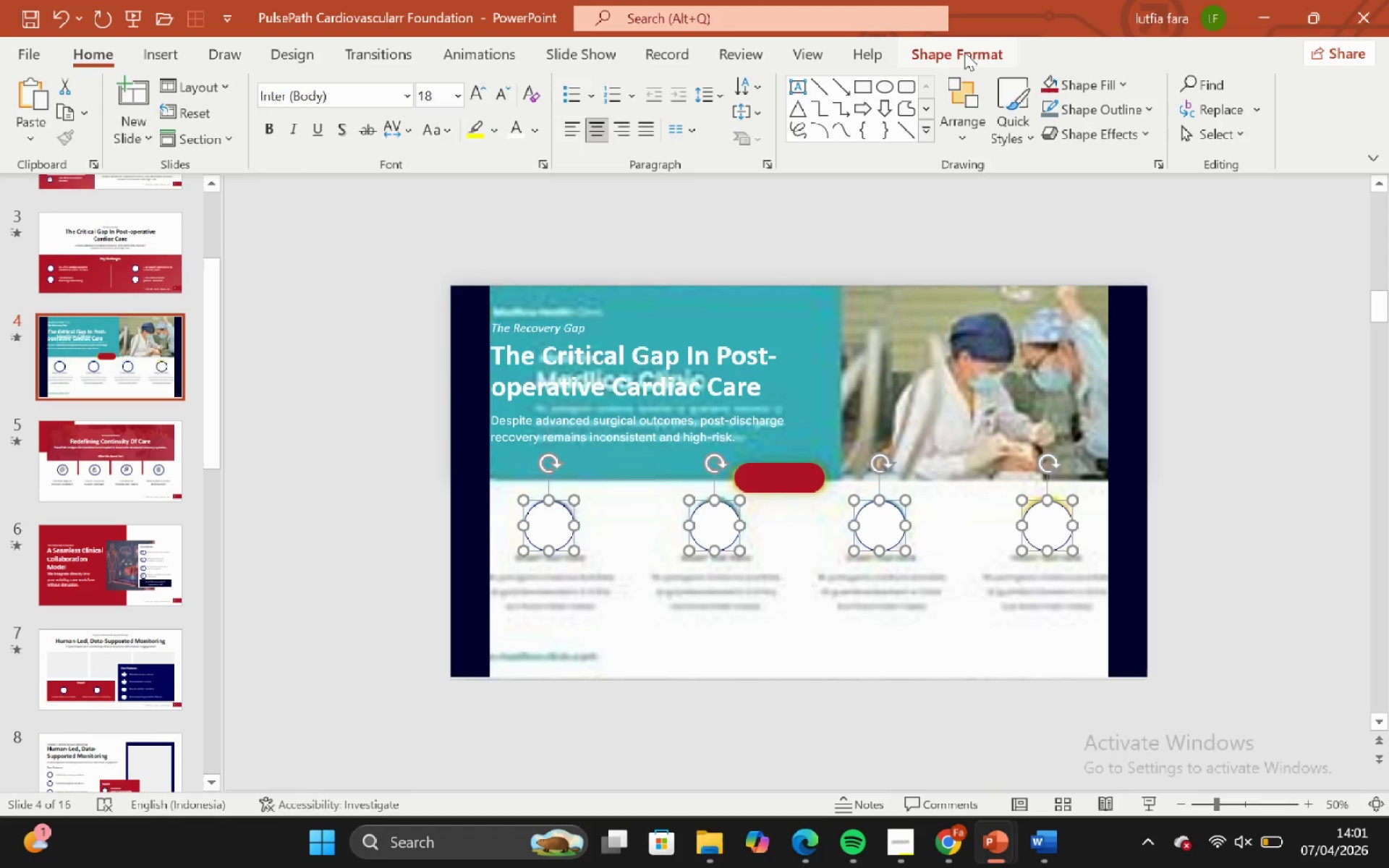 
left_click([964, 52])
 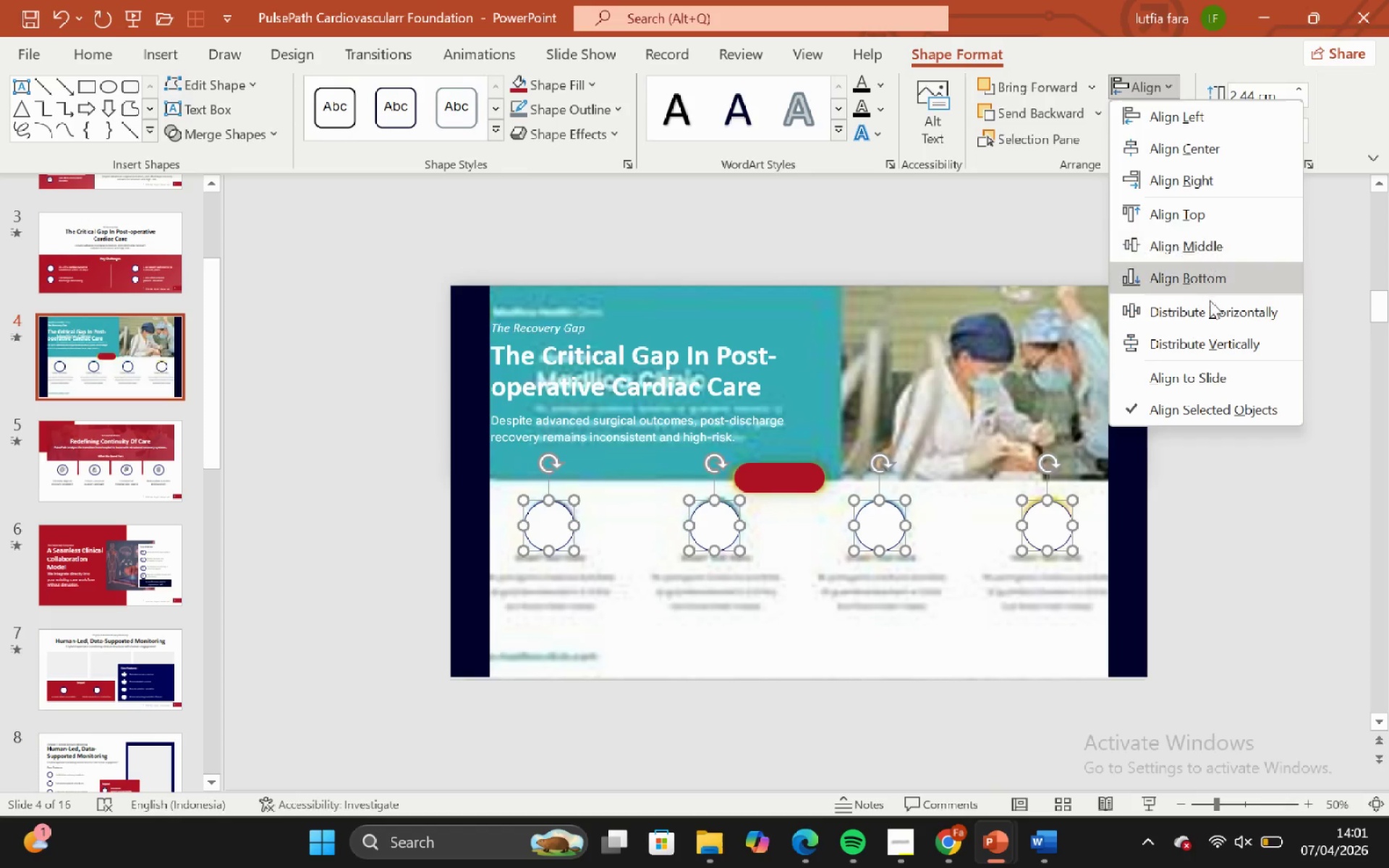 
left_click([1213, 318])
 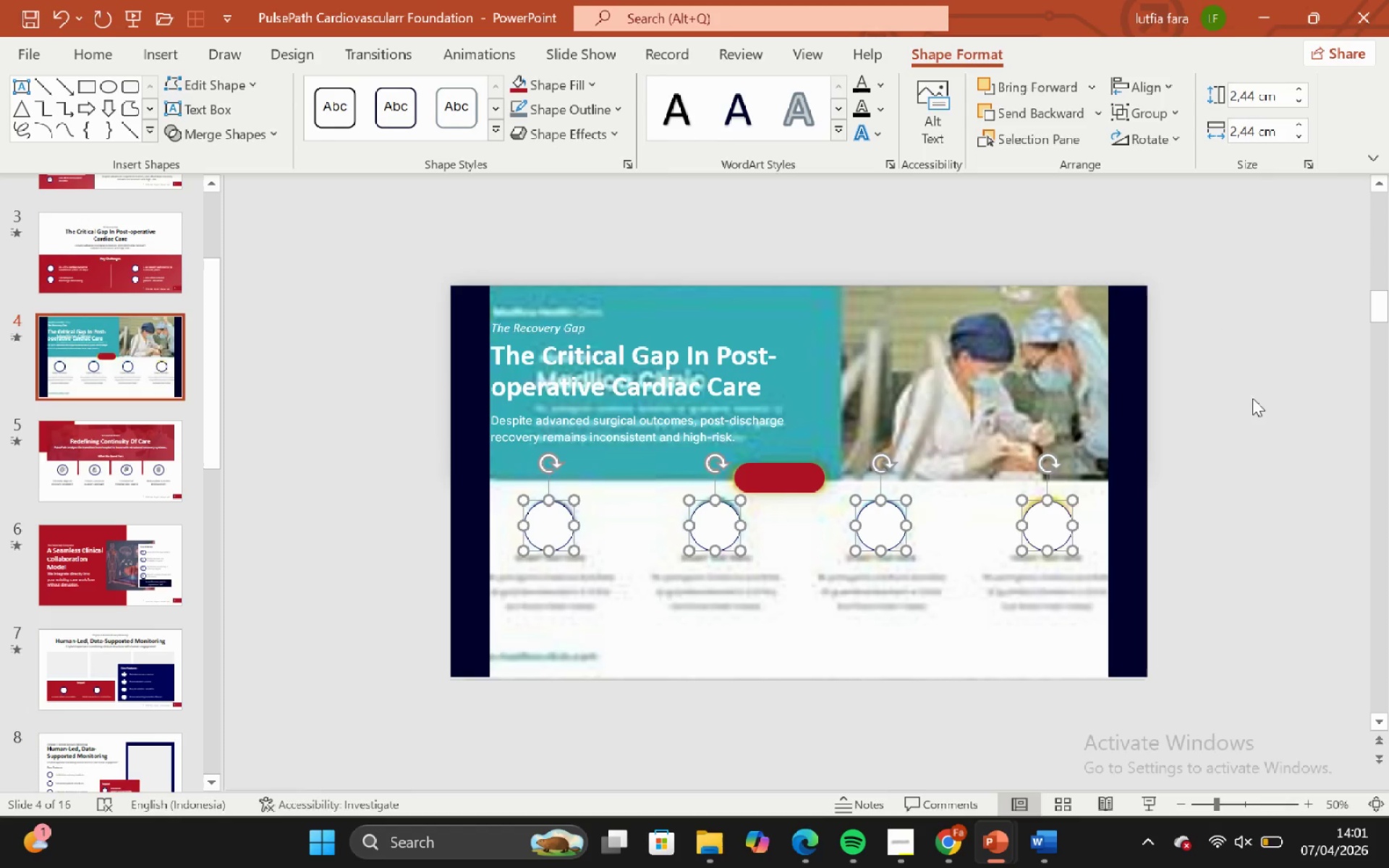 
left_click([1252, 399])
 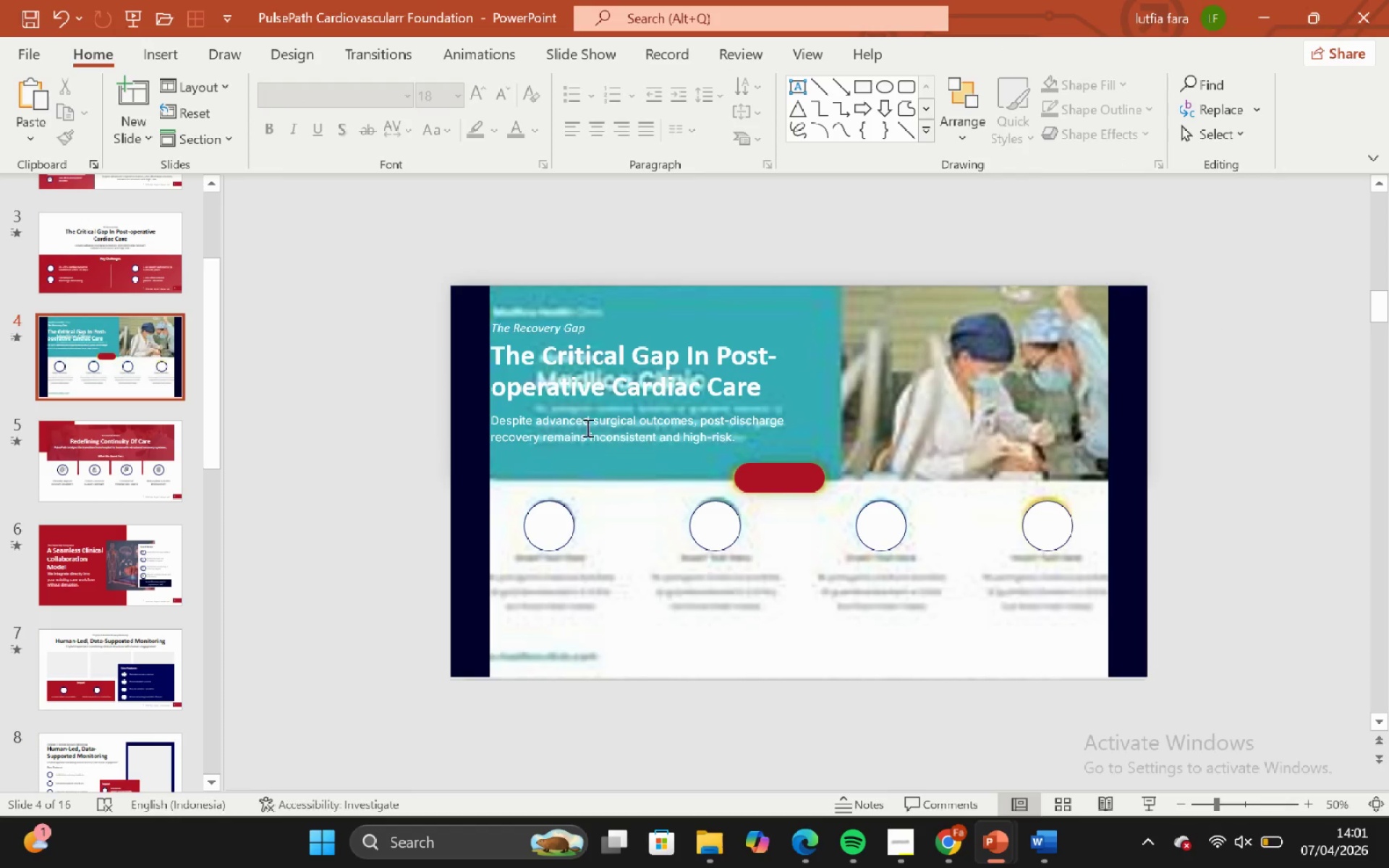 
wait(5.14)
 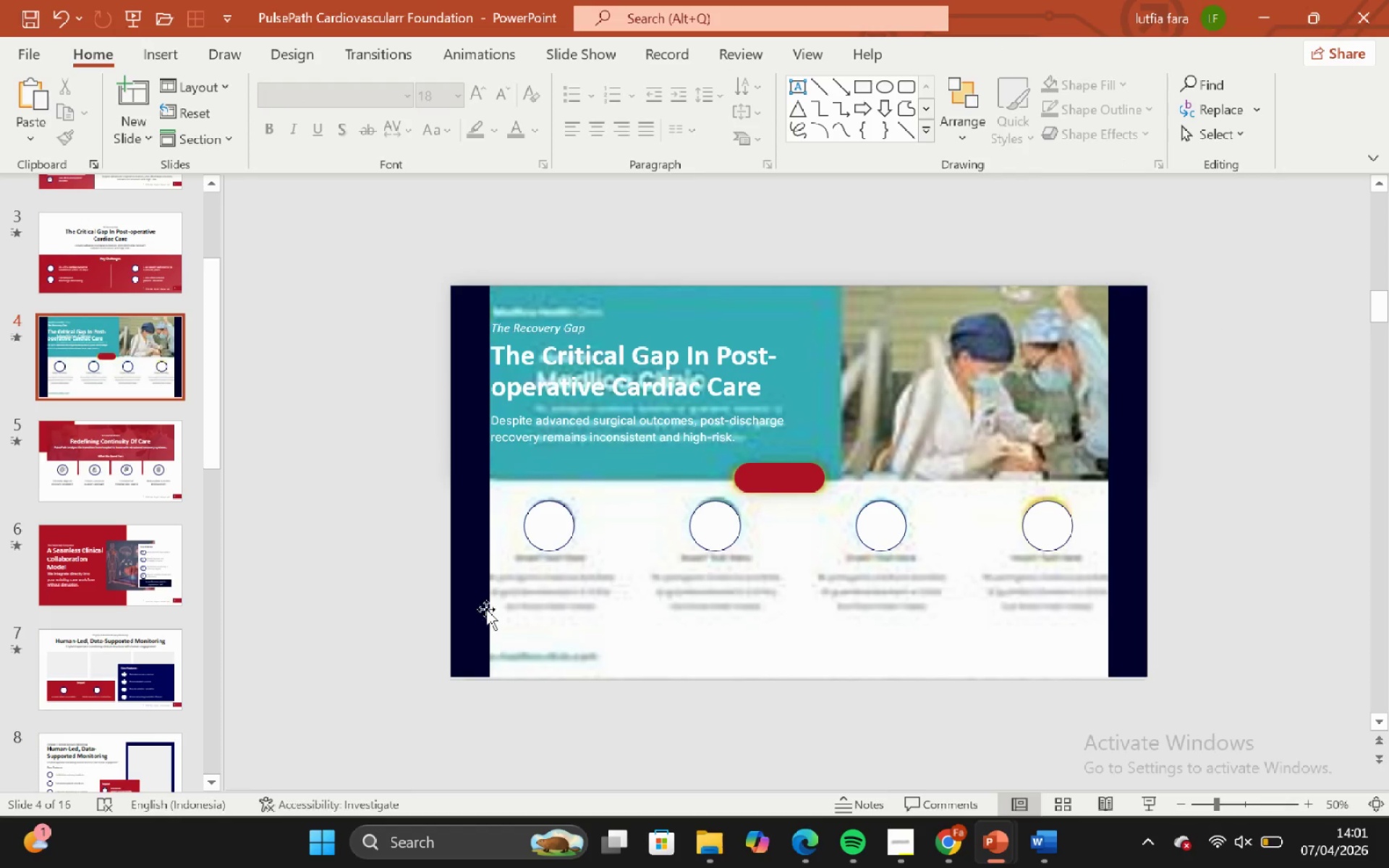 
scroll: coordinate [101, 284], scroll_direction: up, amount: 1.0
 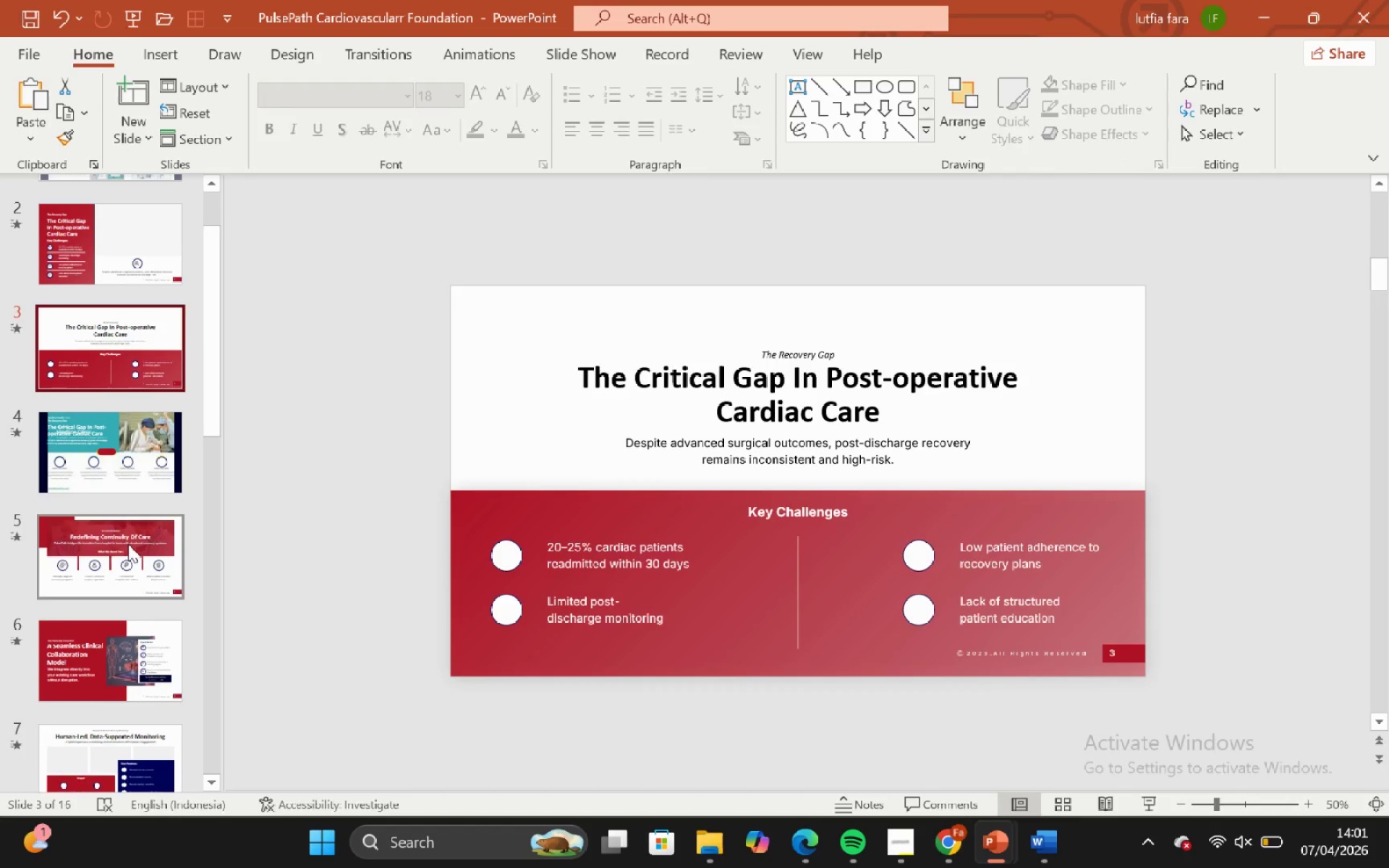 
left_click([128, 544])
 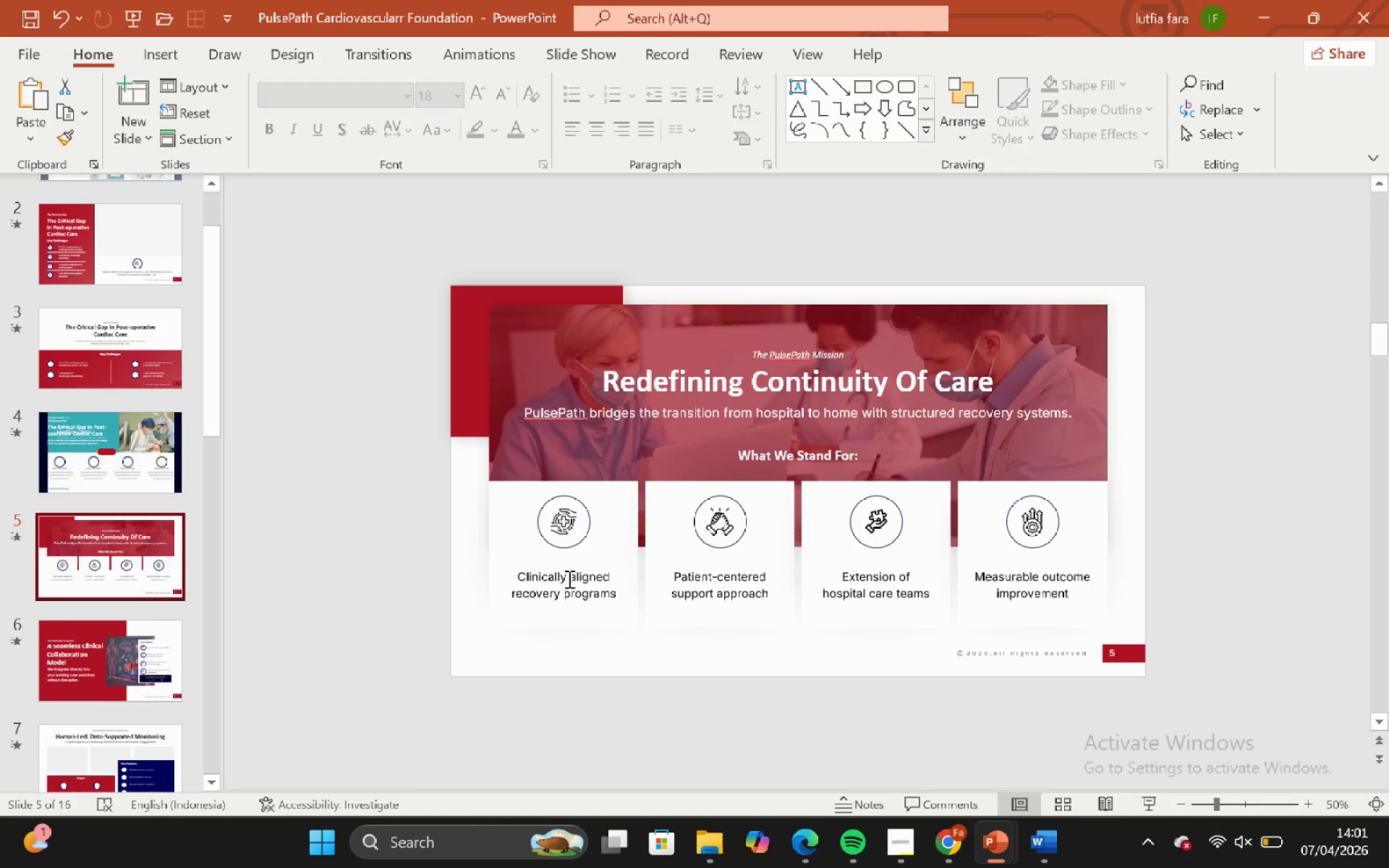 
left_click([569, 579])
 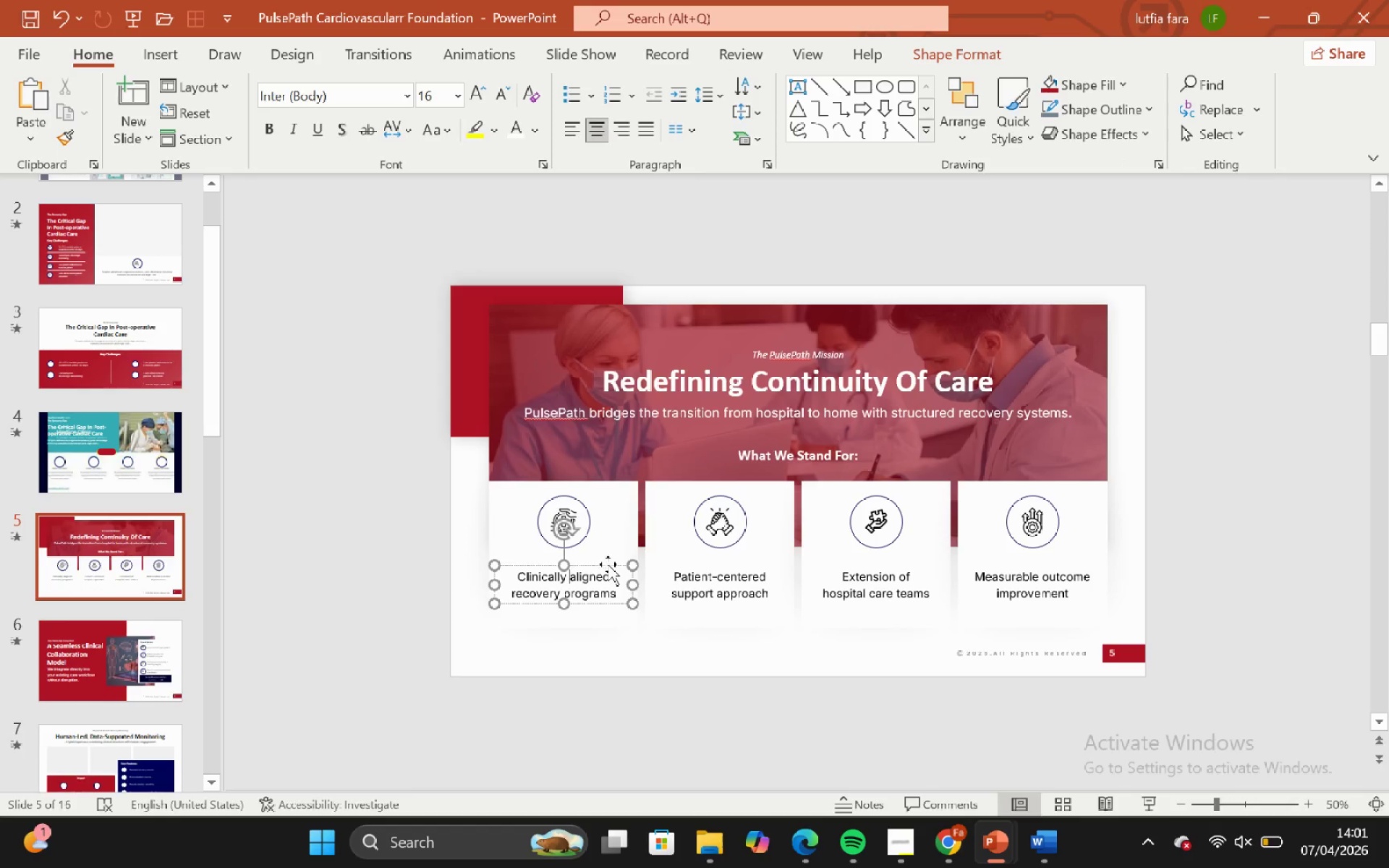 
left_click([608, 564])
 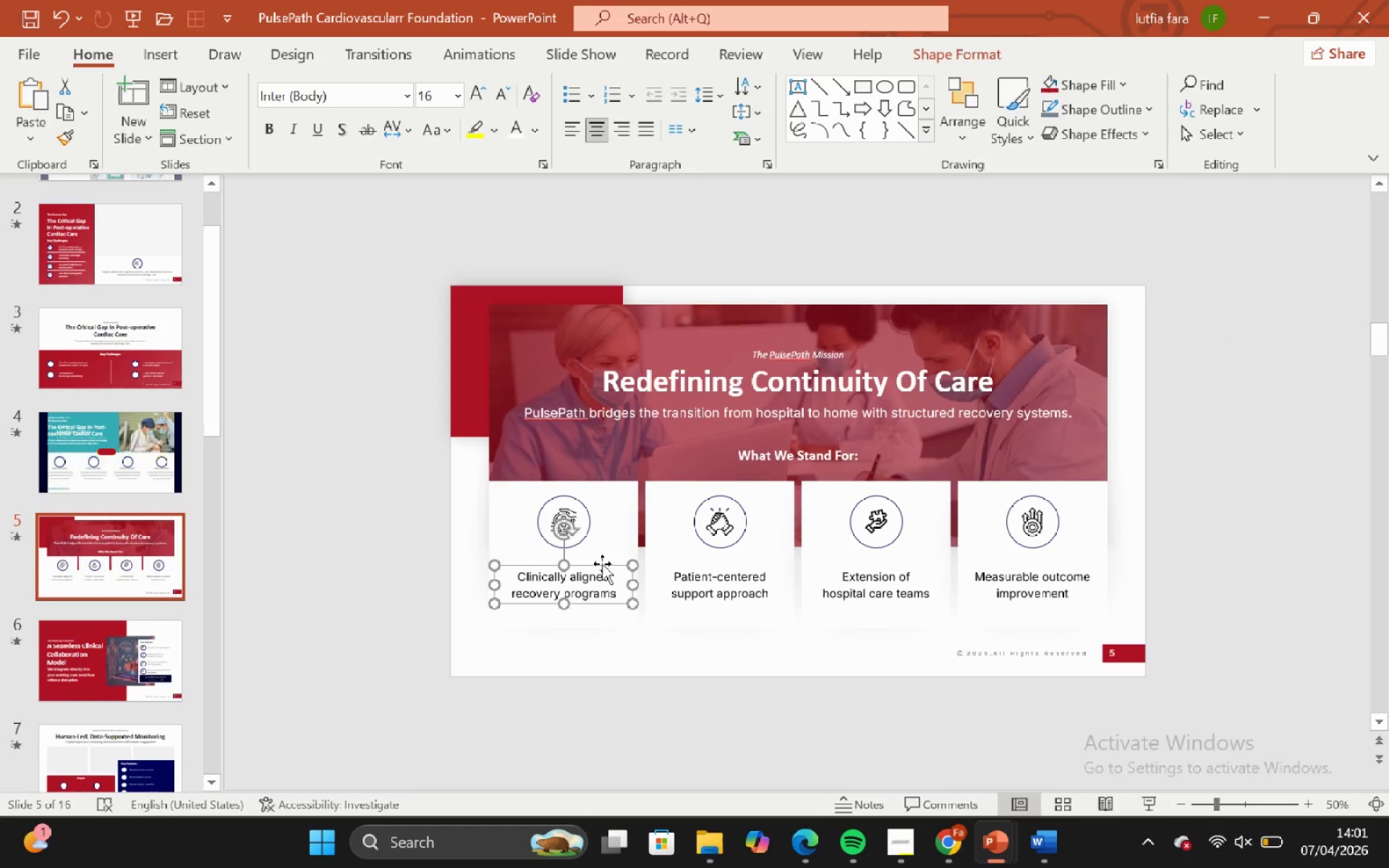 
key(Control+C)
 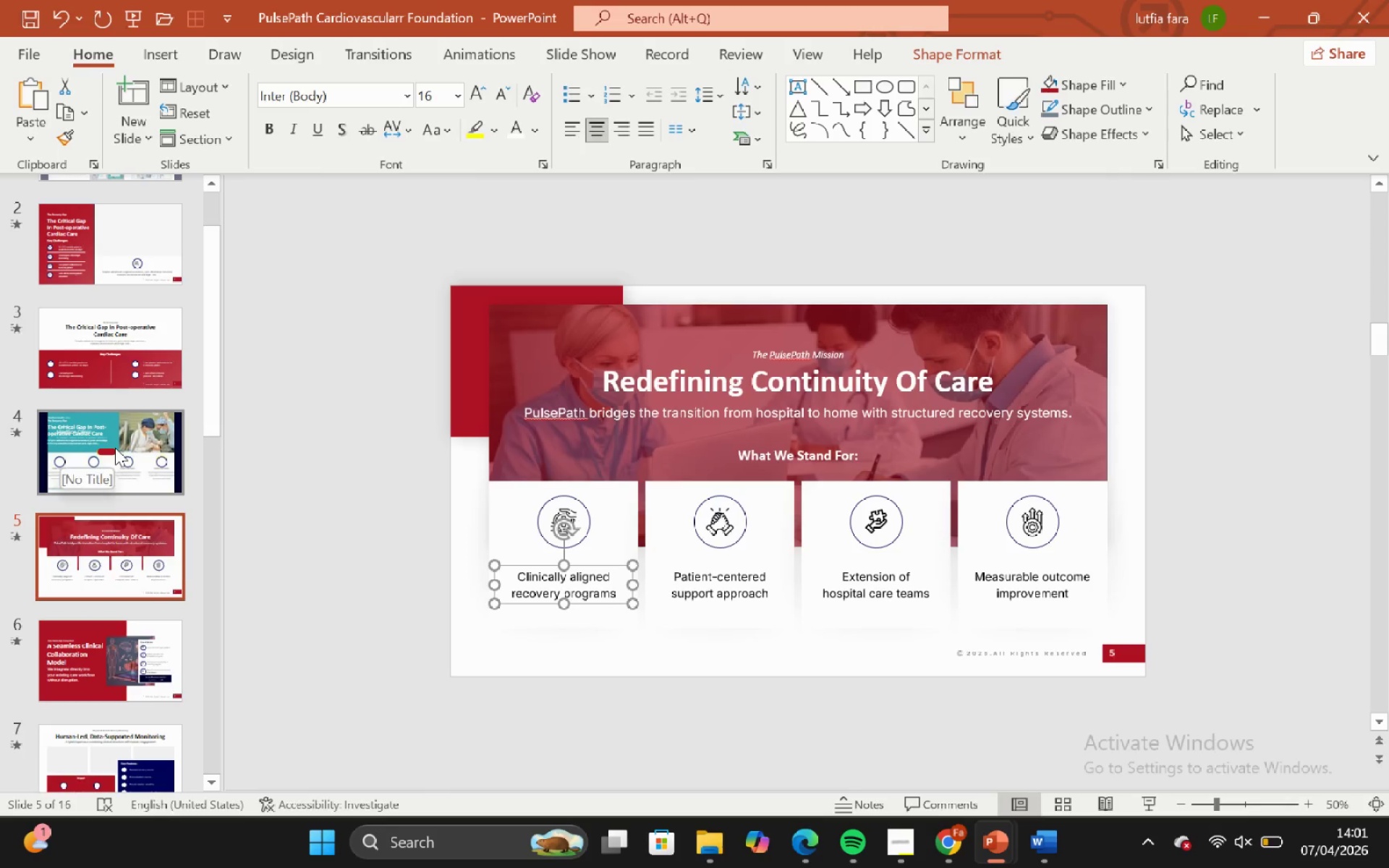 
left_click([115, 448])
 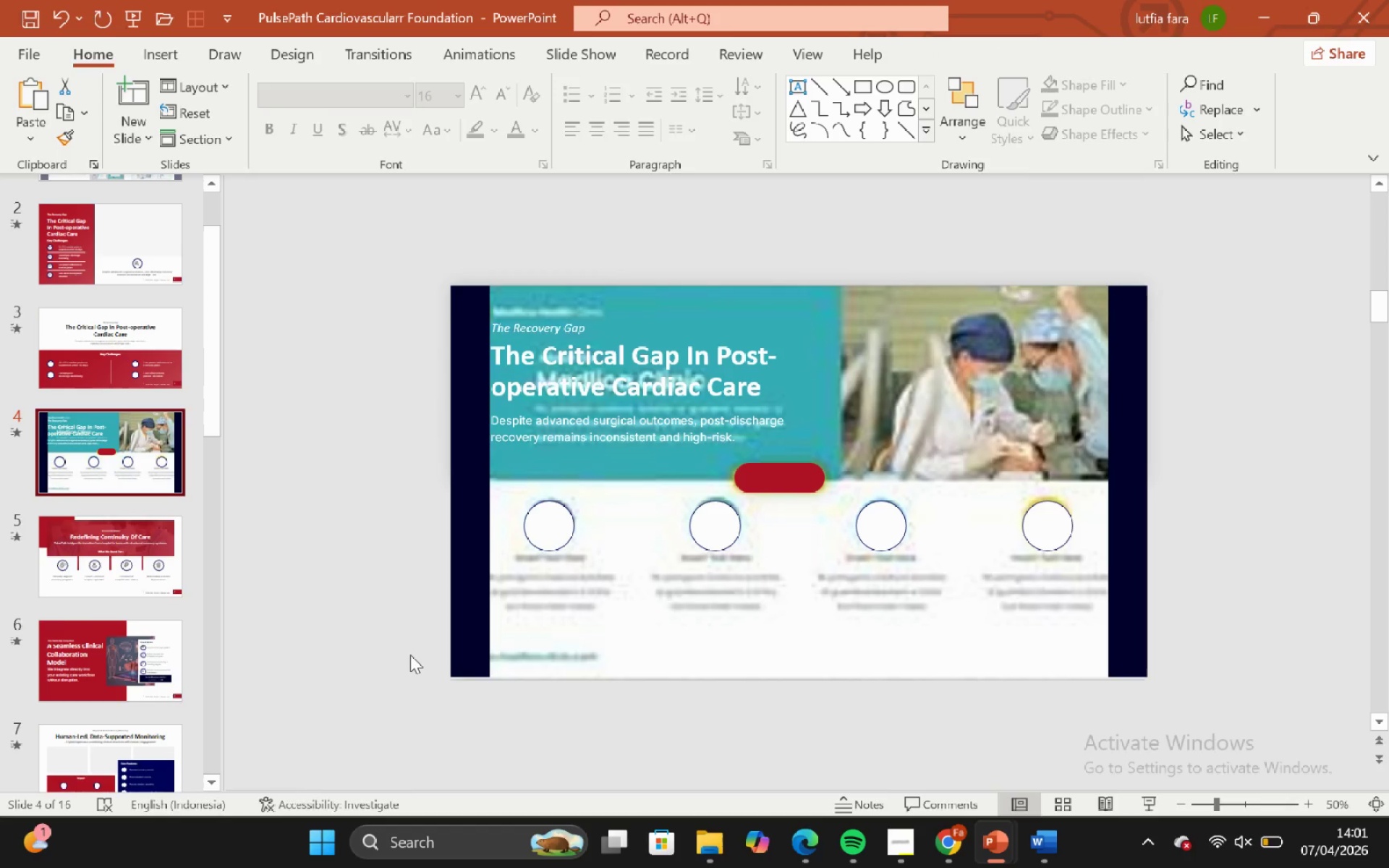 
key(Control+V)
 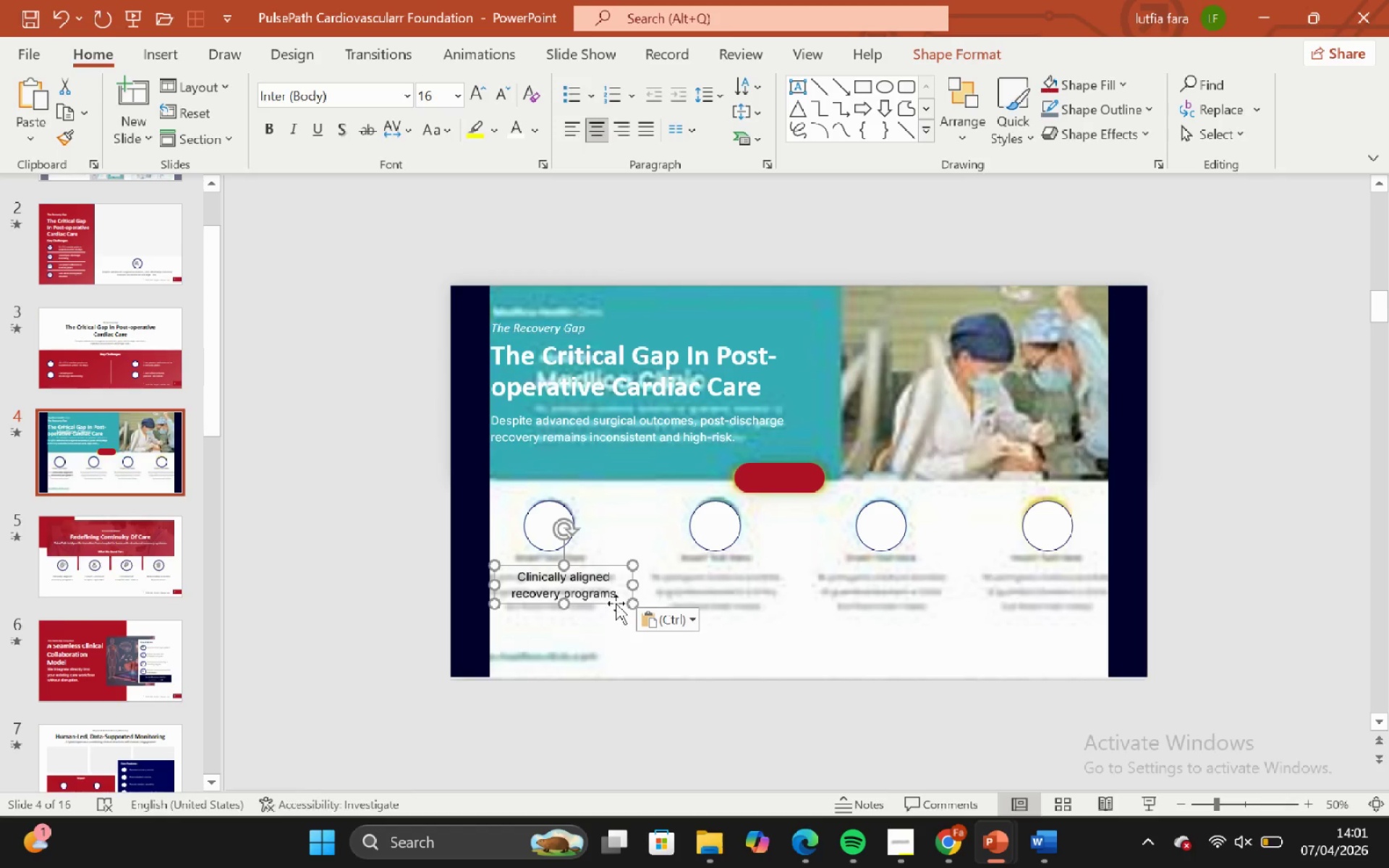 
hold_key(key=ShiftLeft, duration=1.11)
left_click_drag(start_coordinate=[612, 602], to_coordinate=[599, 603])
 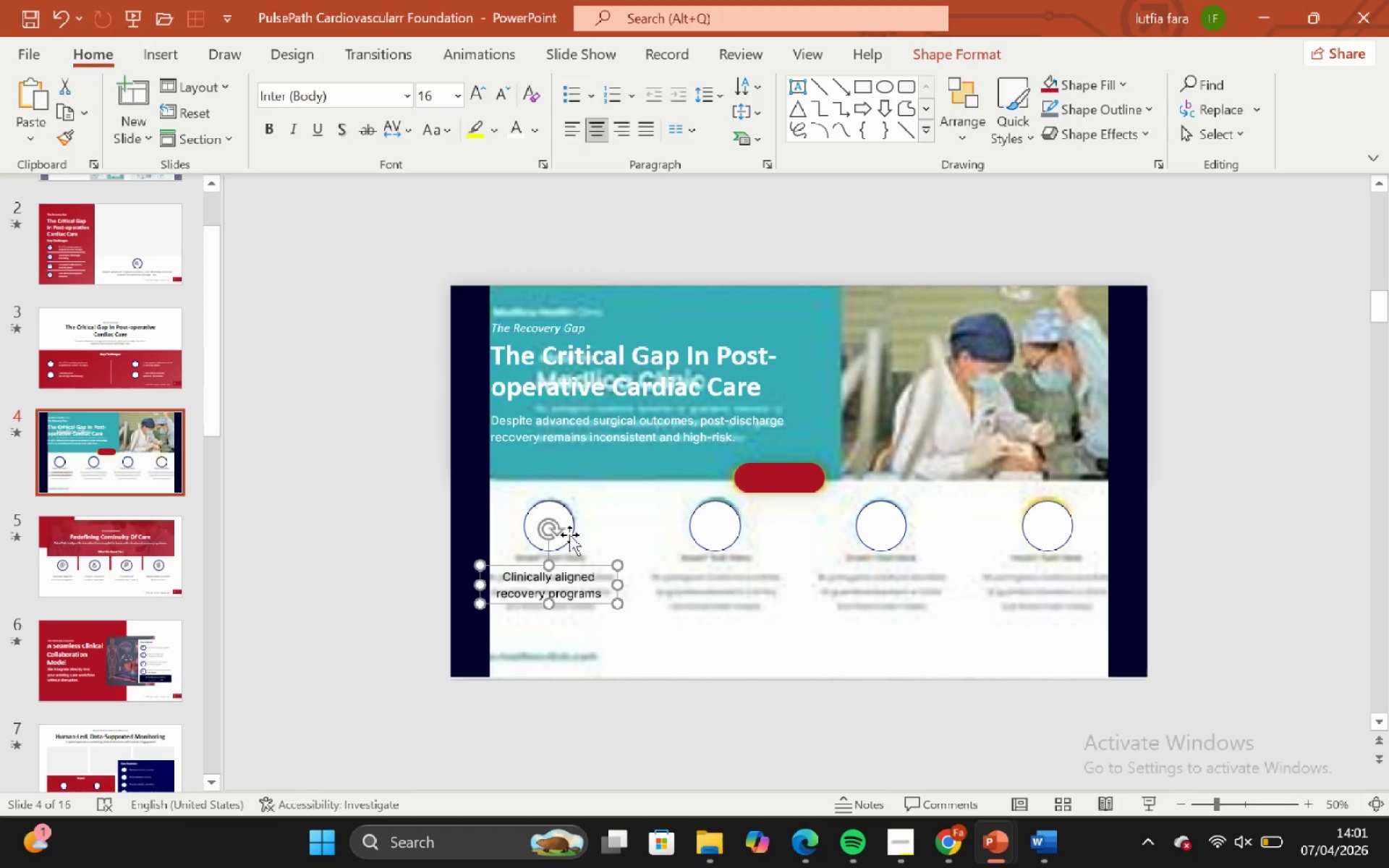 
hold_key(key=ShiftLeft, duration=0.59)
left_click([564, 514])
 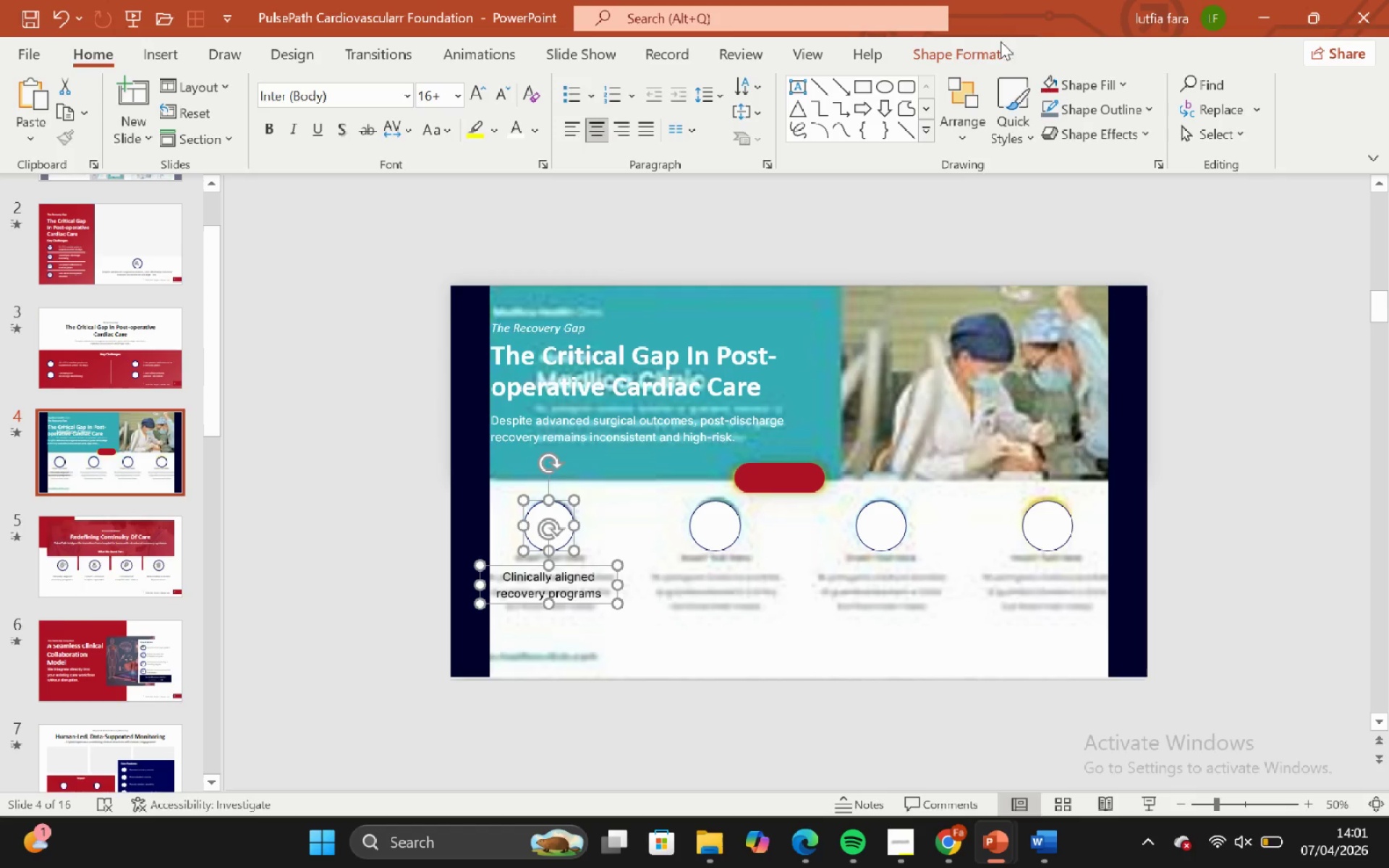 
left_click([967, 48])
 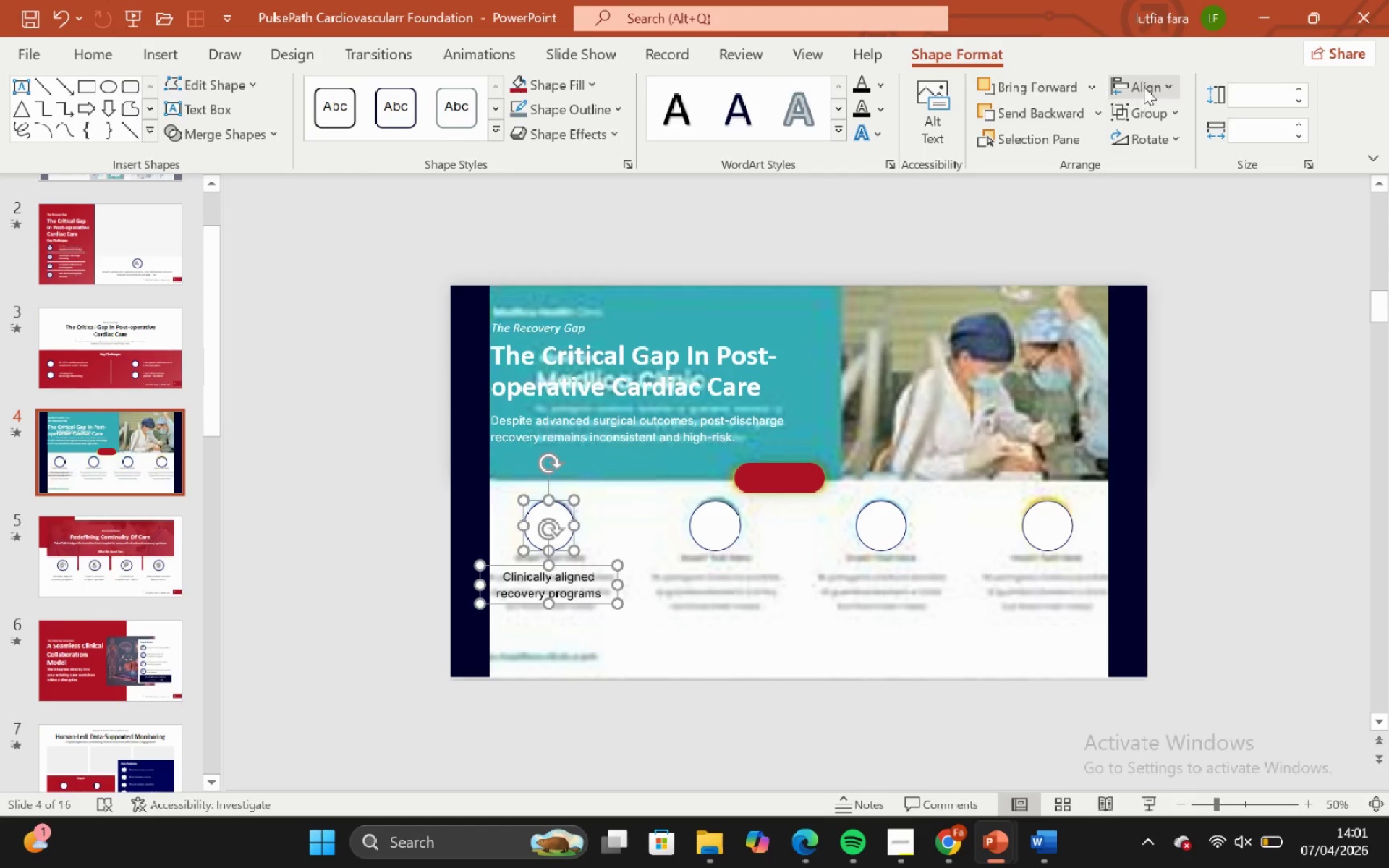 
left_click([1144, 87])
 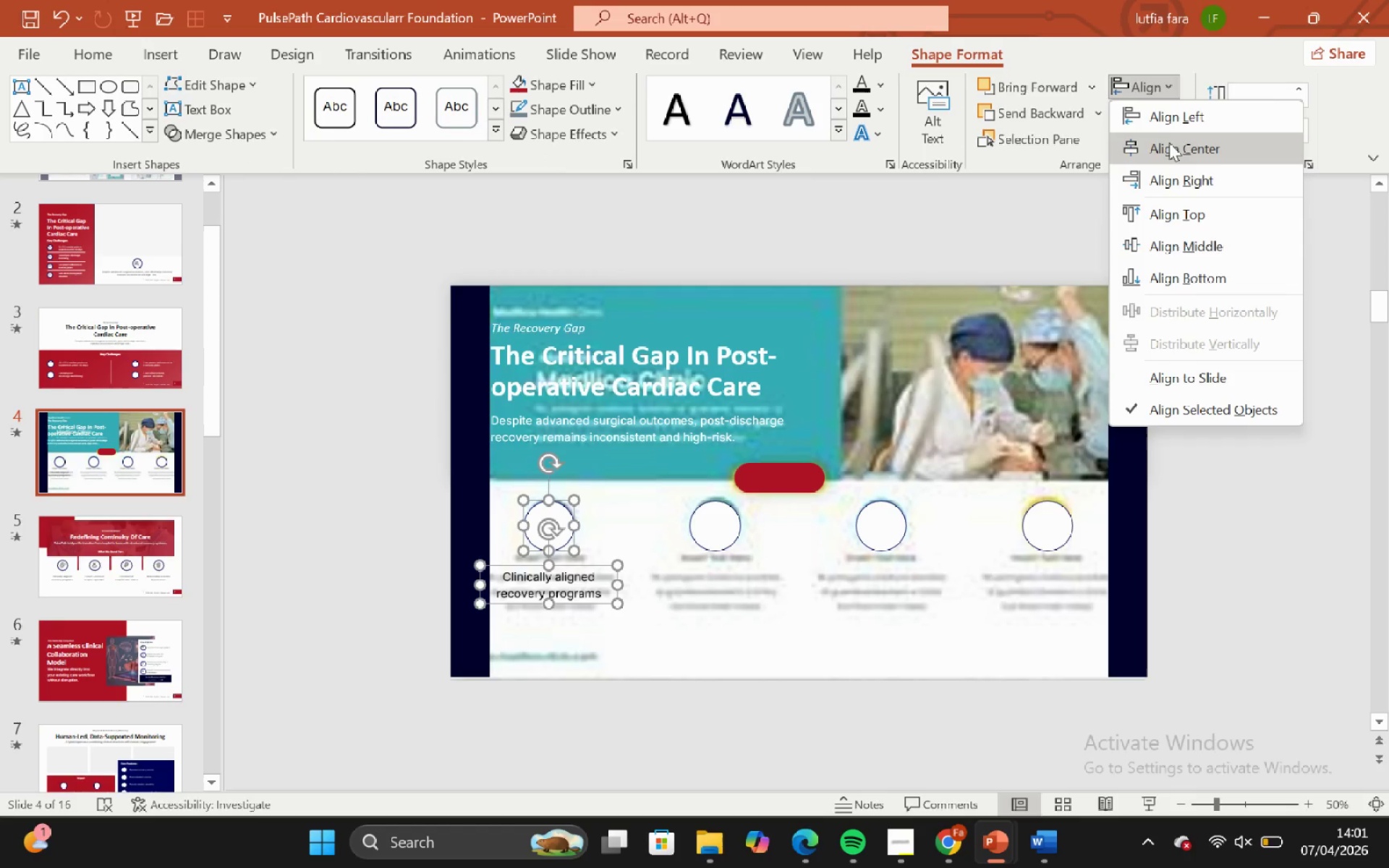 
left_click([1169, 143])
 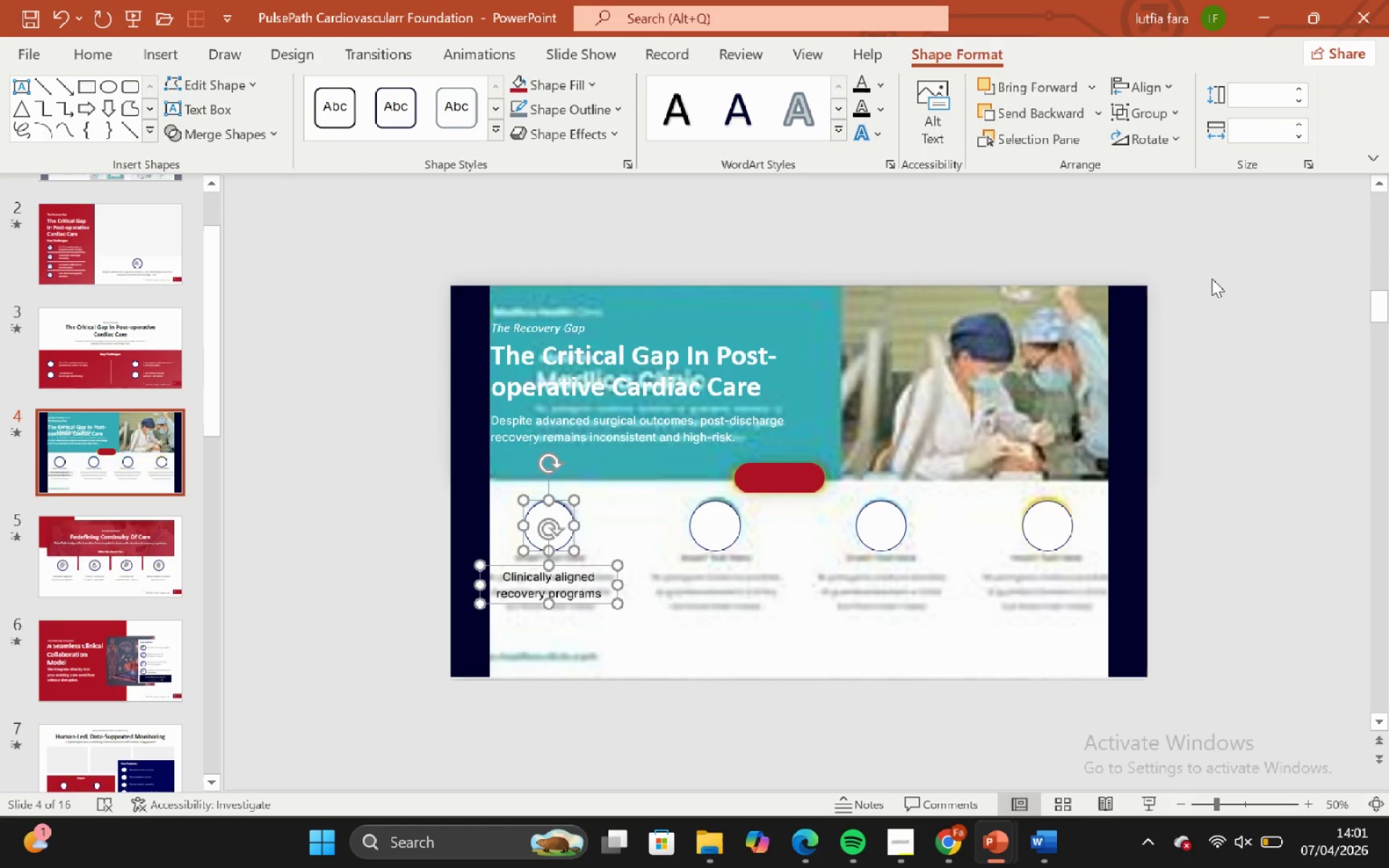 
left_click([1212, 279])
 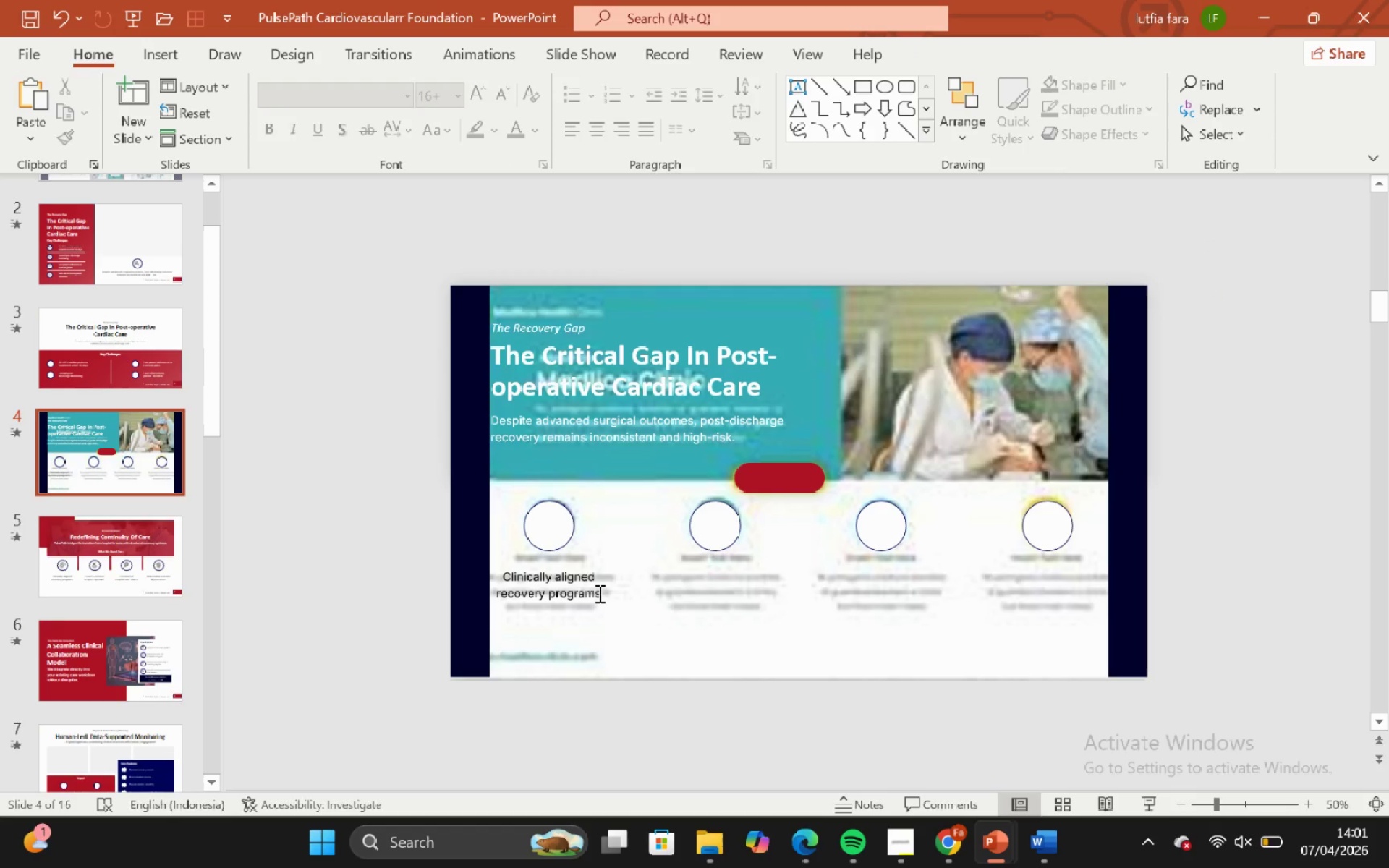 
left_click([597, 593])
 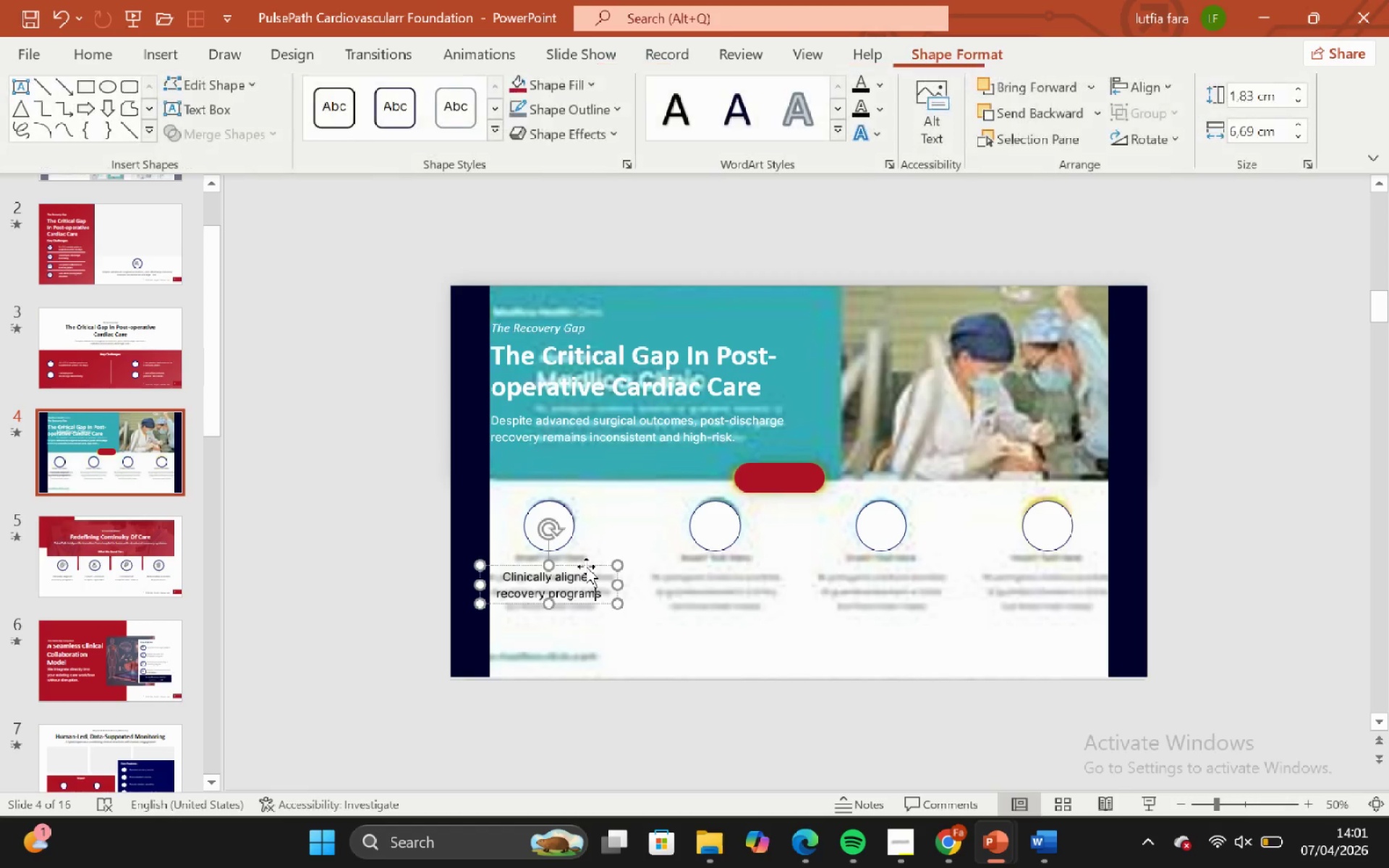 
left_click([586, 566])
 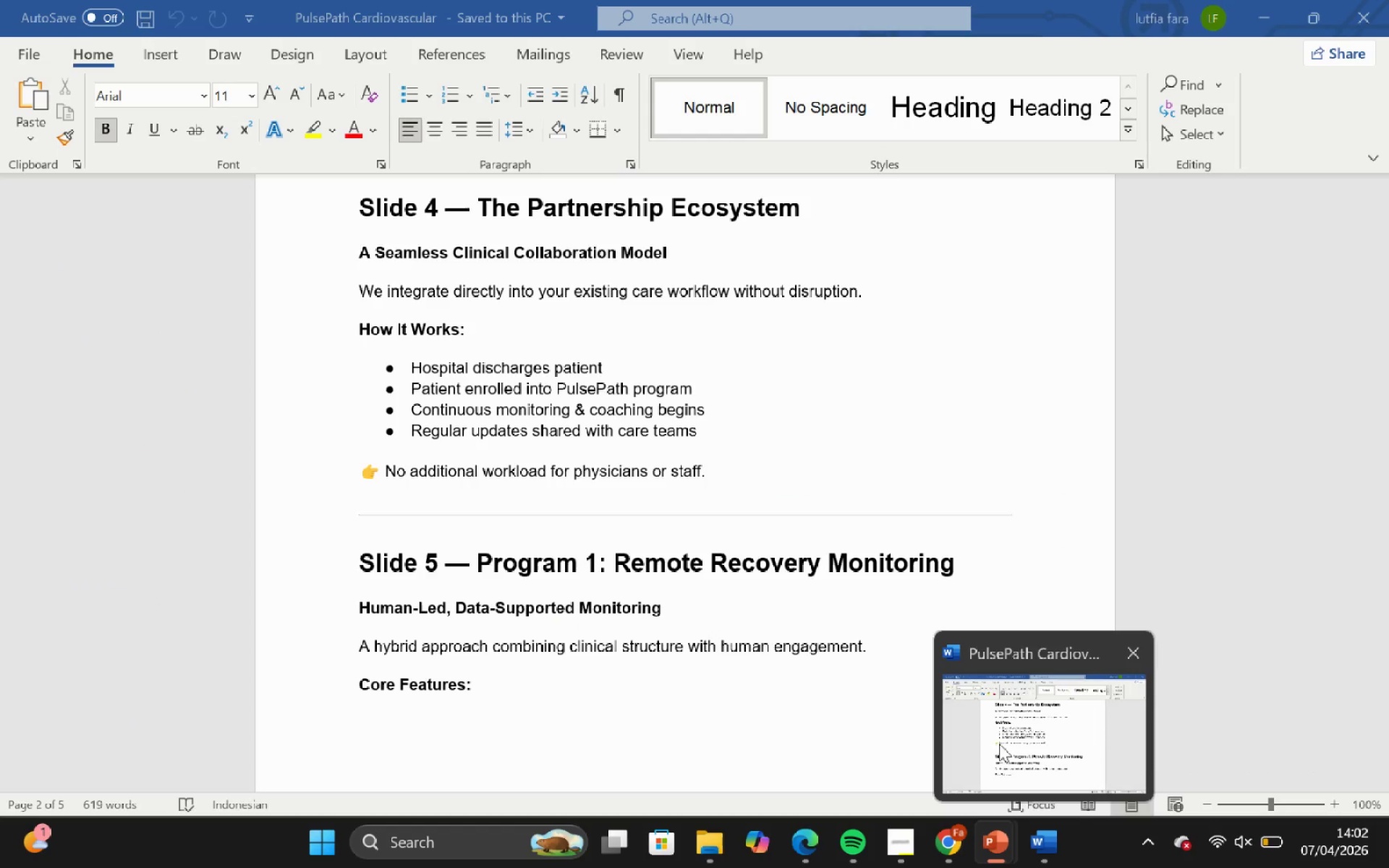 
left_click([52, 327])
 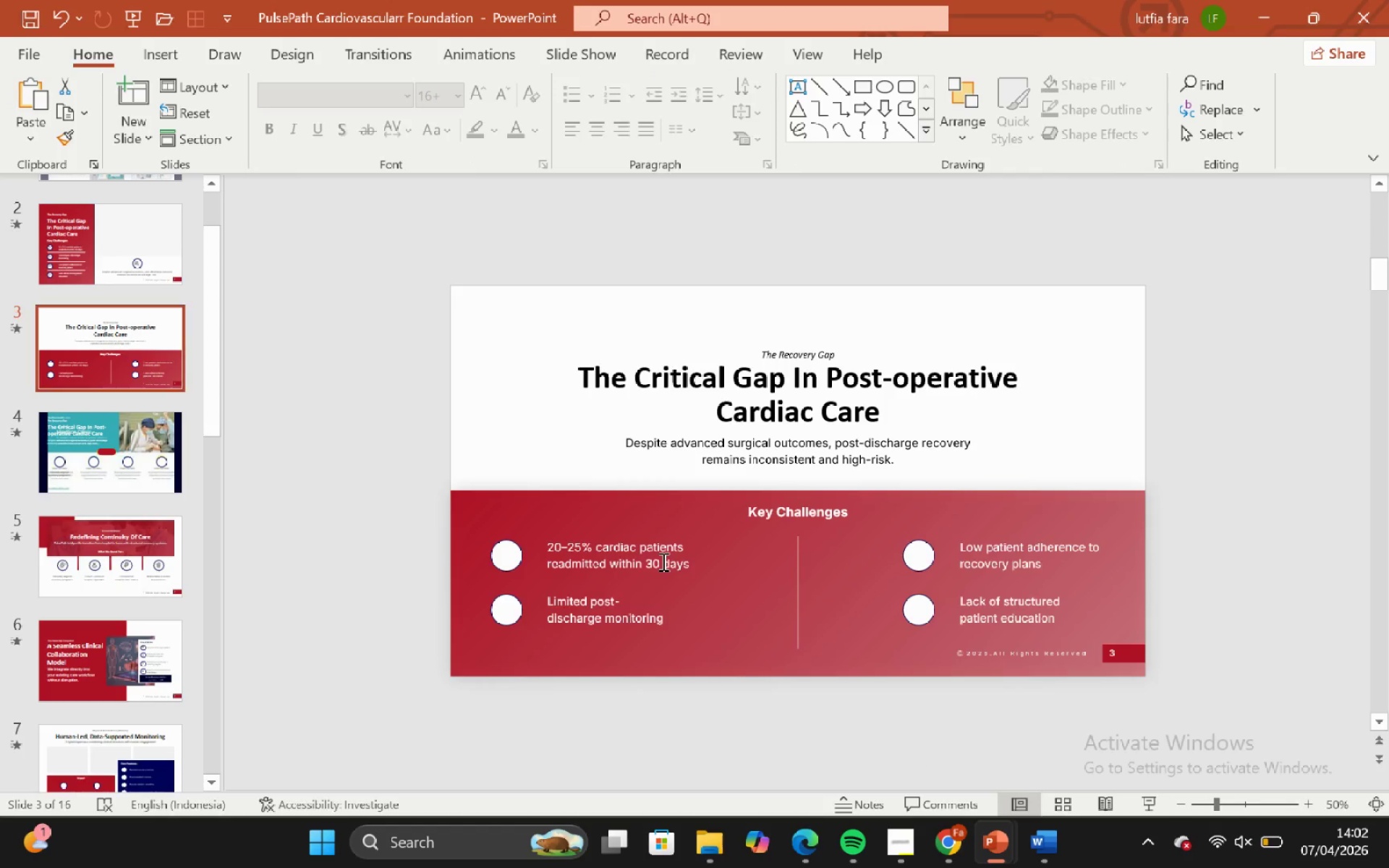 
key(Control+A)
 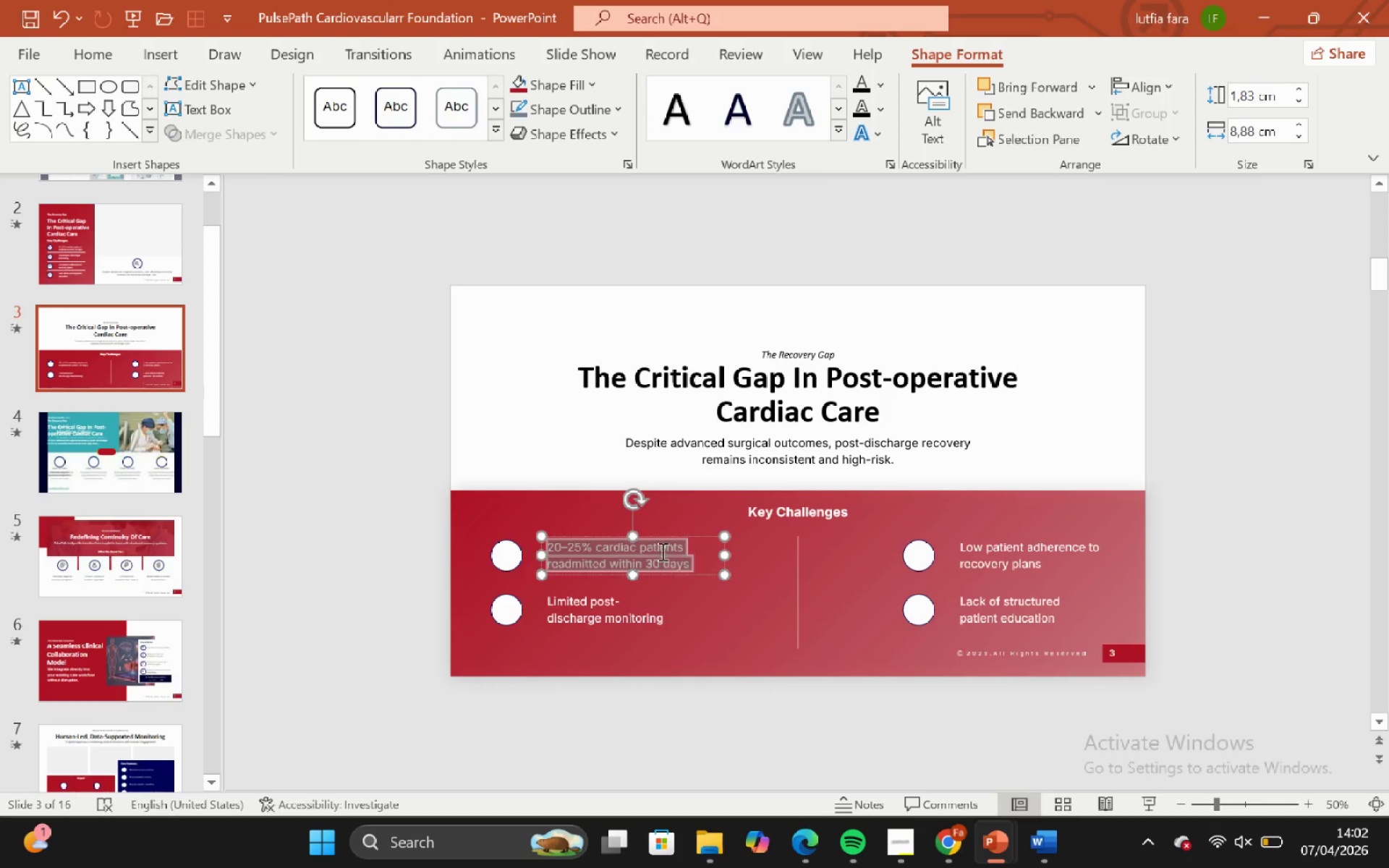 
double_click([663, 553])
 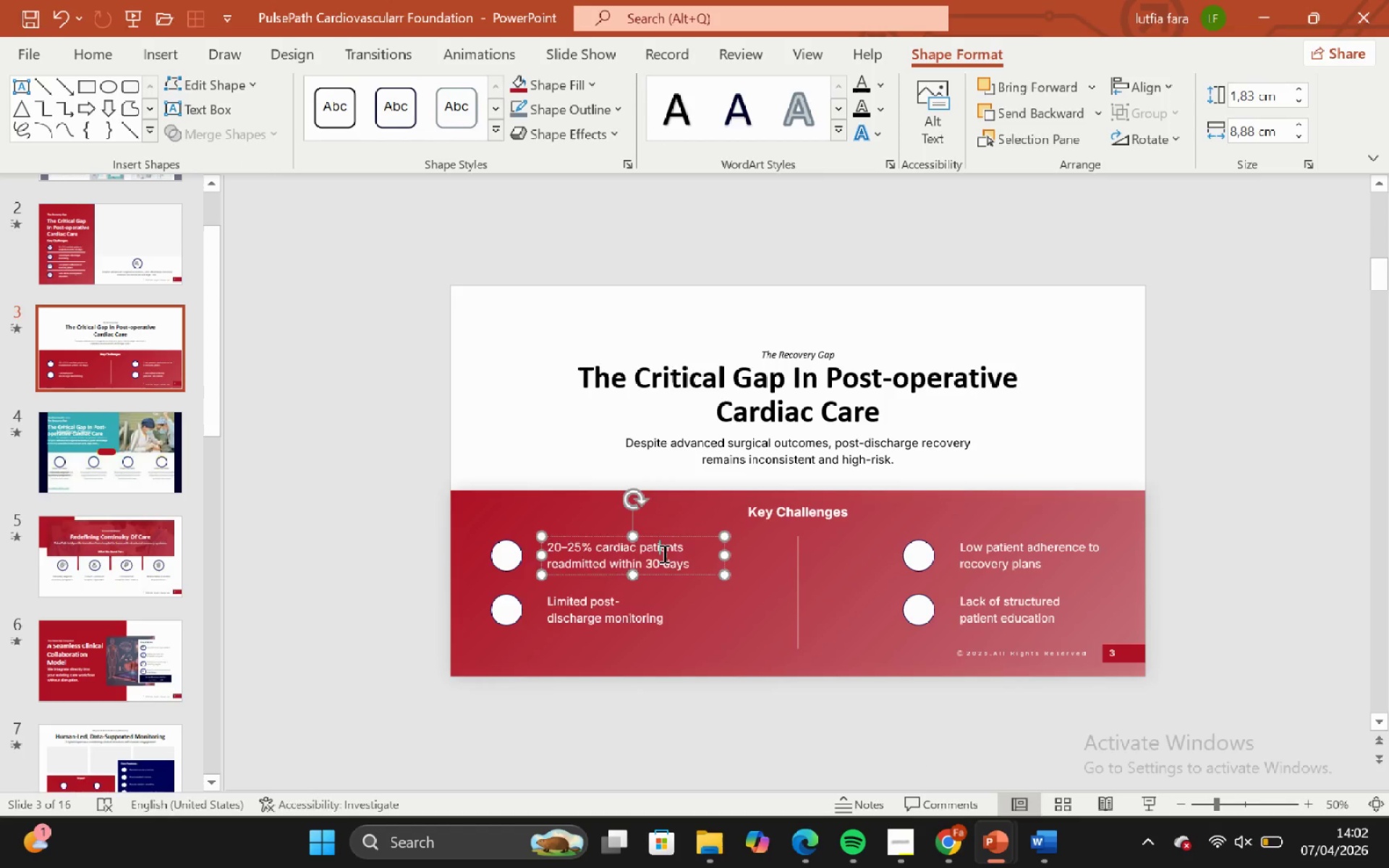 
key(Control+ControlLeft)
 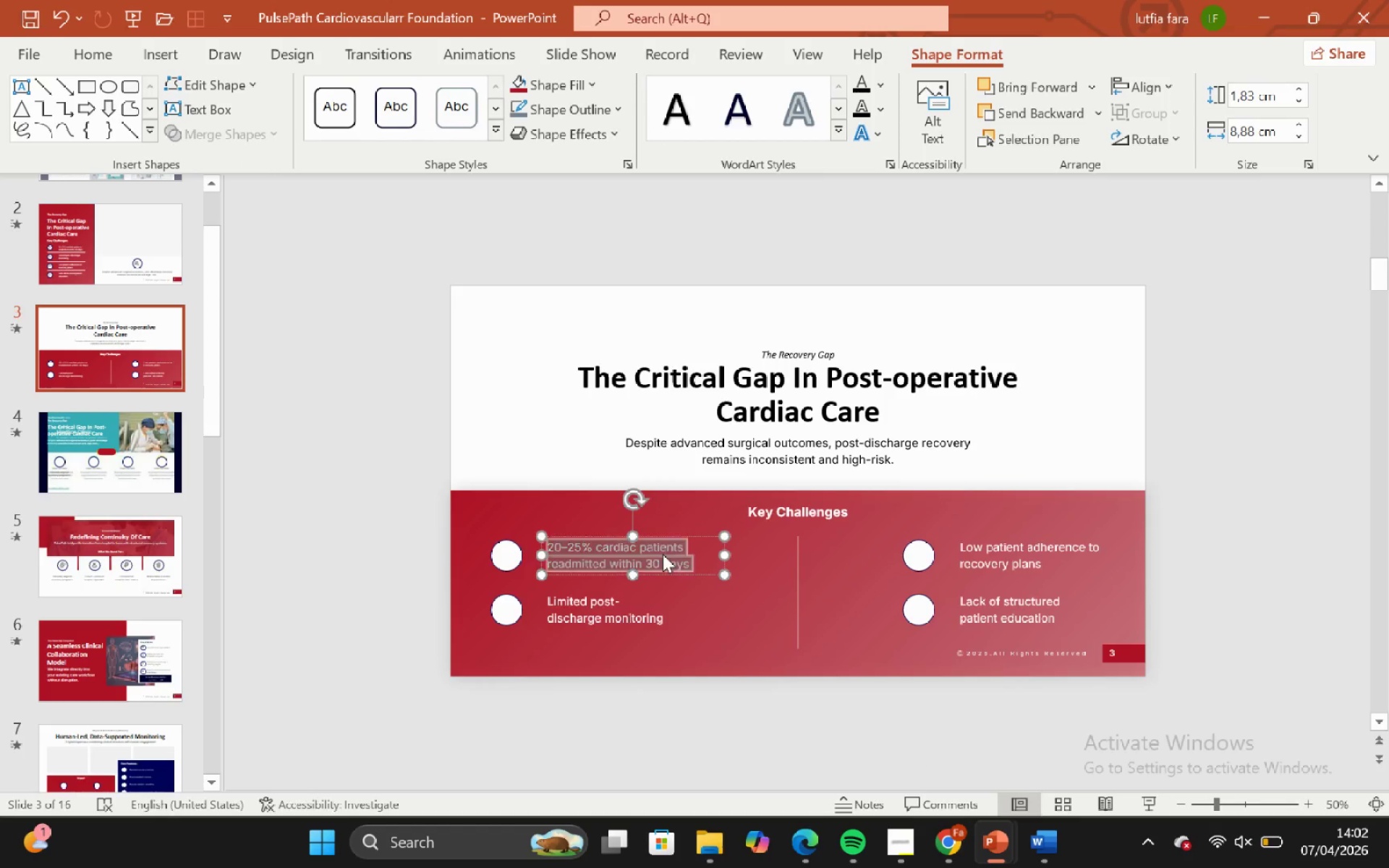 
key(Control+A)
 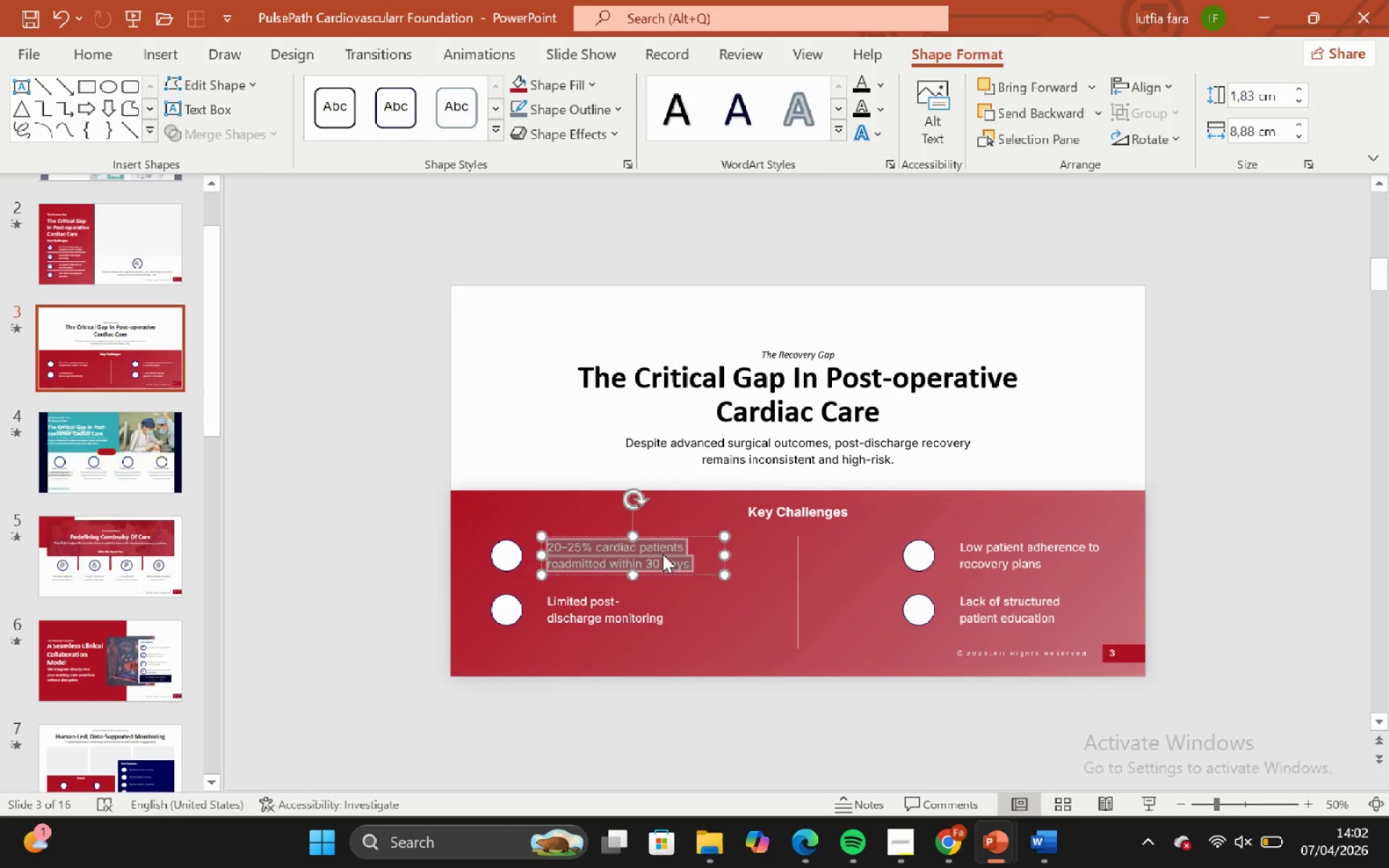 
key(Control+C)
 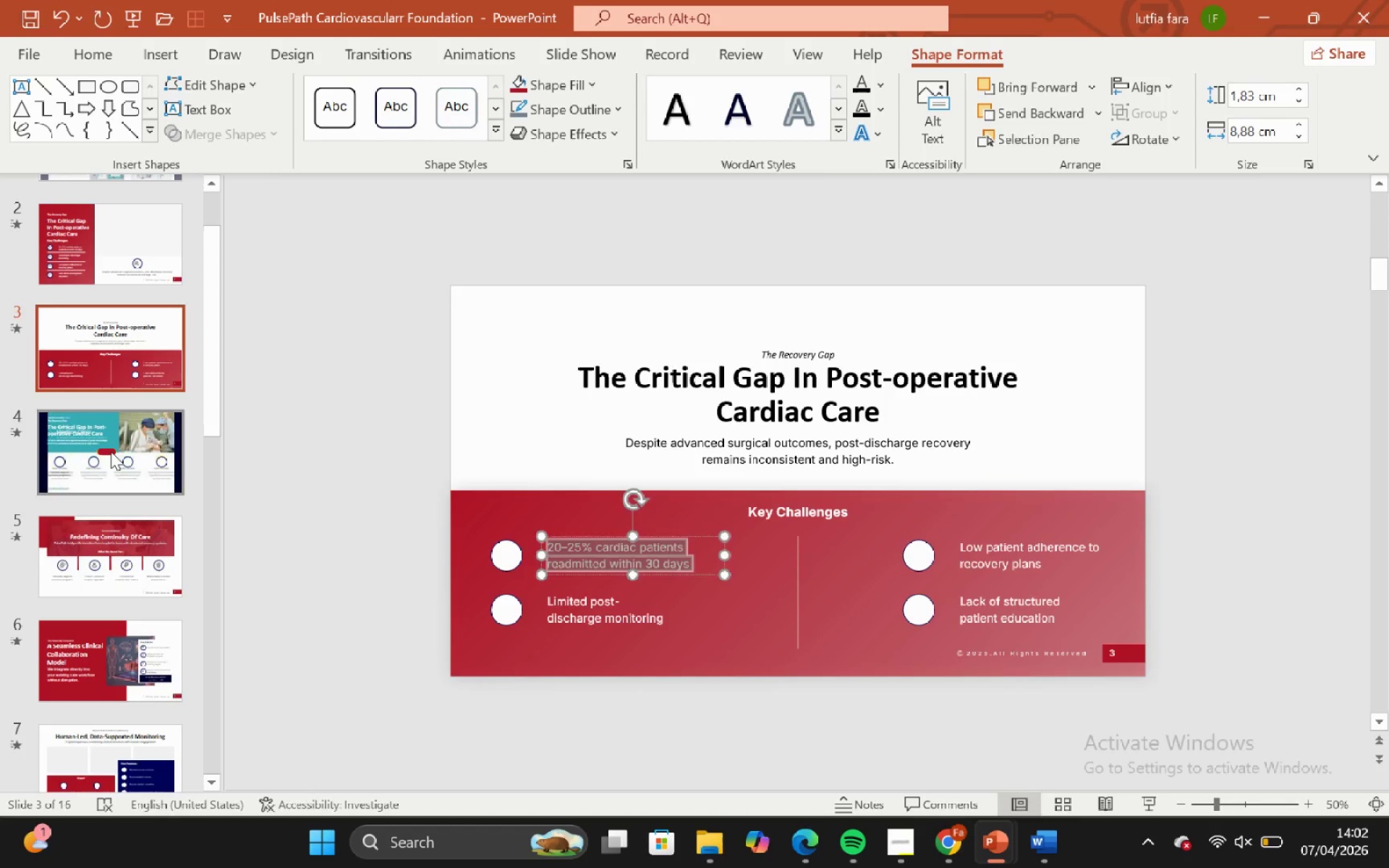 
left_click_drag(start_coordinate=[111, 451], to_coordinate=[116, 451])
 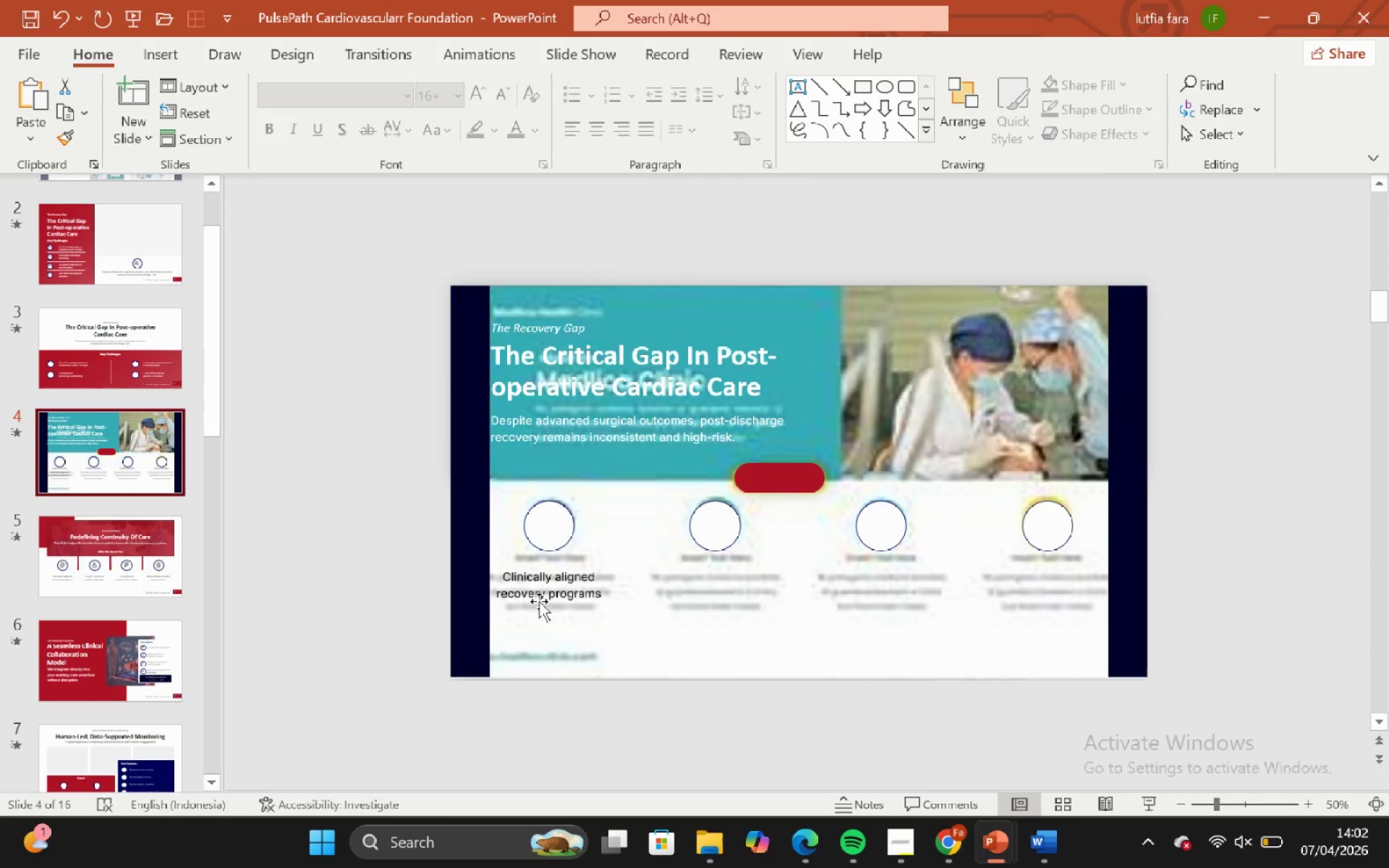 
left_click([550, 583])
 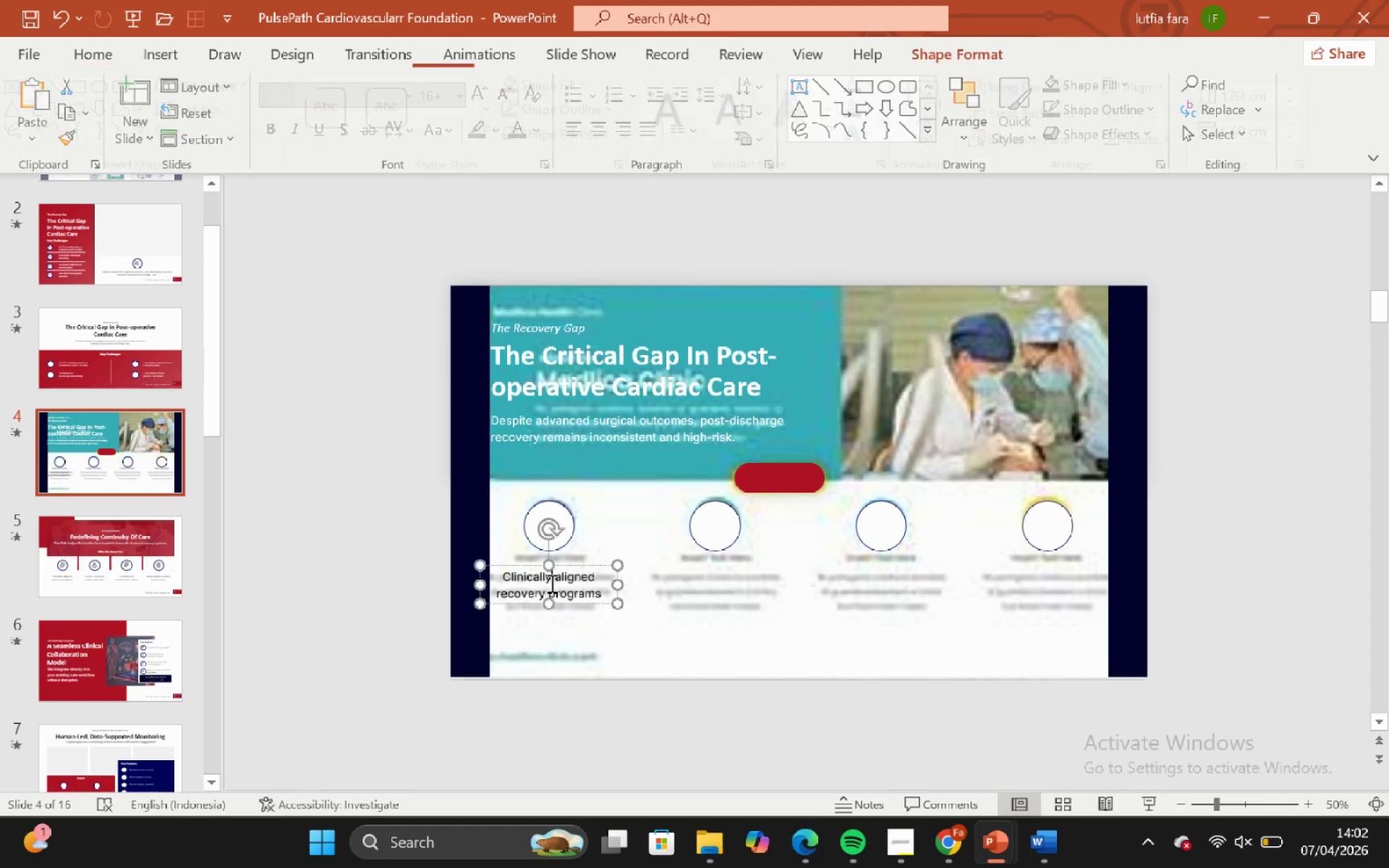 
key(Control+A)
 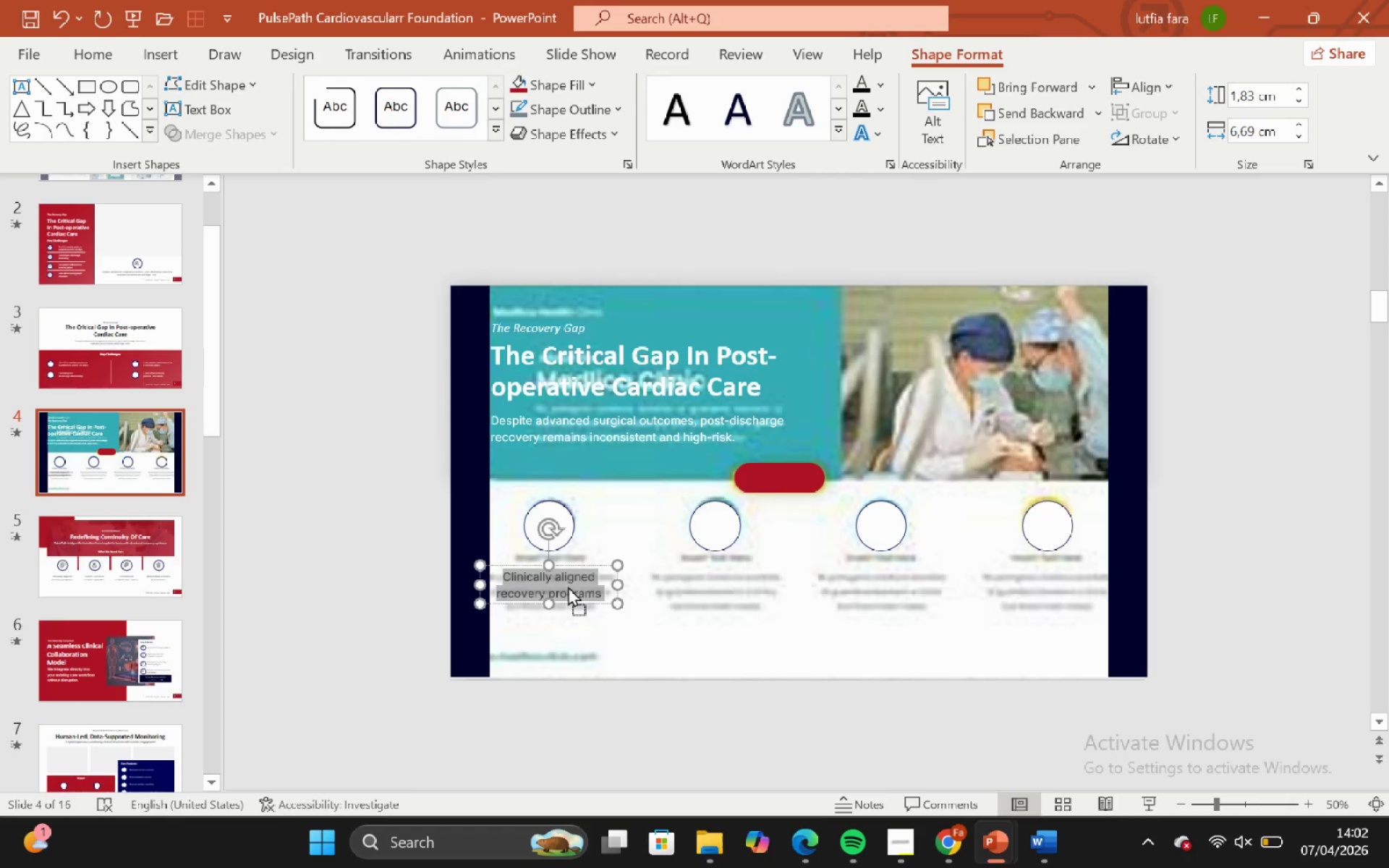 
right_click([568, 586])
 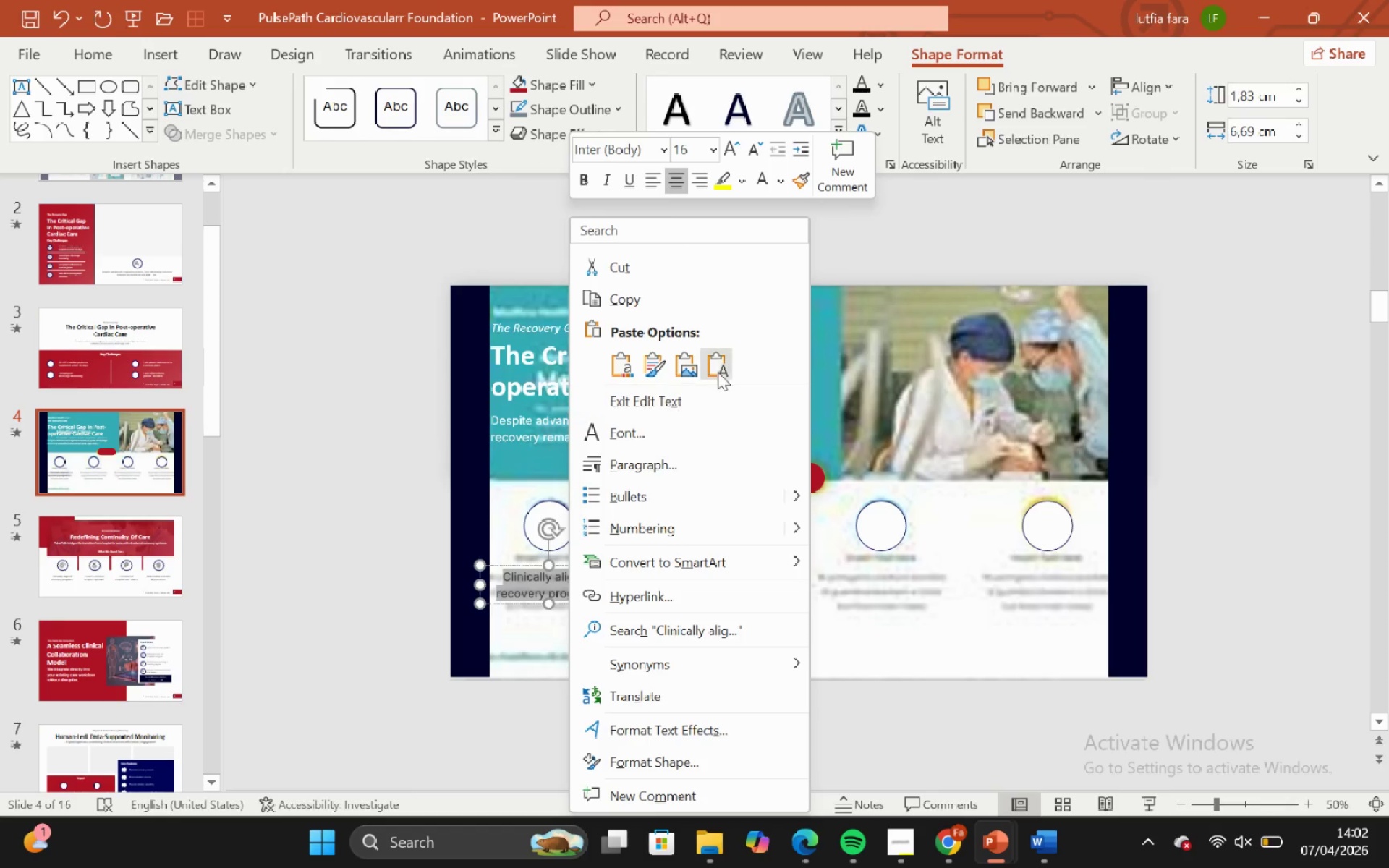 
left_click([713, 362])
 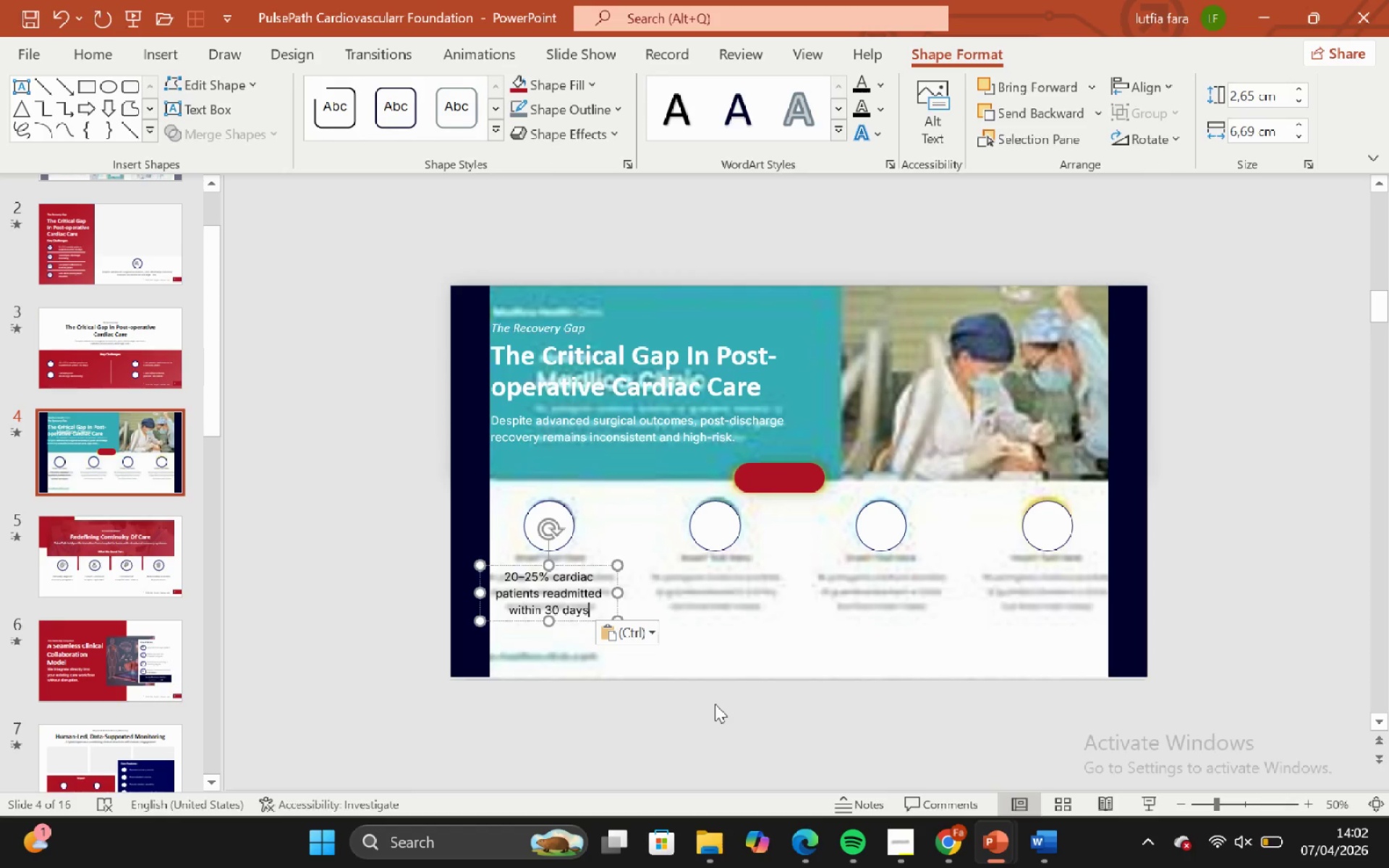 
left_click([715, 704])
 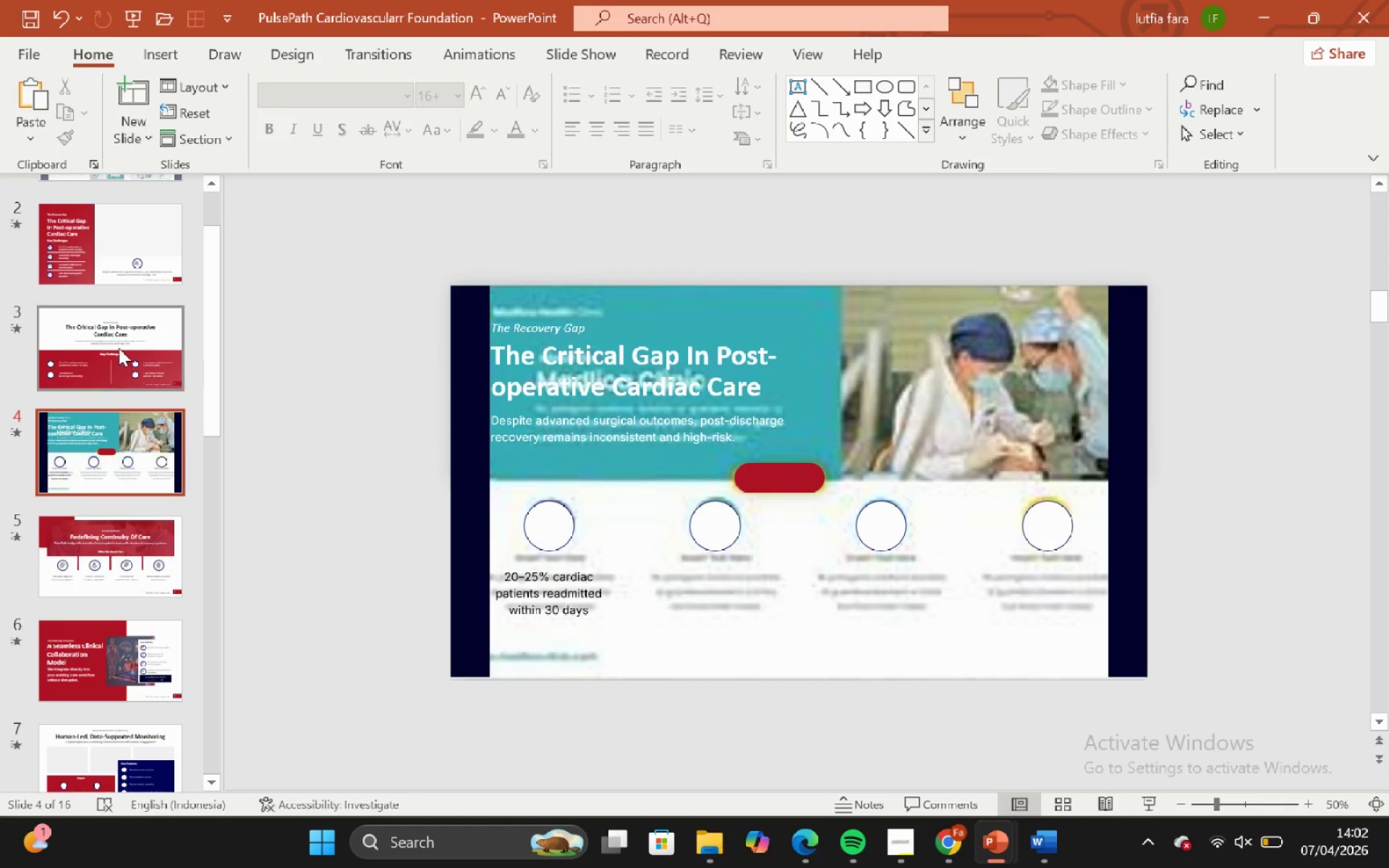 
left_click([119, 348])
 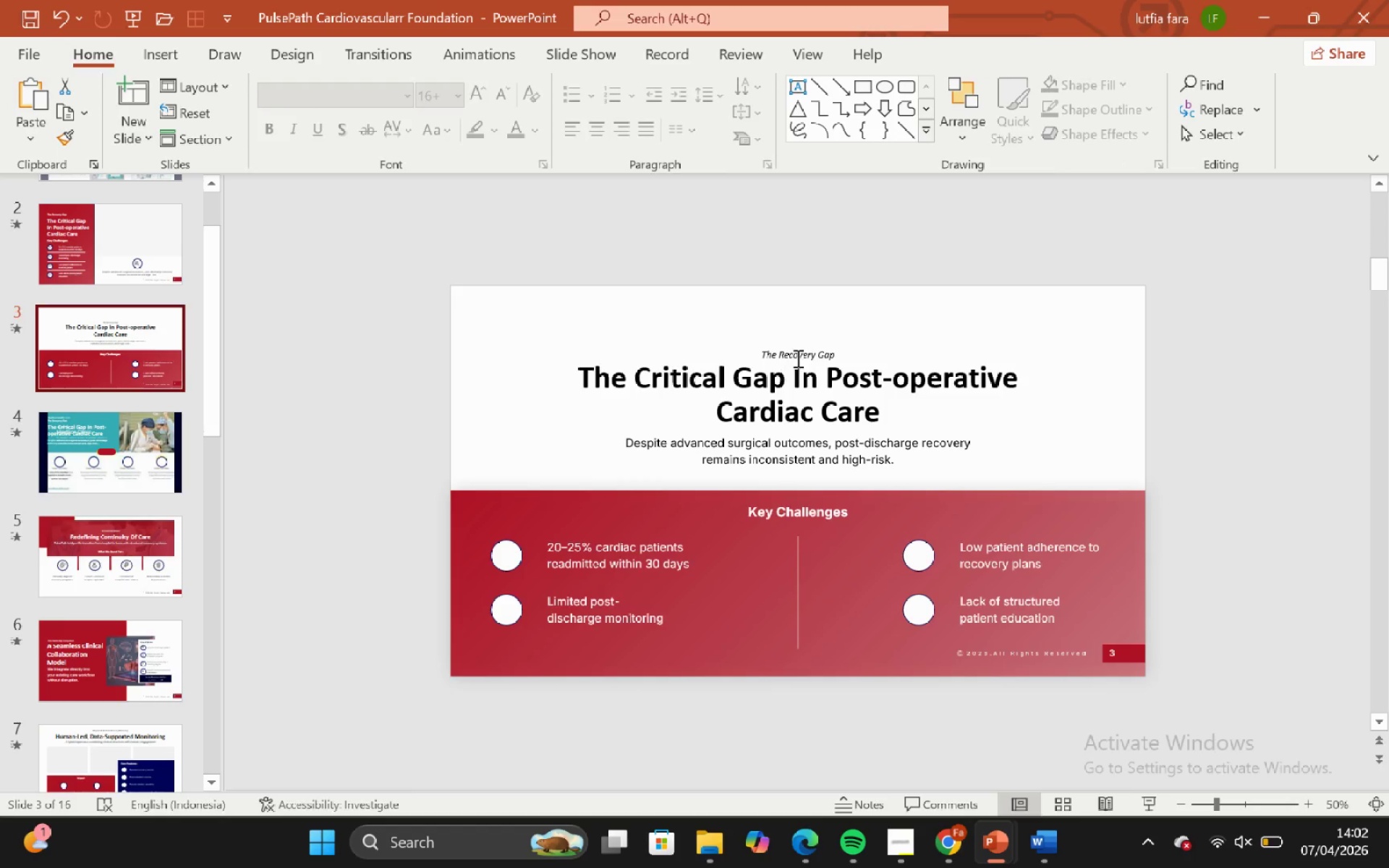 
left_click([797, 358])
 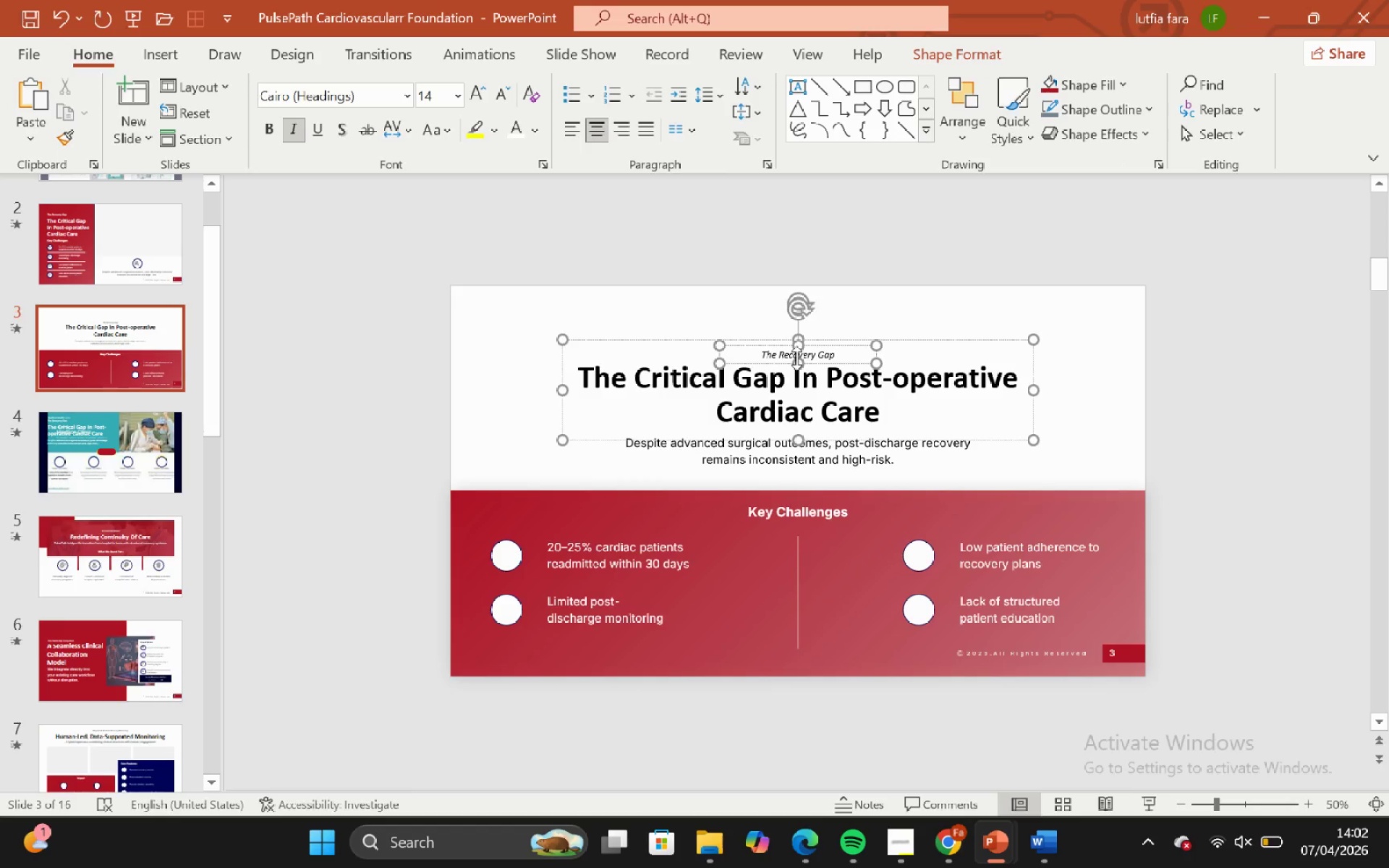 
key(Control+ControlLeft)
 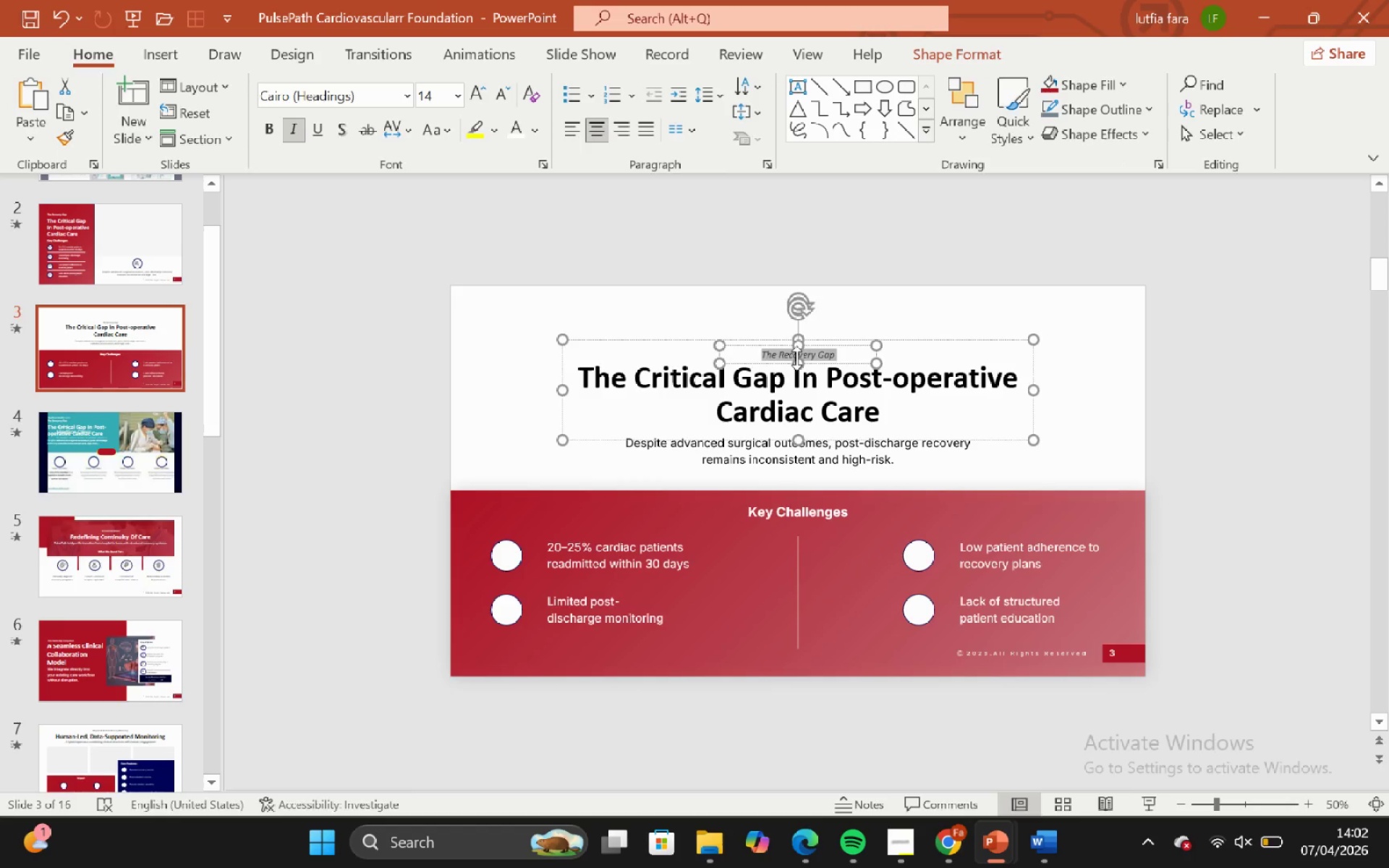 
key(Control+A)
 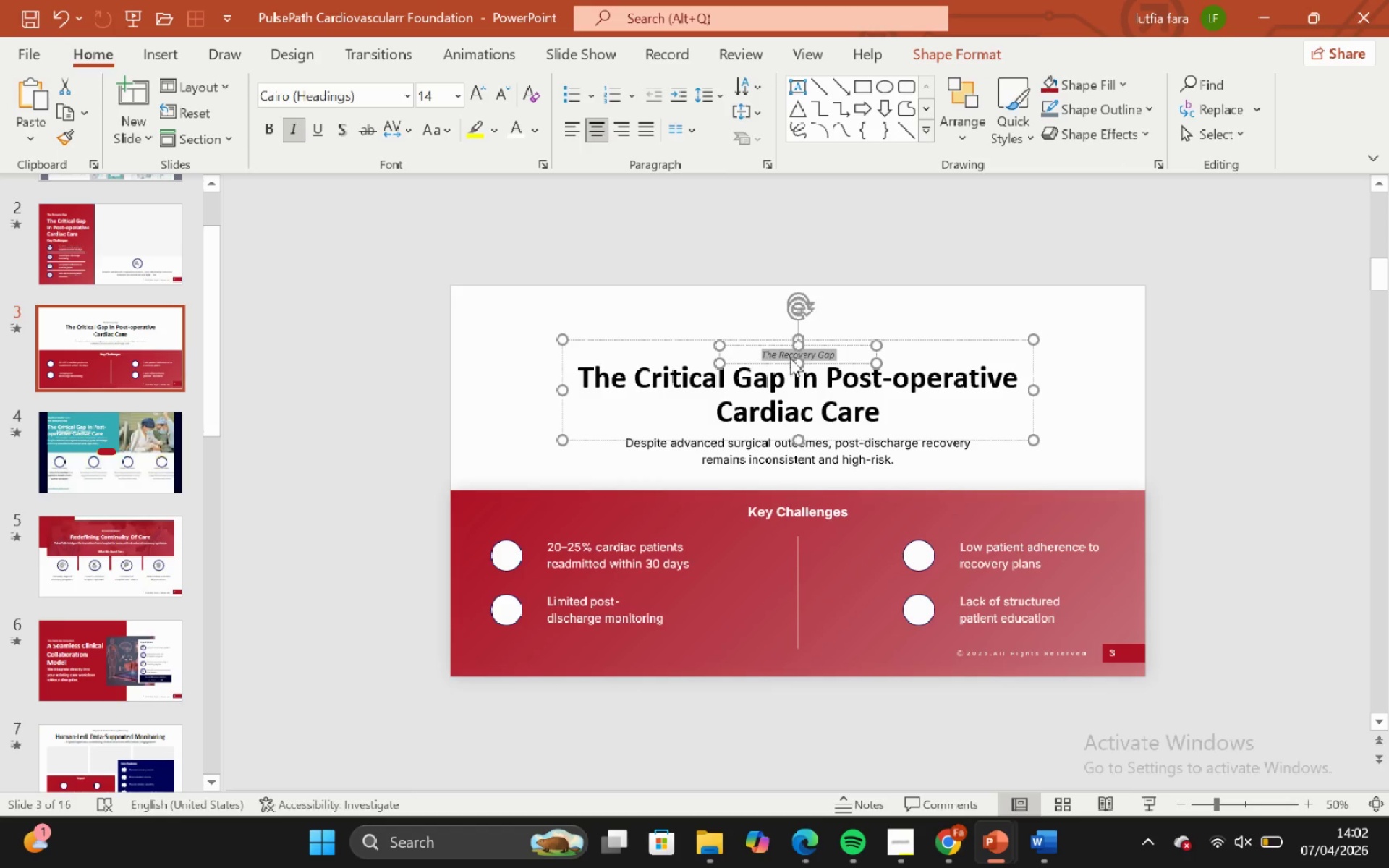 
key(Control+C)
 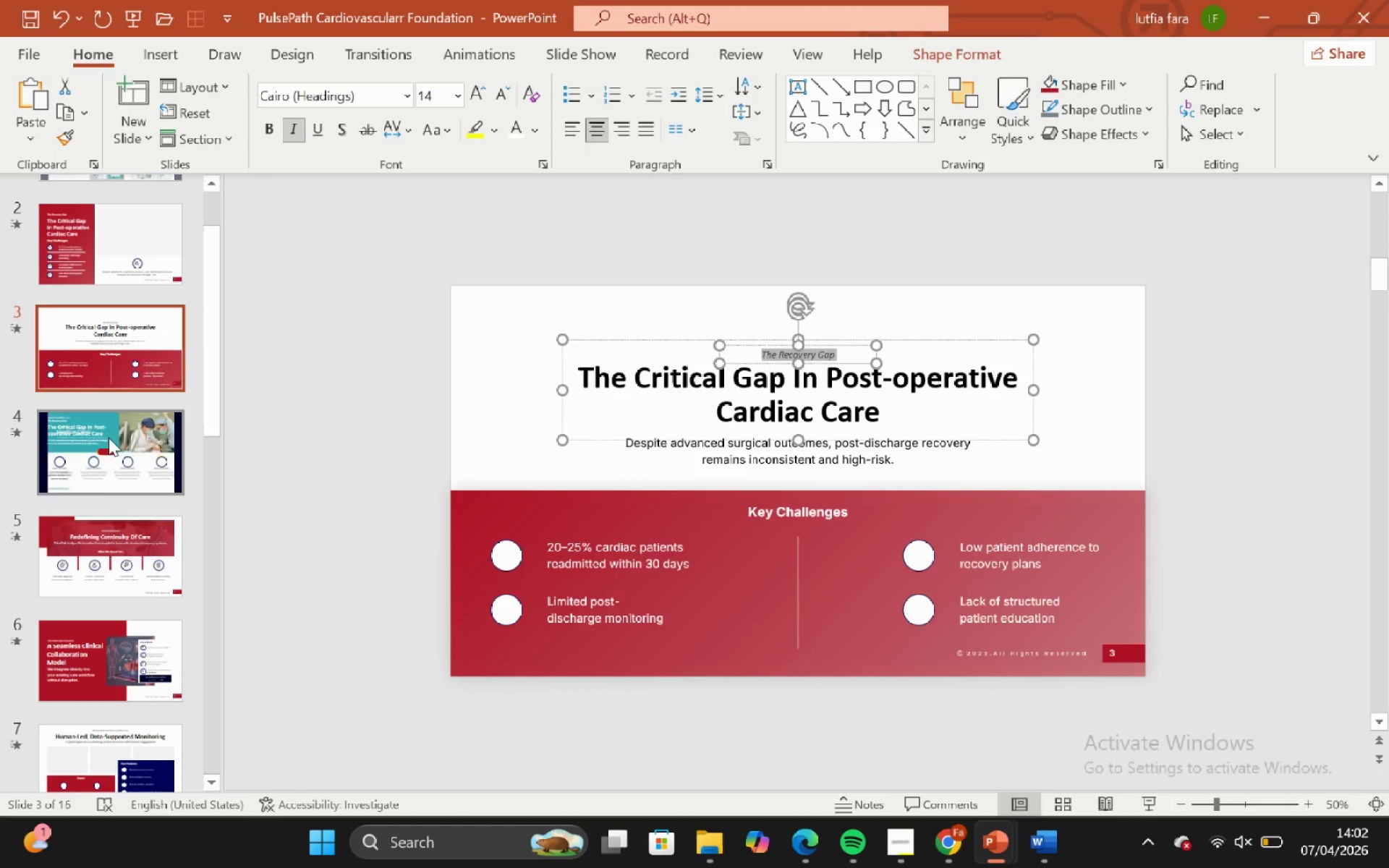 
left_click_drag(start_coordinate=[109, 438], to_coordinate=[117, 438])
 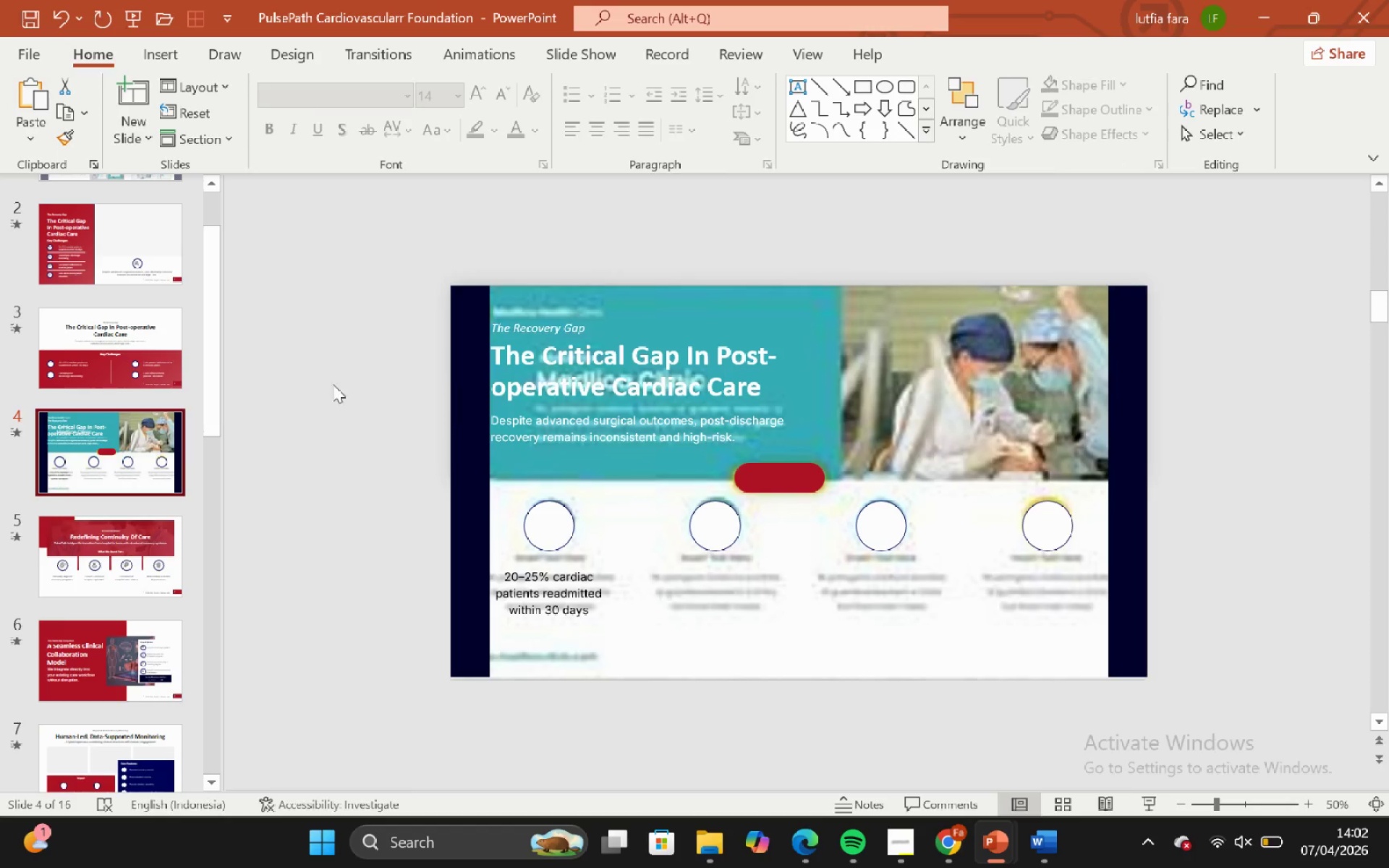 
left_click([144, 361])
 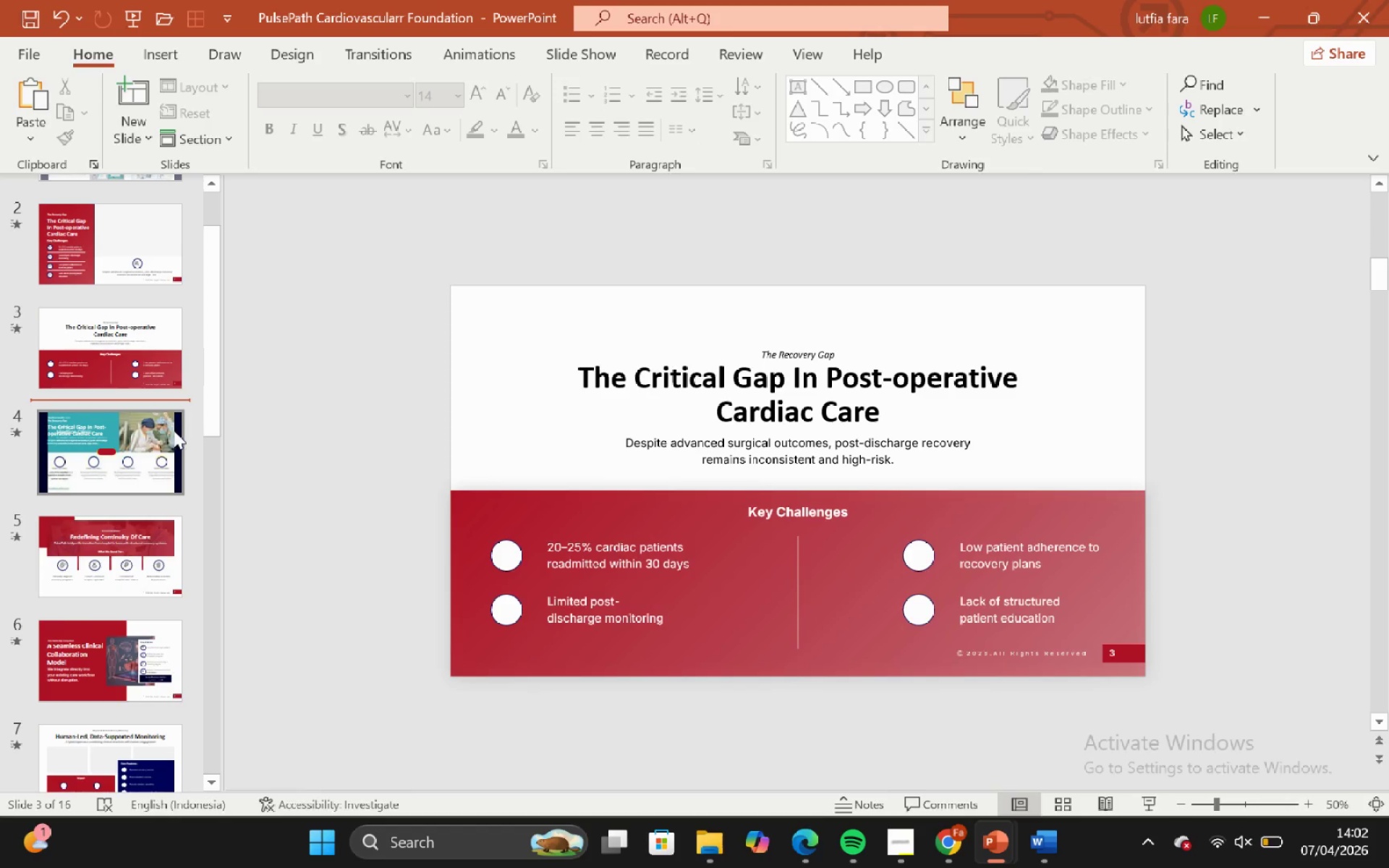 
left_click([177, 447])
 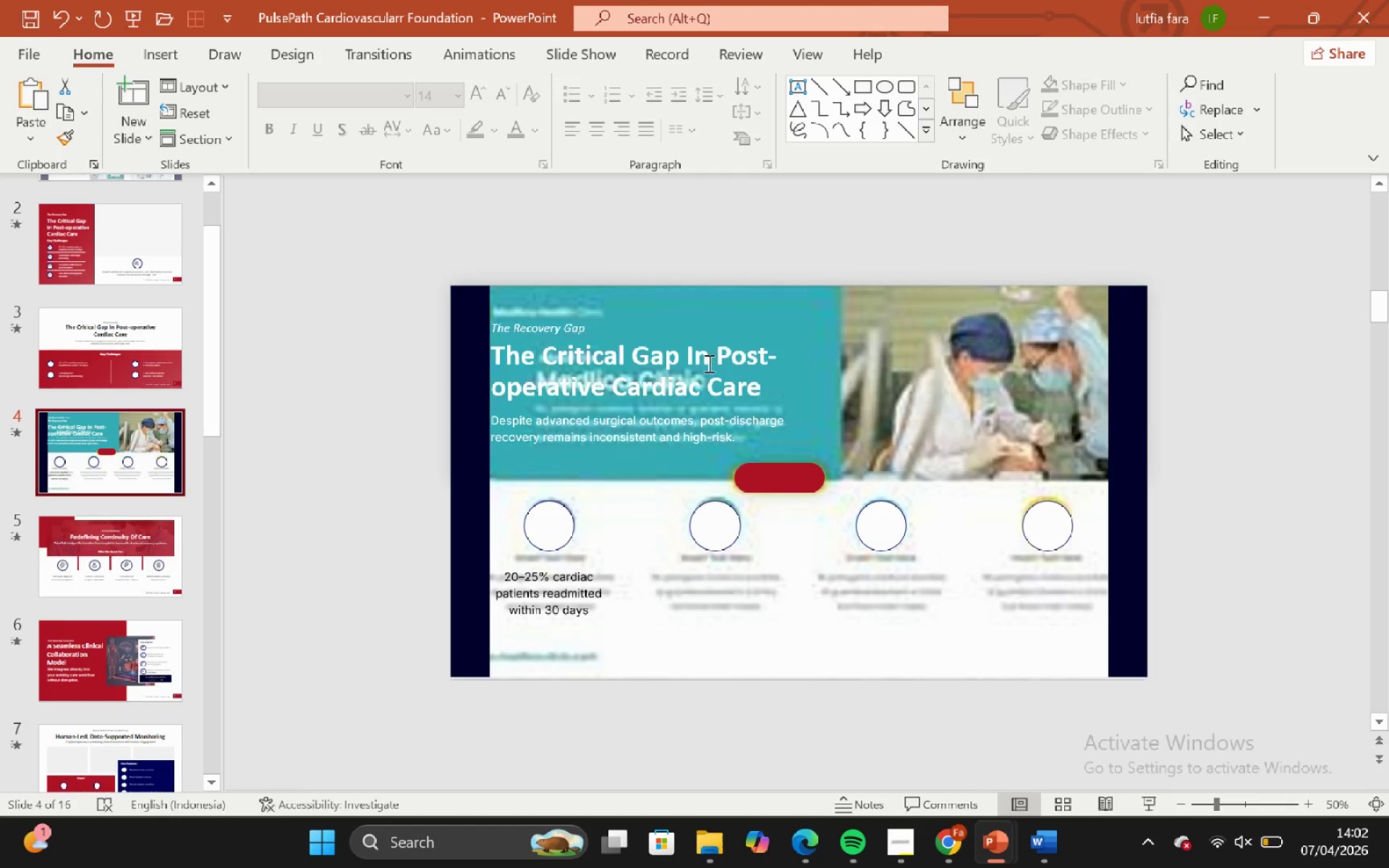 
left_click([708, 363])
 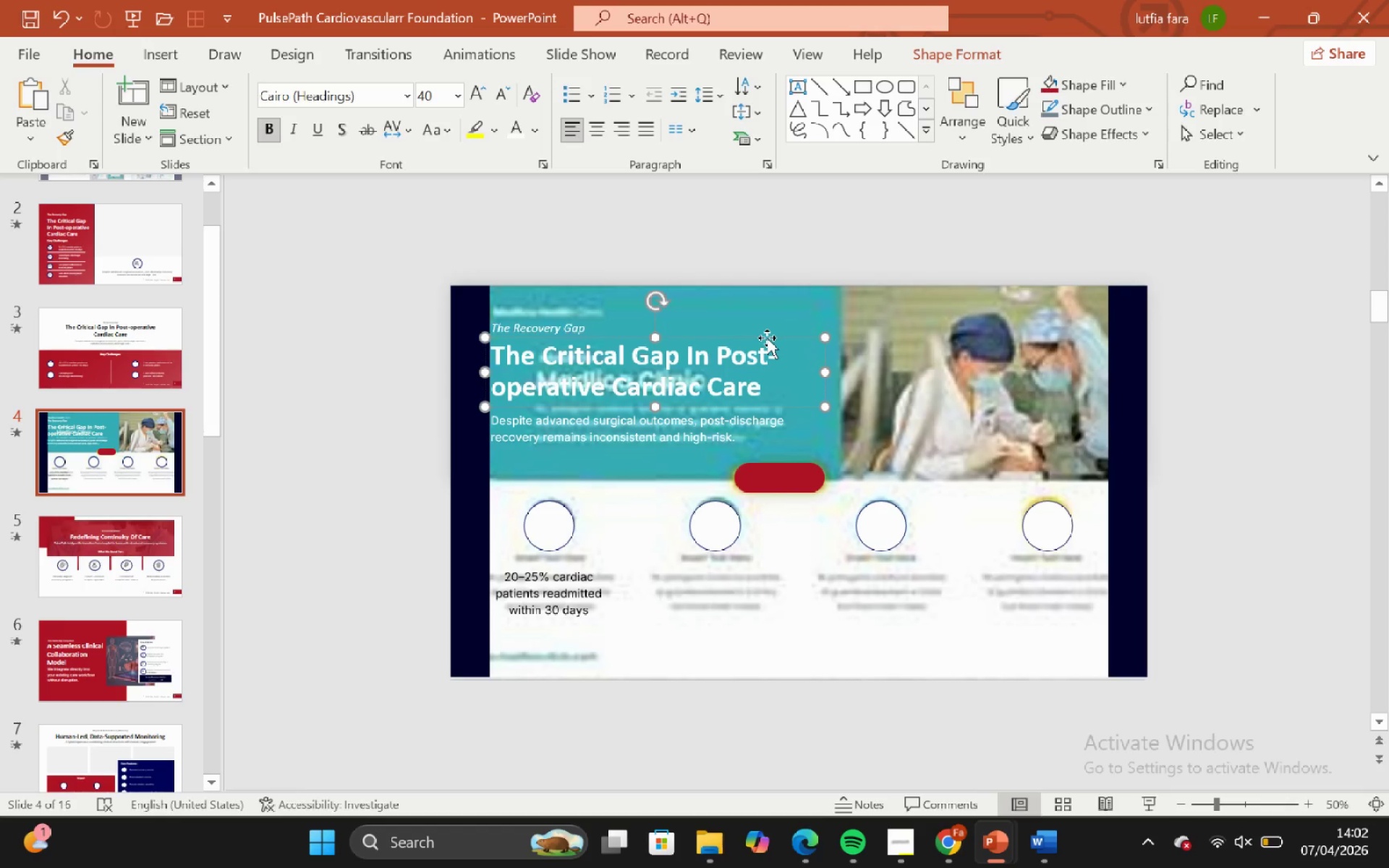 
left_click([769, 338])
 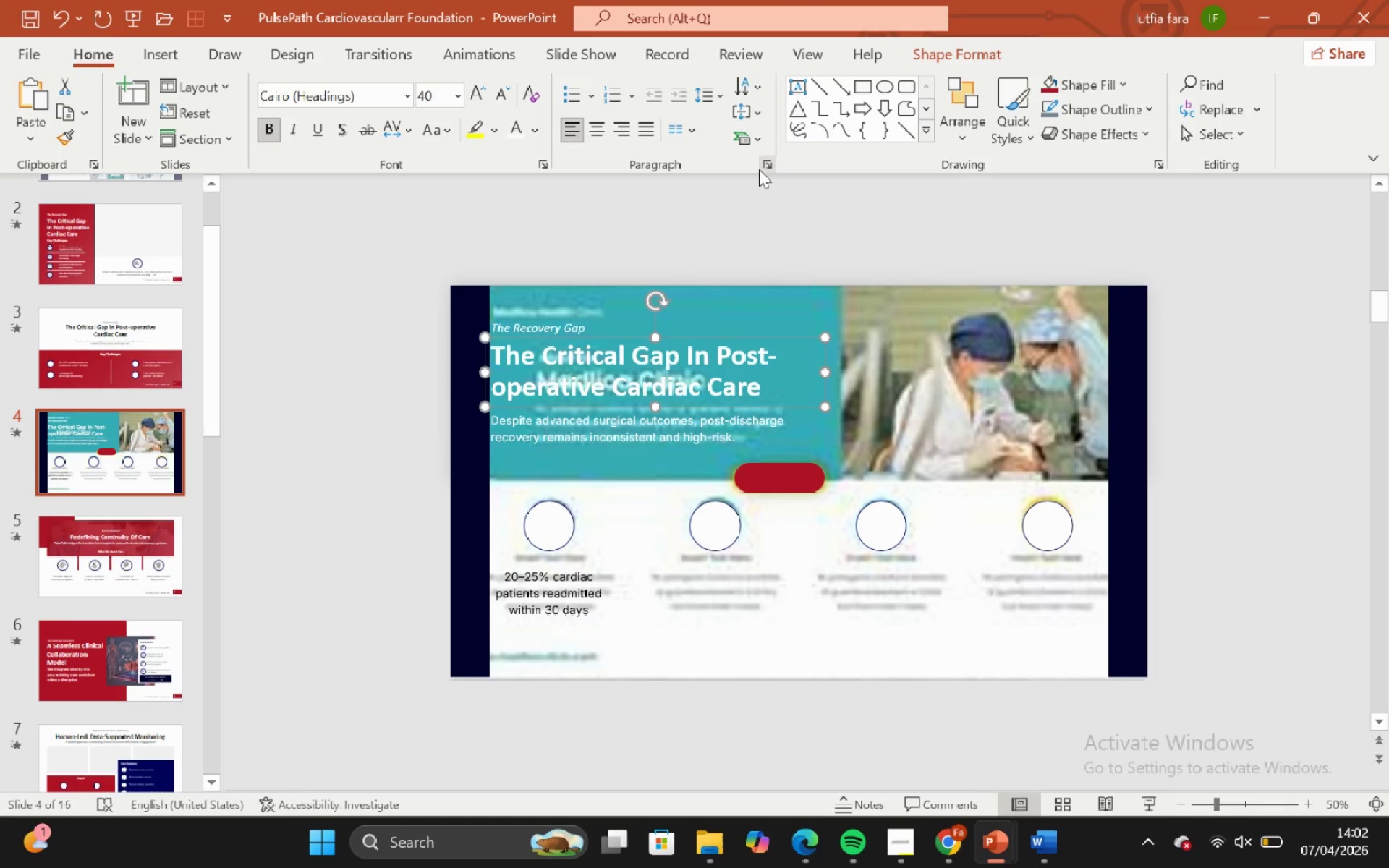 
left_click([759, 169])
 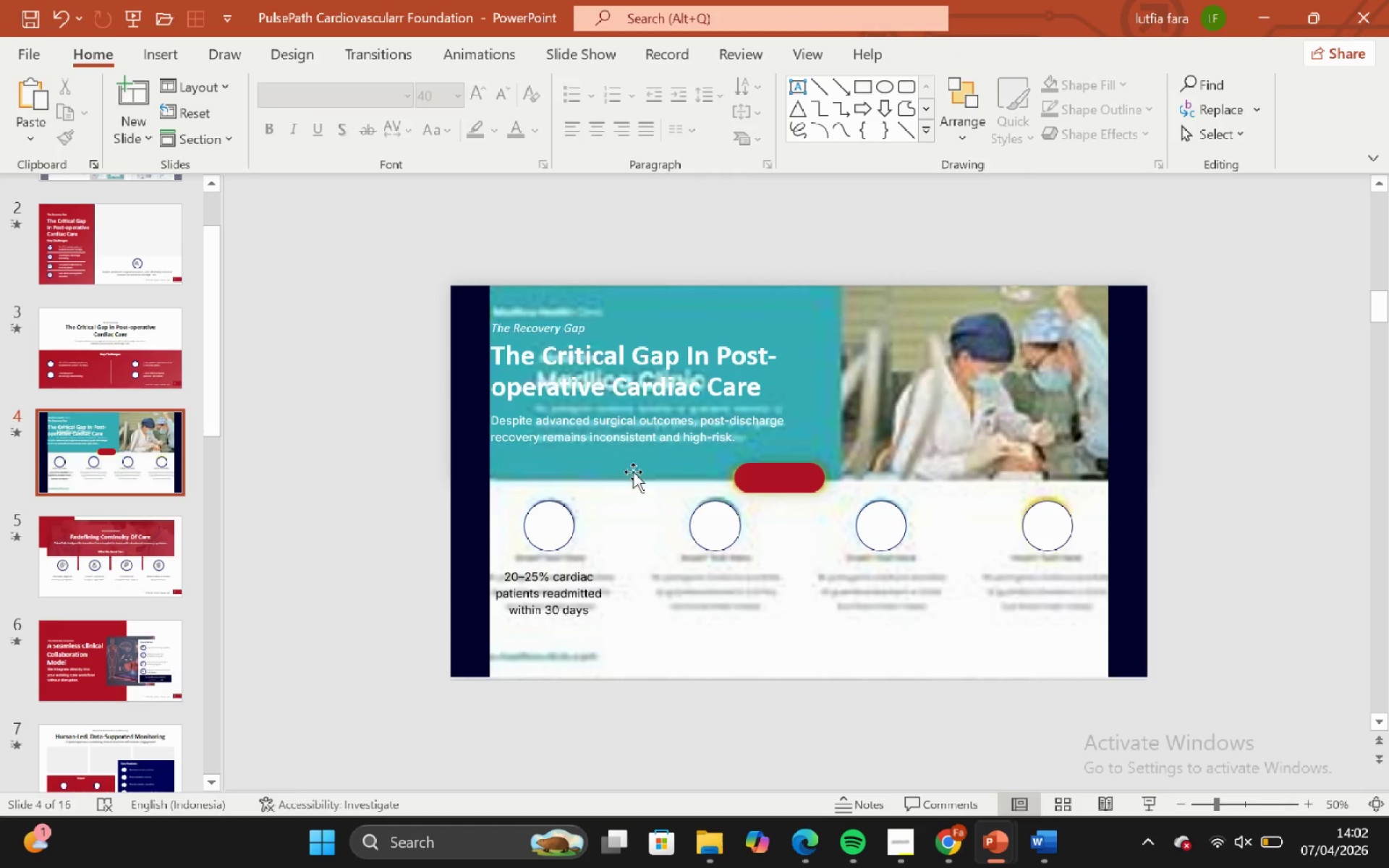 
left_click([611, 579])
 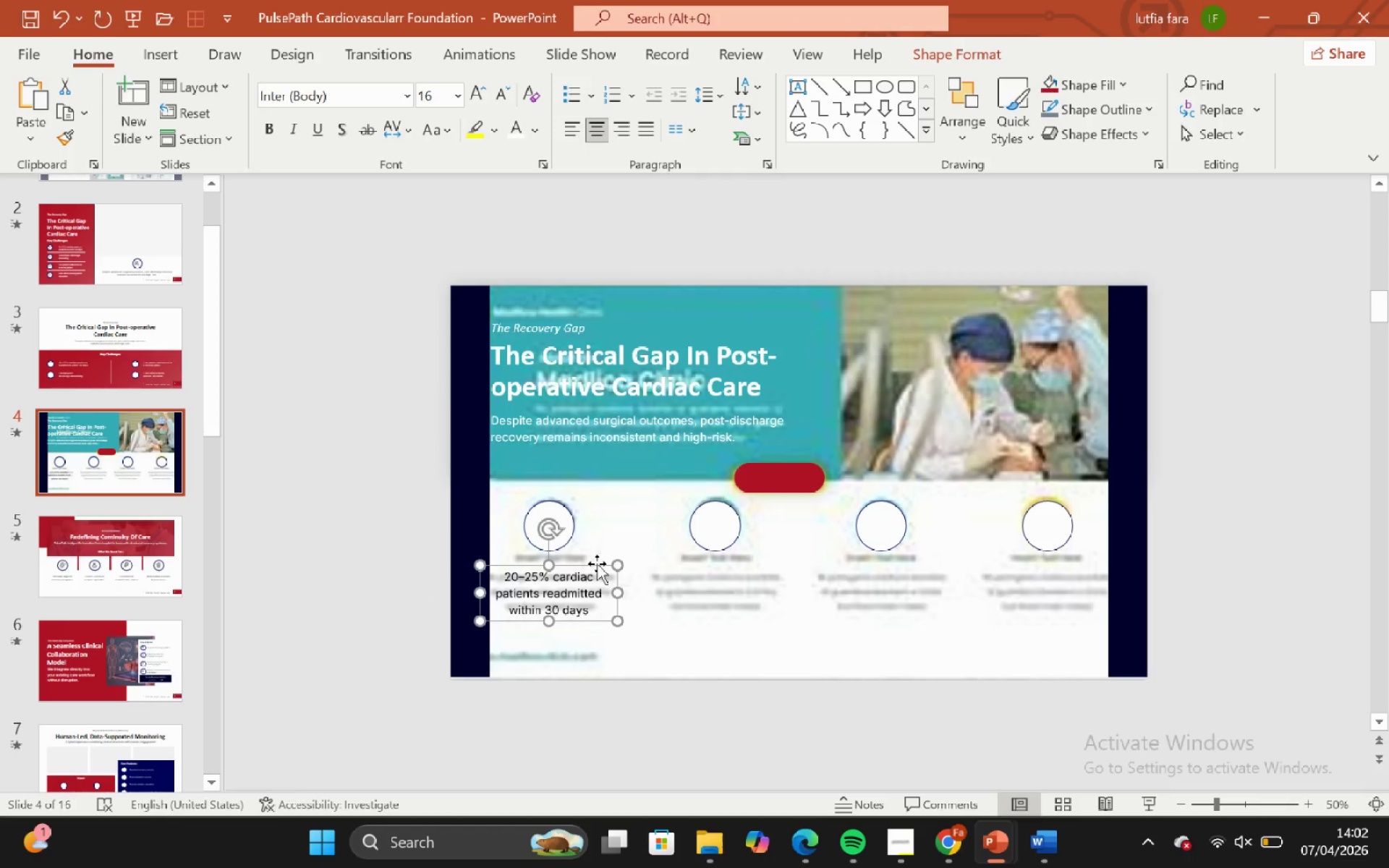 
hold_key(key=ControlLeft, duration=1.92)
hold_key(key=ShiftLeft, duration=3.55)
left_click_drag(start_coordinate=[598, 563], to_coordinate=[761, 602])
 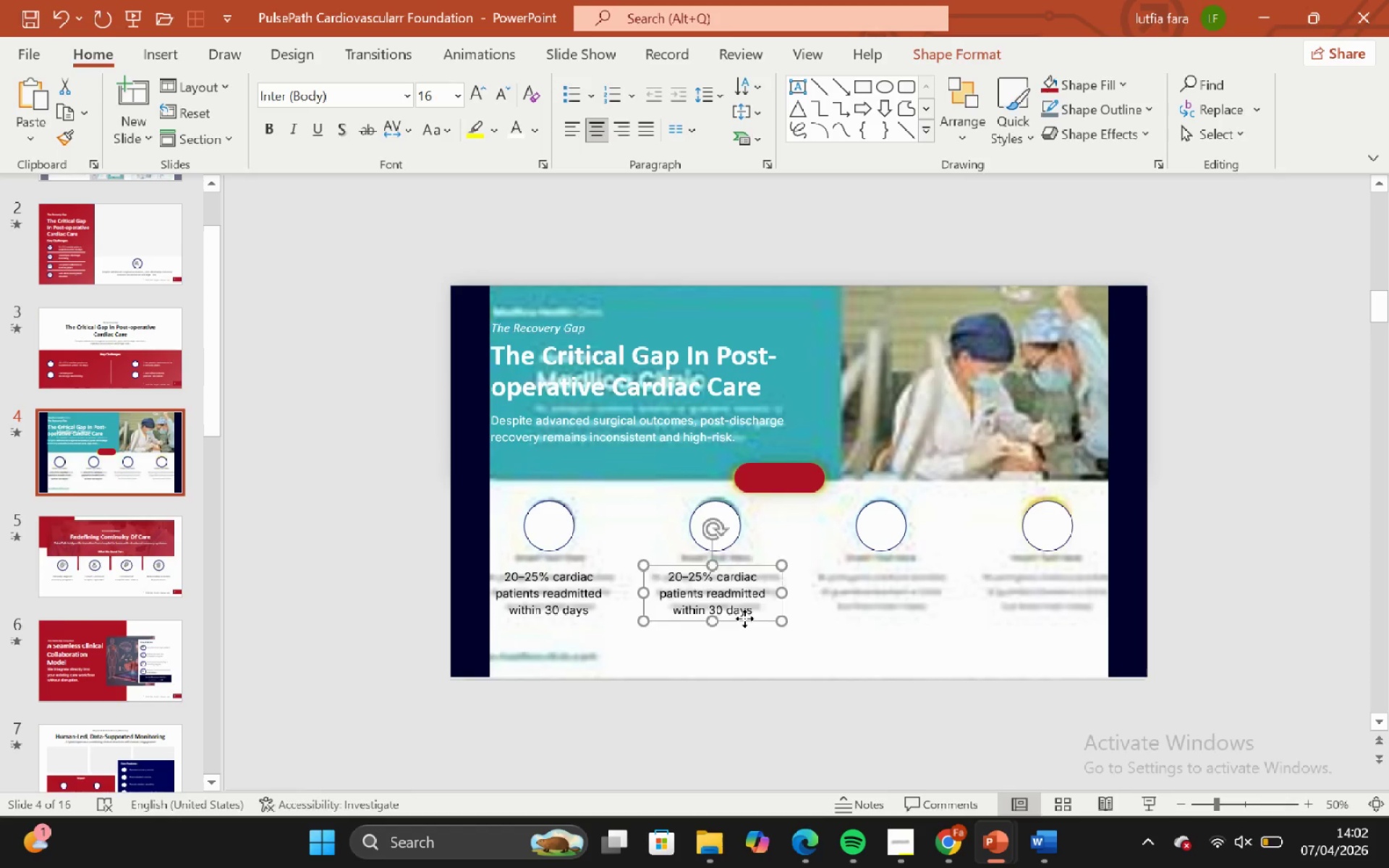 
hold_key(key=ControlLeft, duration=1.52)
 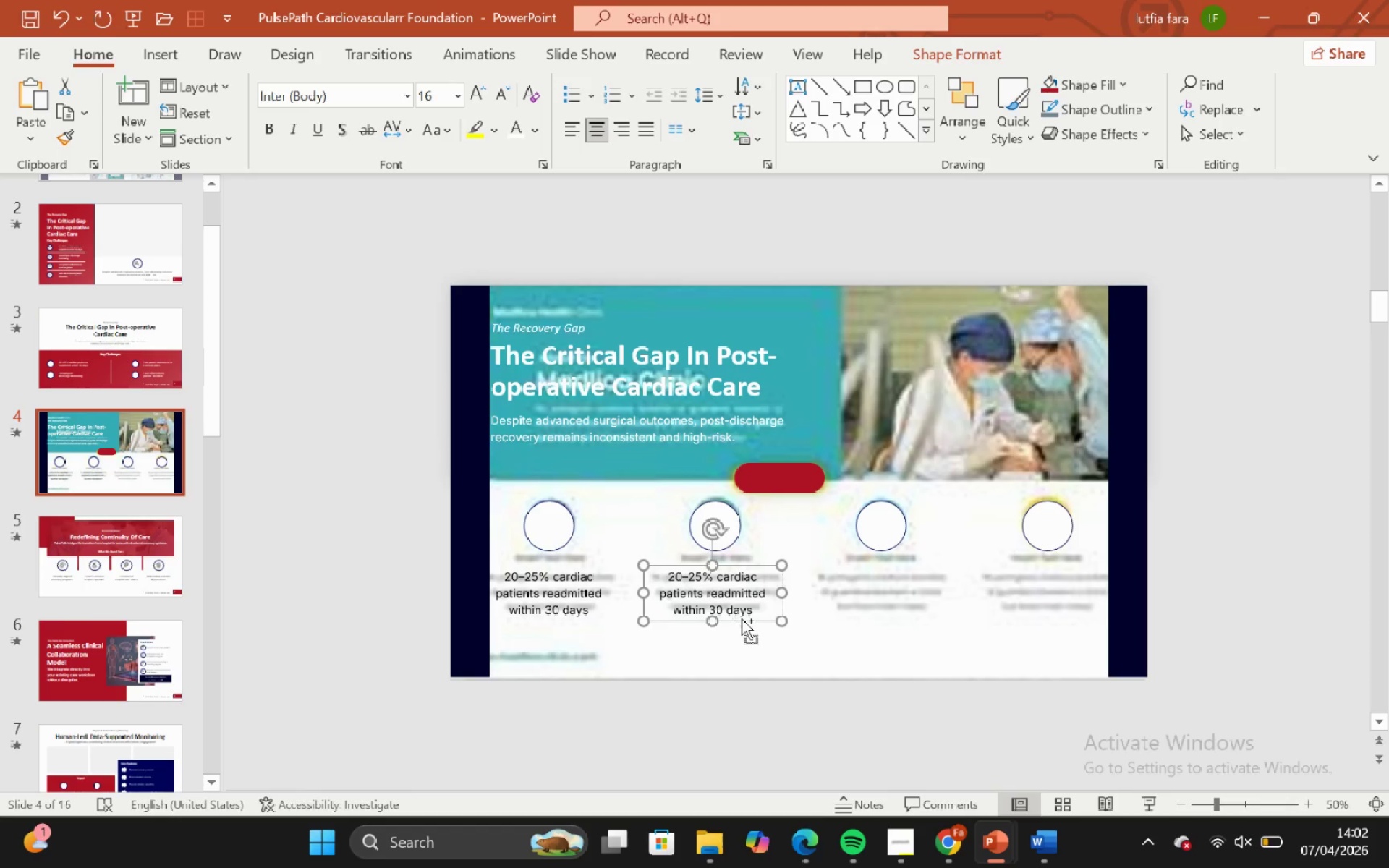 
hold_key(key=ShiftLeft, duration=2.98)
hold_key(key=ControlLeft, duration=3.03)
left_click_drag(start_coordinate=[742, 618], to_coordinate=[909, 626])
 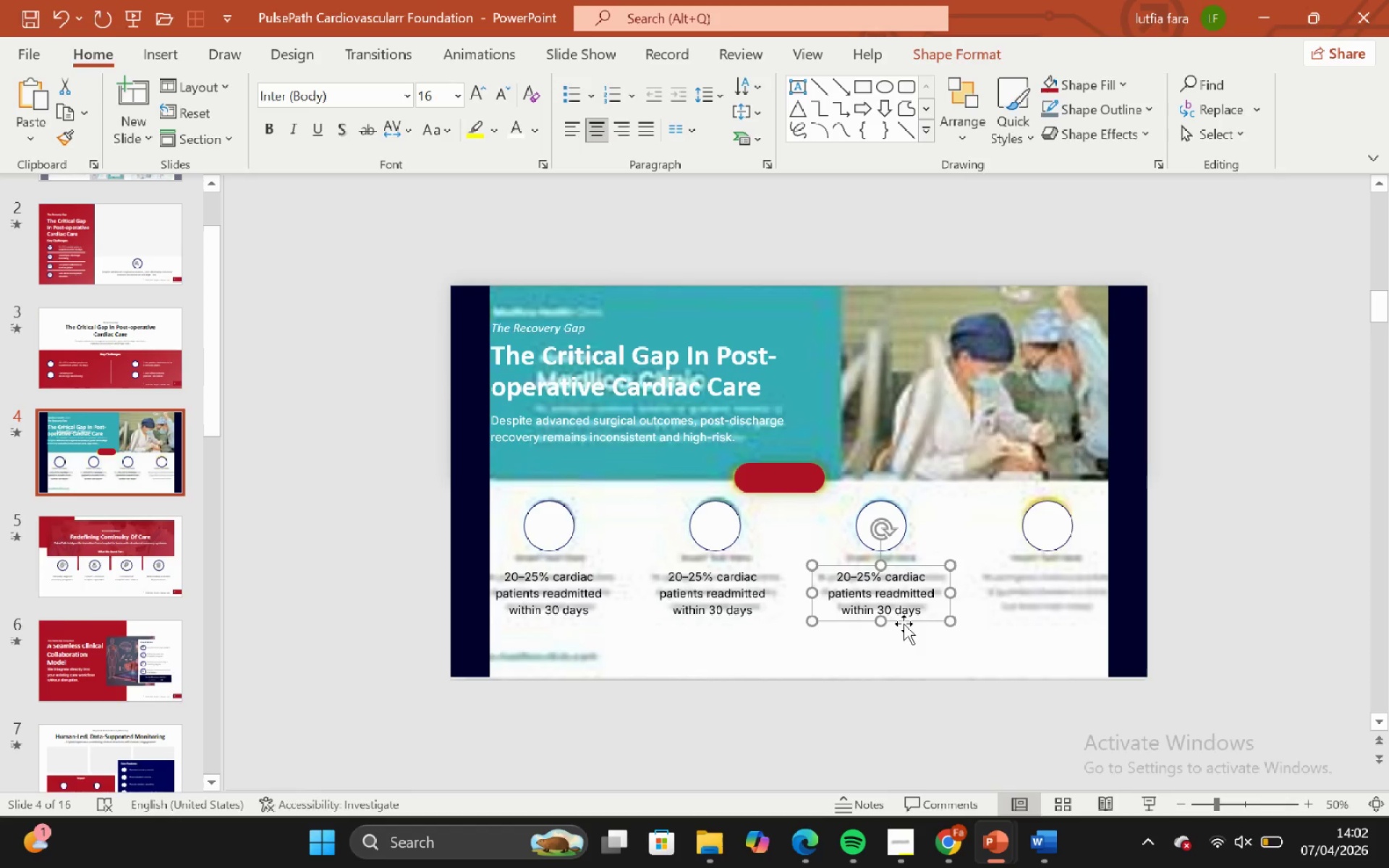 
hold_key(key=ControlLeft, duration=0.72)
hold_key(key=ShiftLeft, duration=0.69)
left_click_drag(start_coordinate=[904, 624], to_coordinate=[1045, 618])
 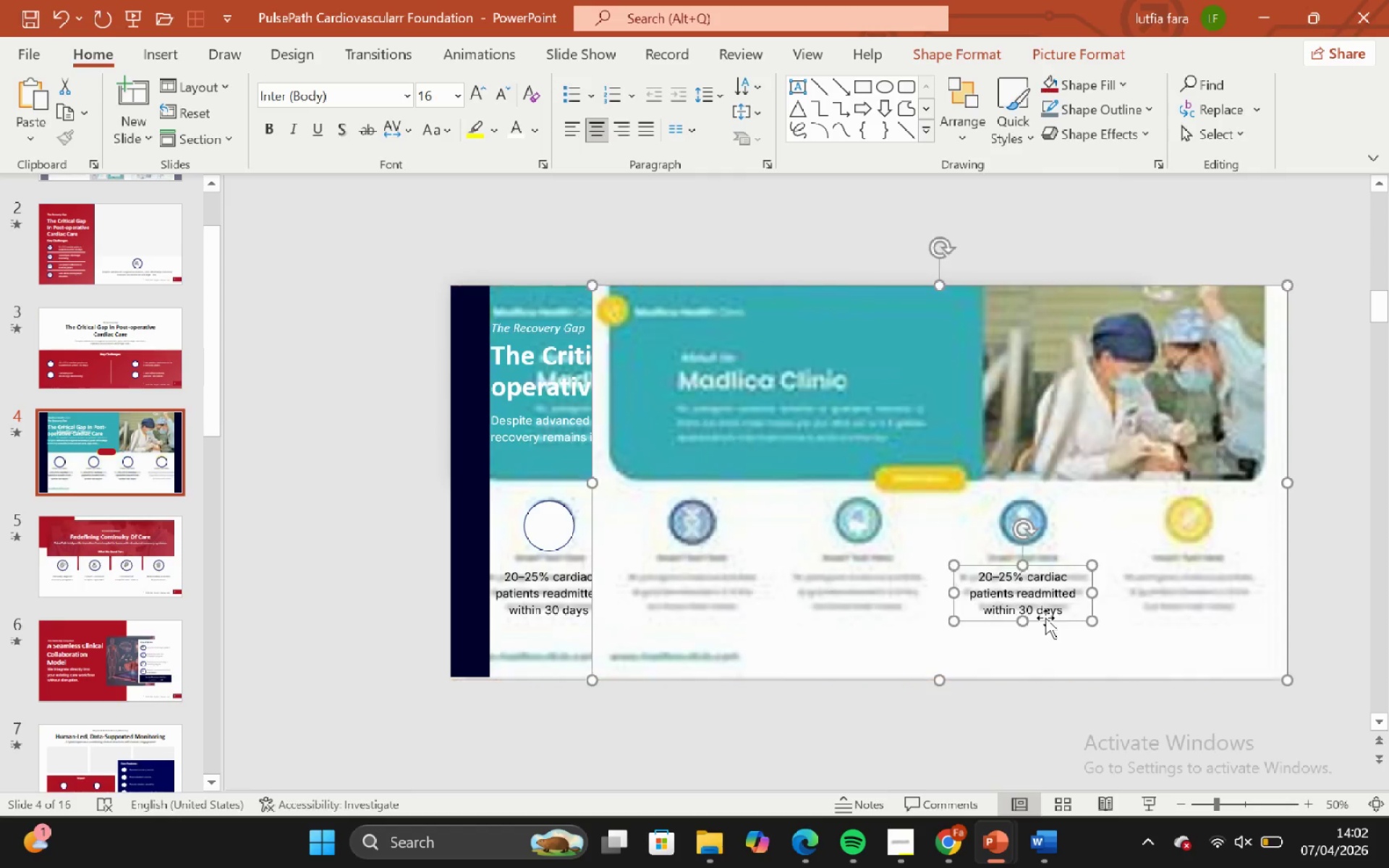 
key(Control+ControlLeft)
 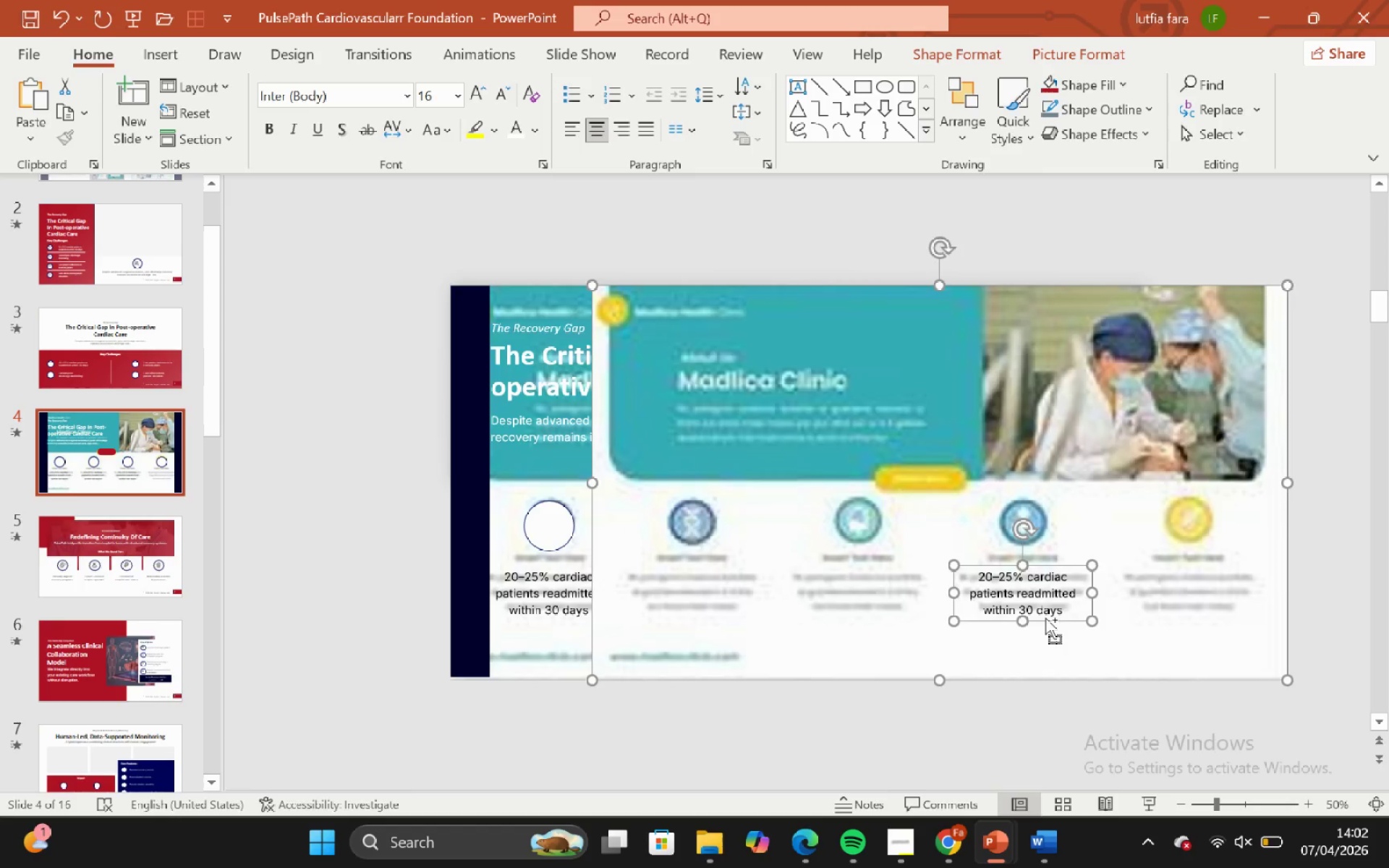 
key(Control+Z)
 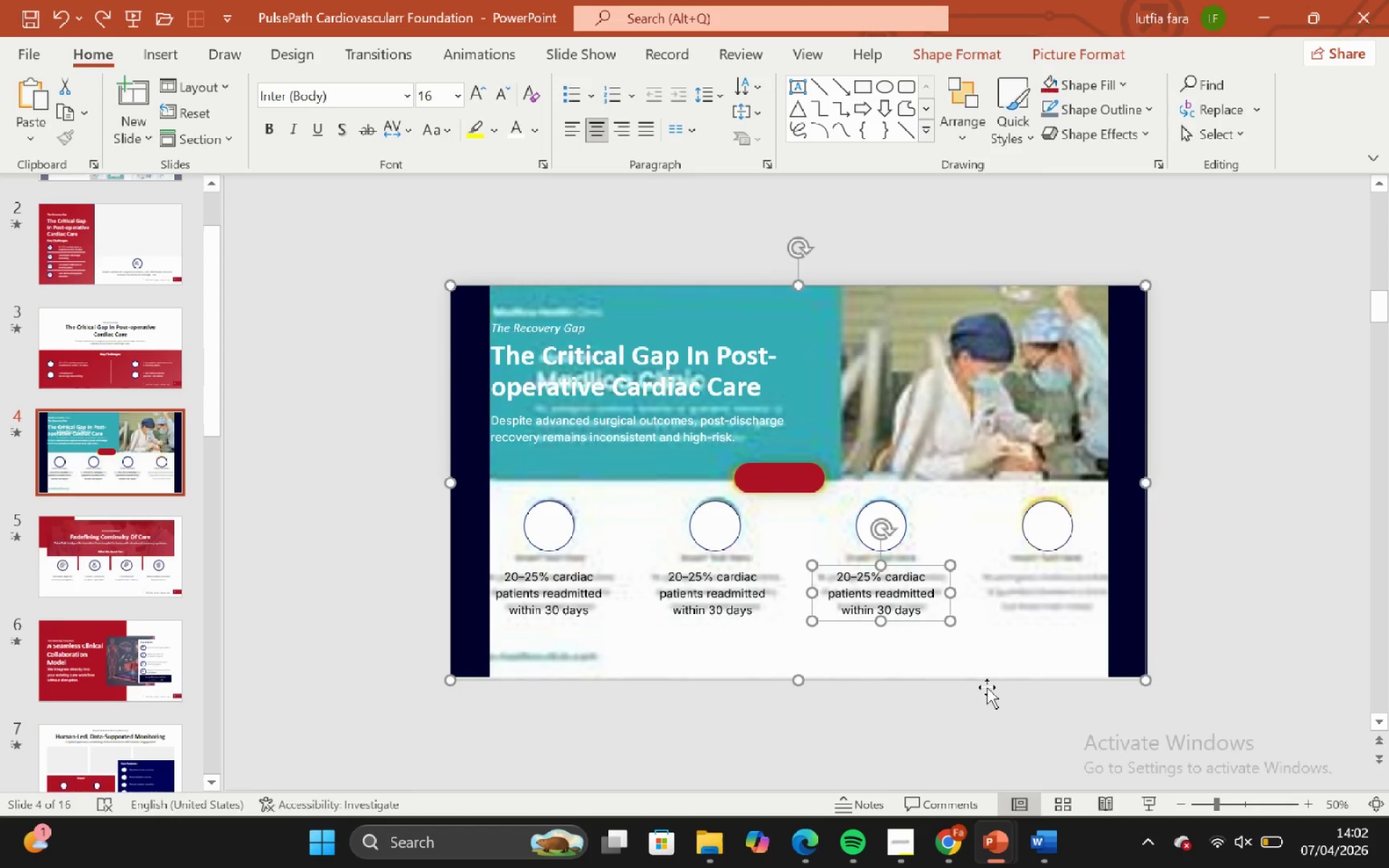 
left_click([987, 687])
 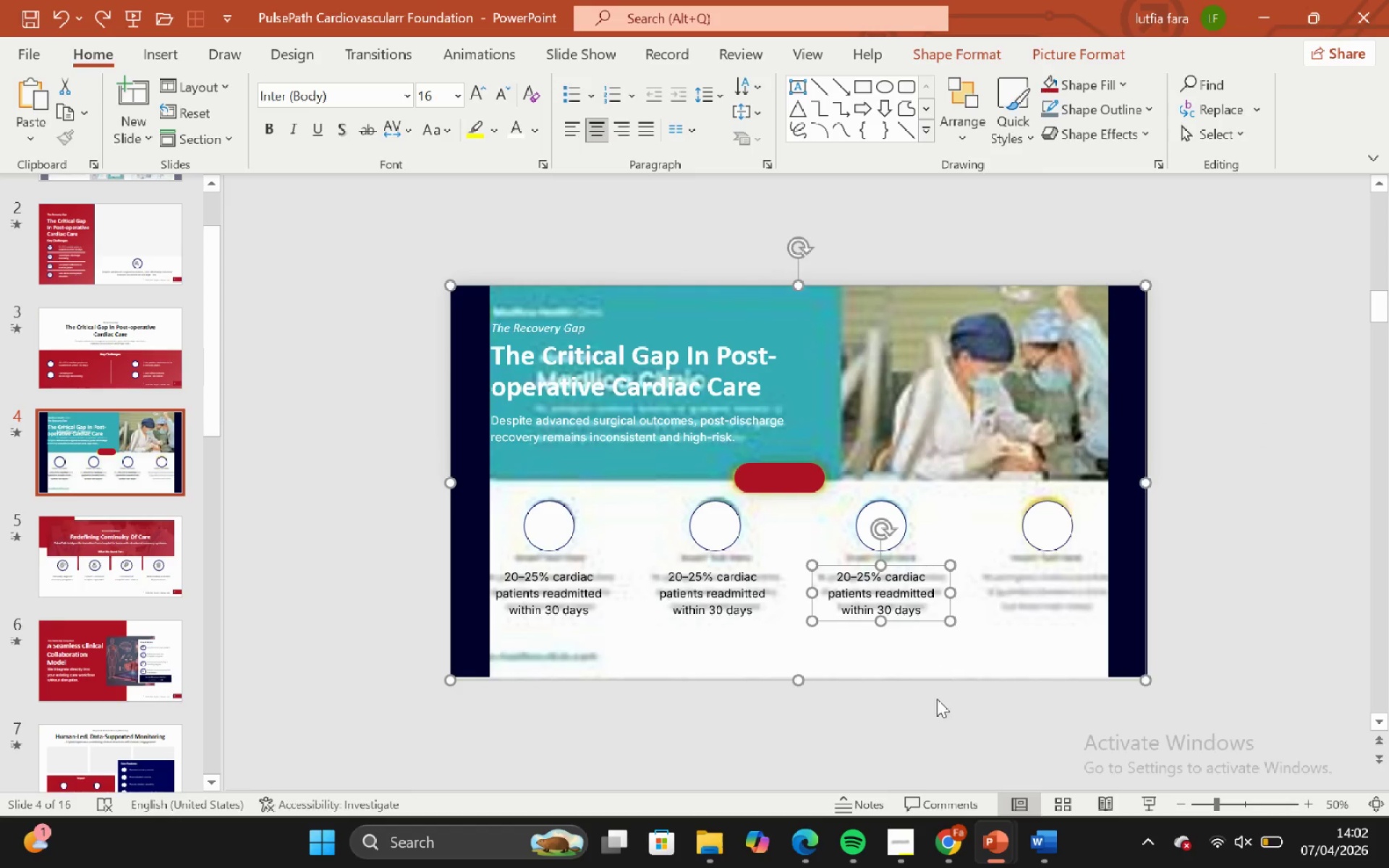 
left_click_drag(start_coordinate=[935, 699], to_coordinate=[930, 686])
 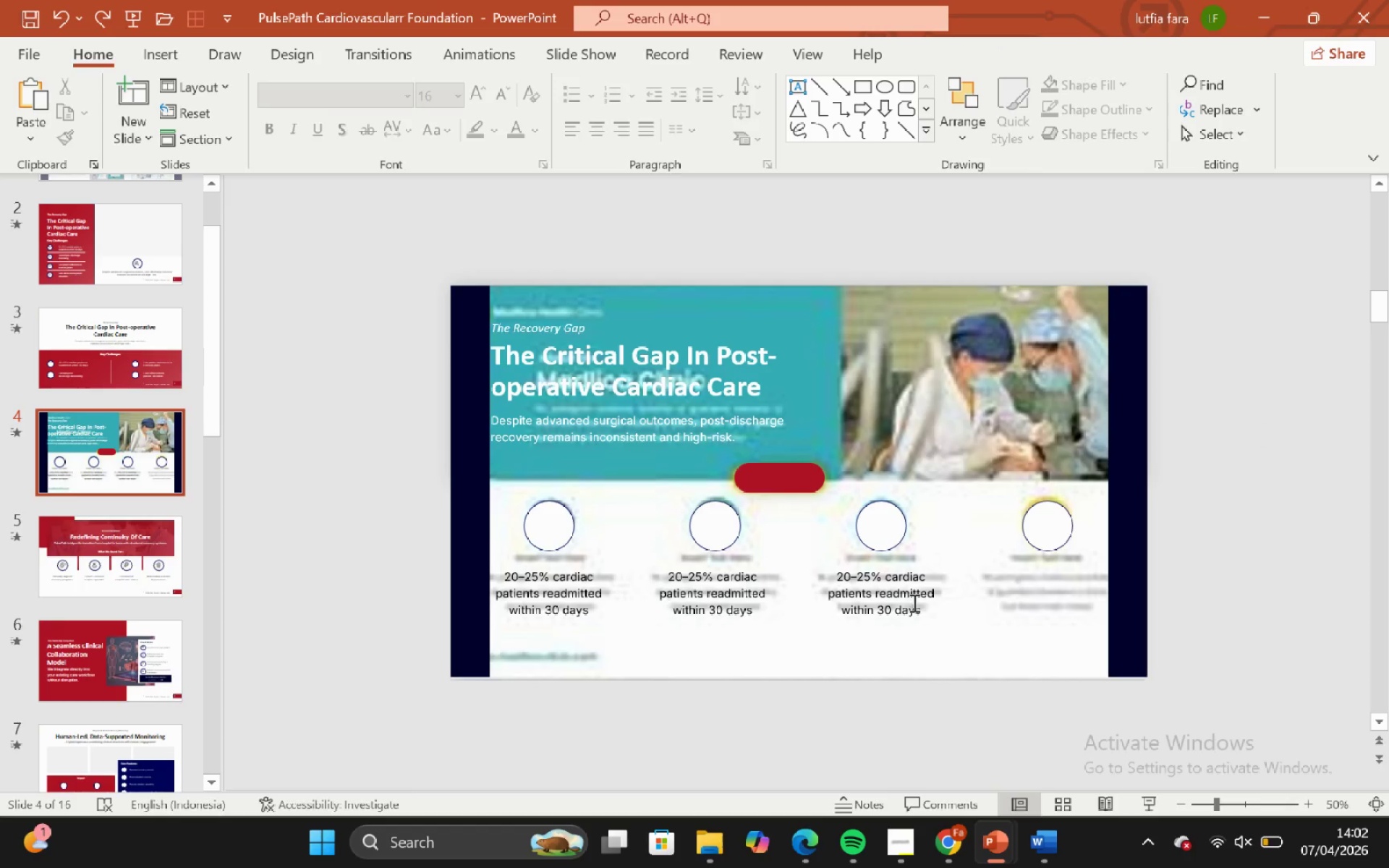 
left_click([913, 603])
 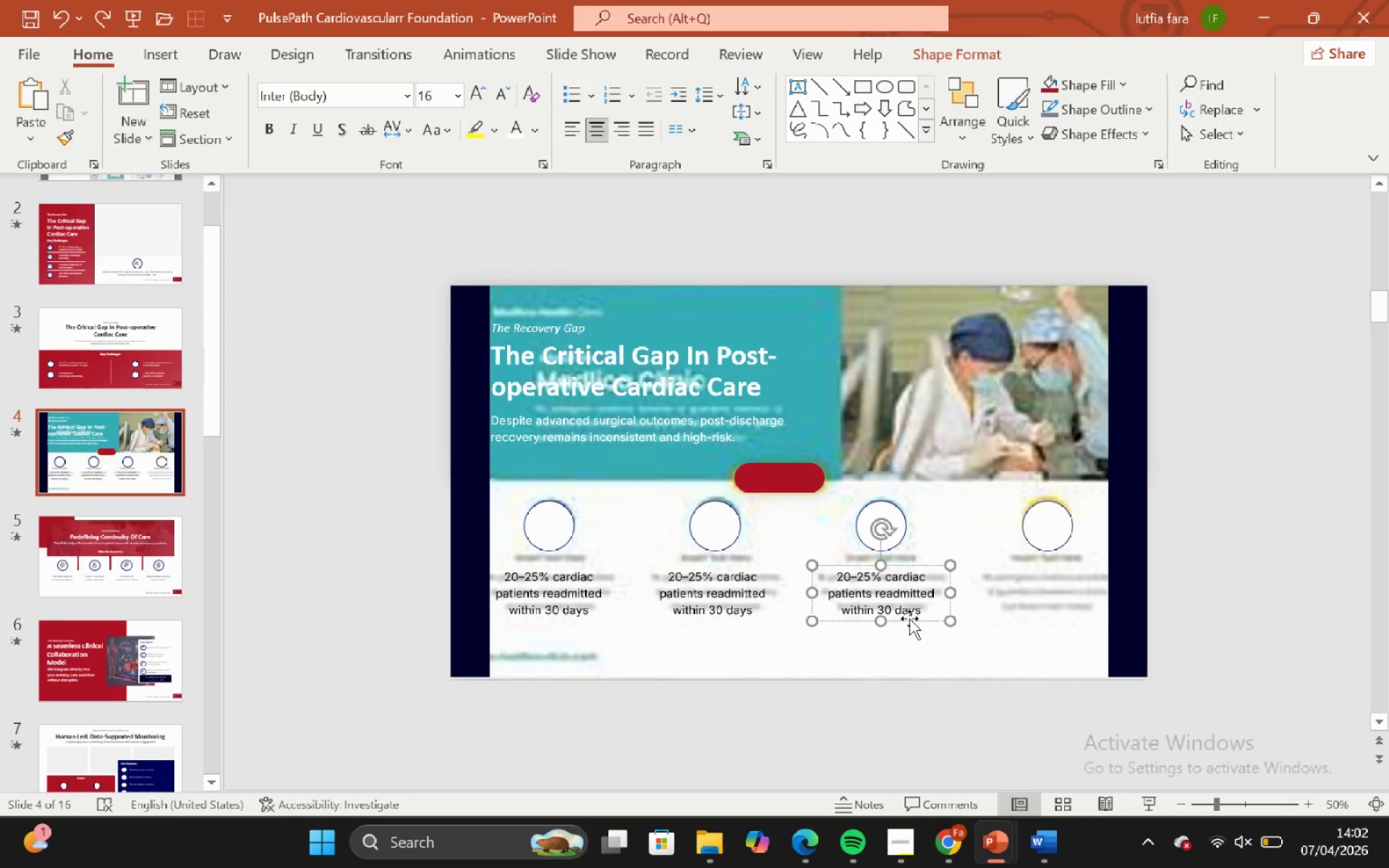 
left_click([909, 618])
 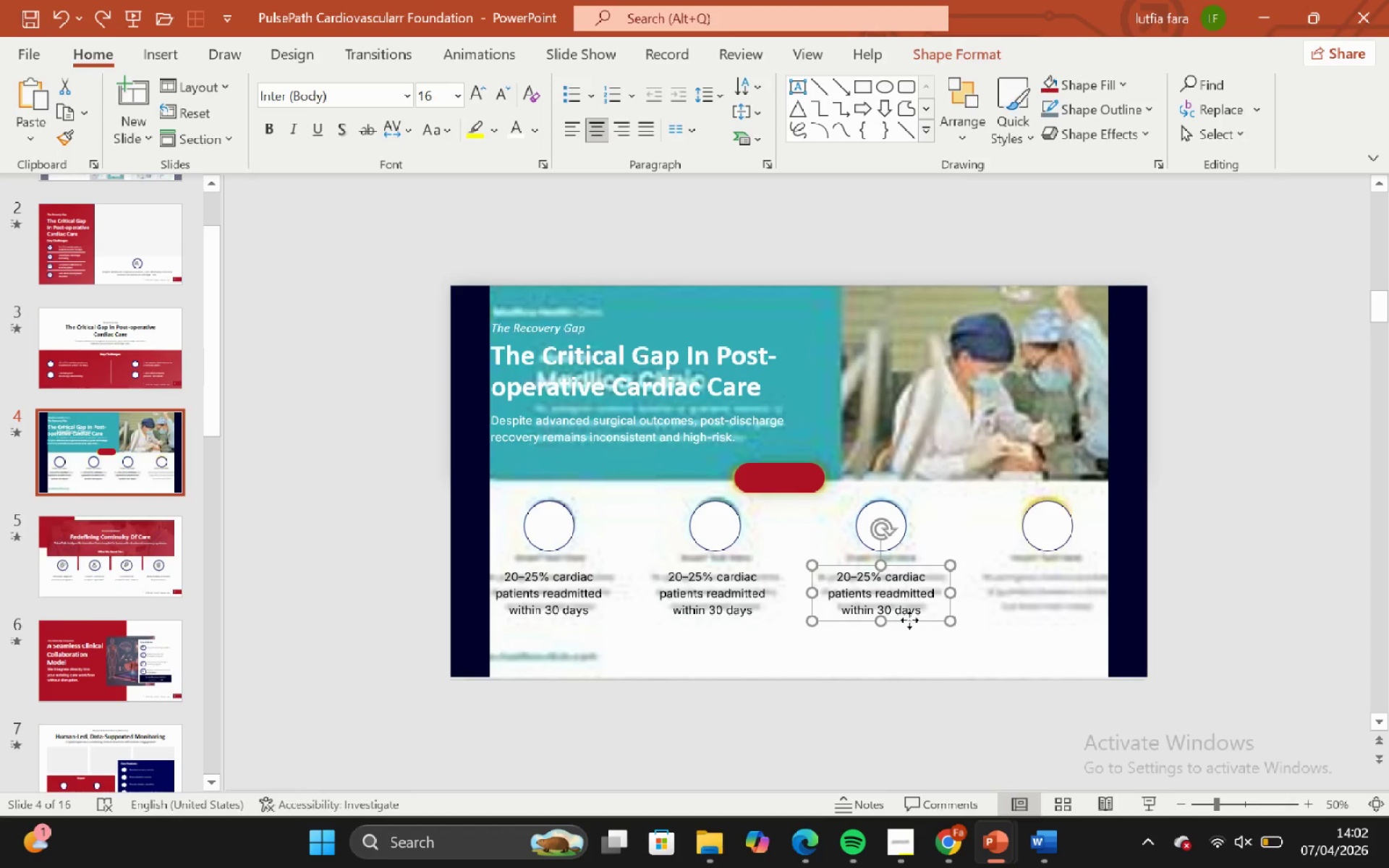 
left_click_drag(start_coordinate=[909, 620], to_coordinate=[1073, 622])
 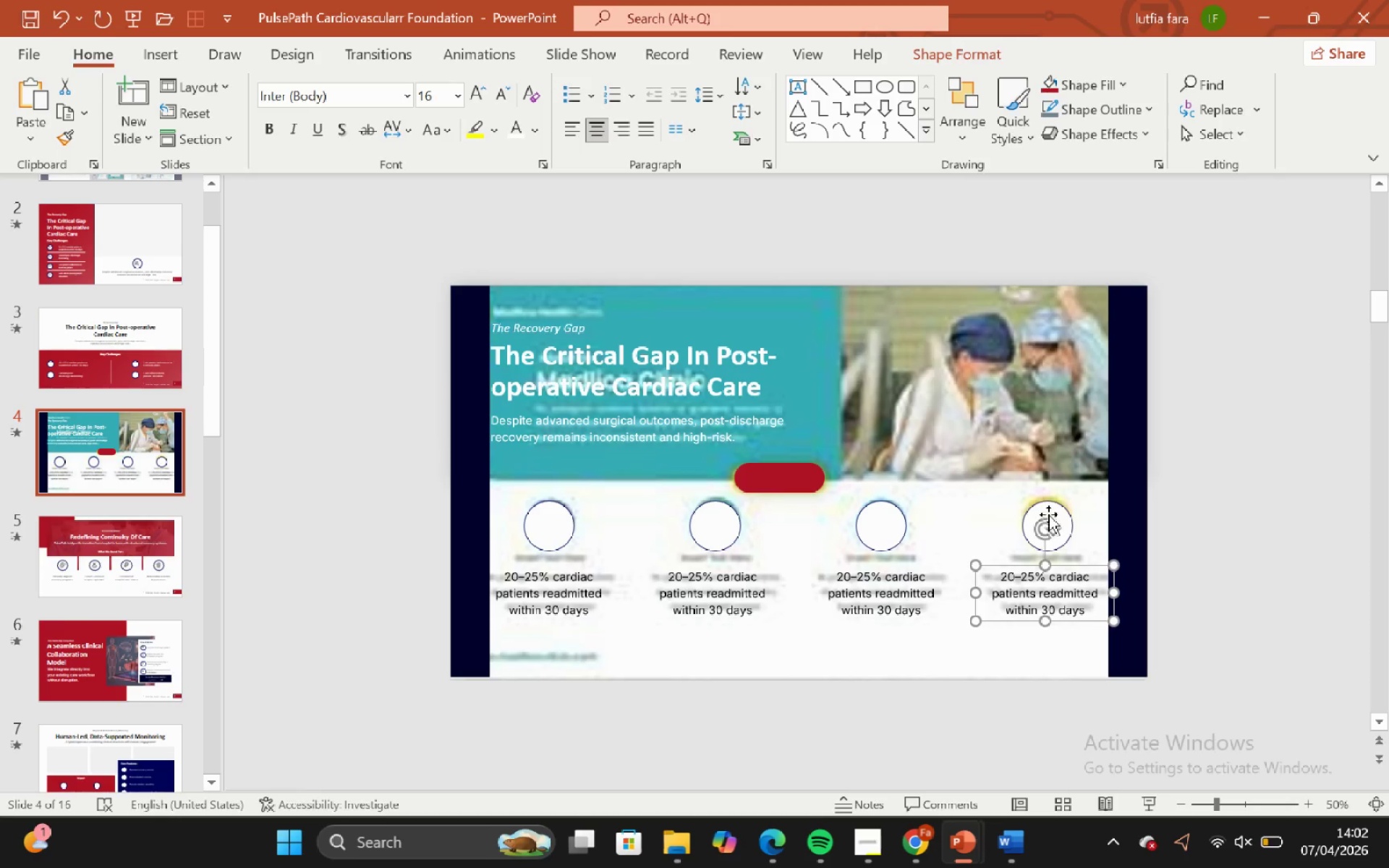 
hold_key(key=ShiftLeft, duration=3.08)
 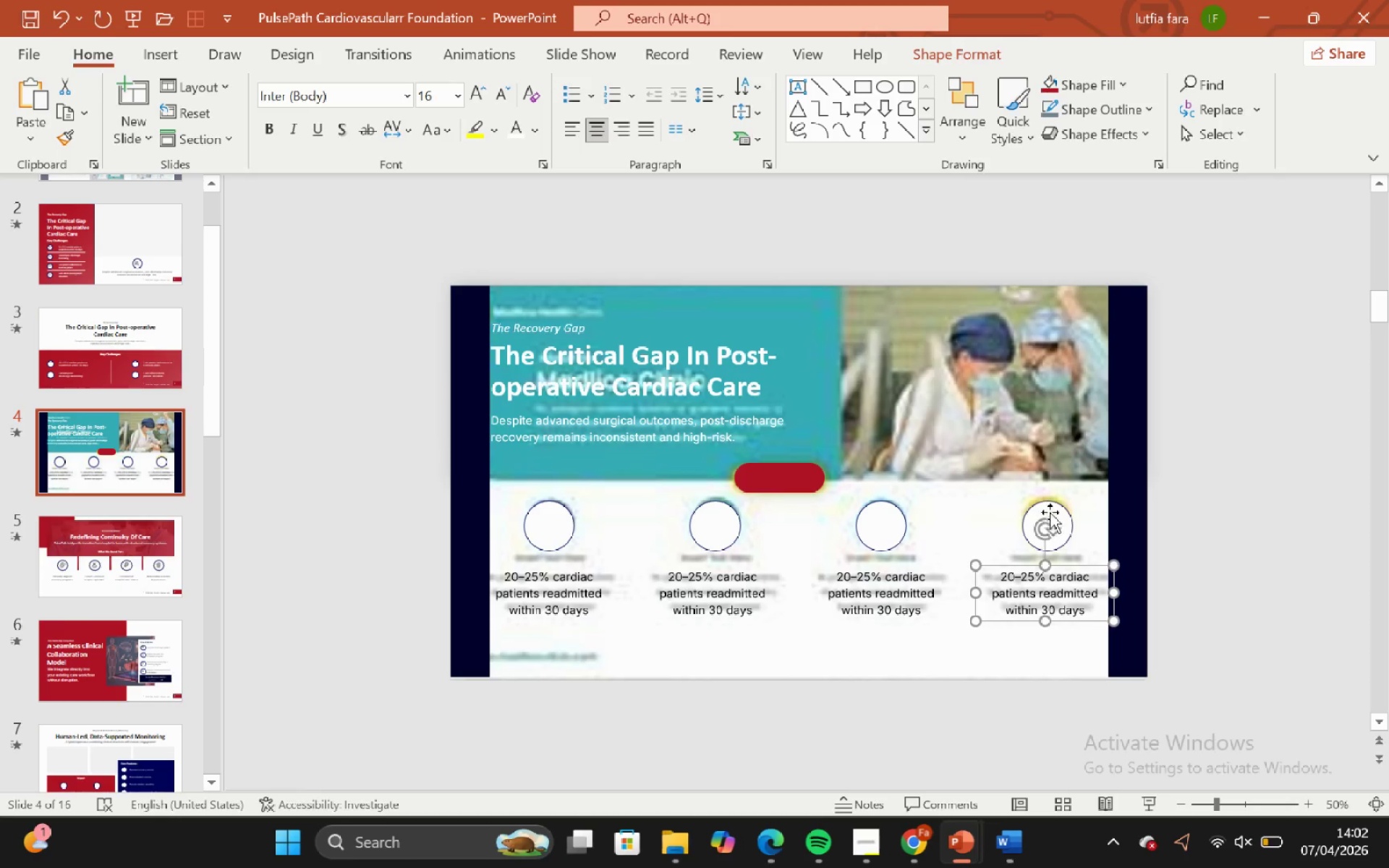 
hold_key(key=ControlLeft, duration=3.05)
 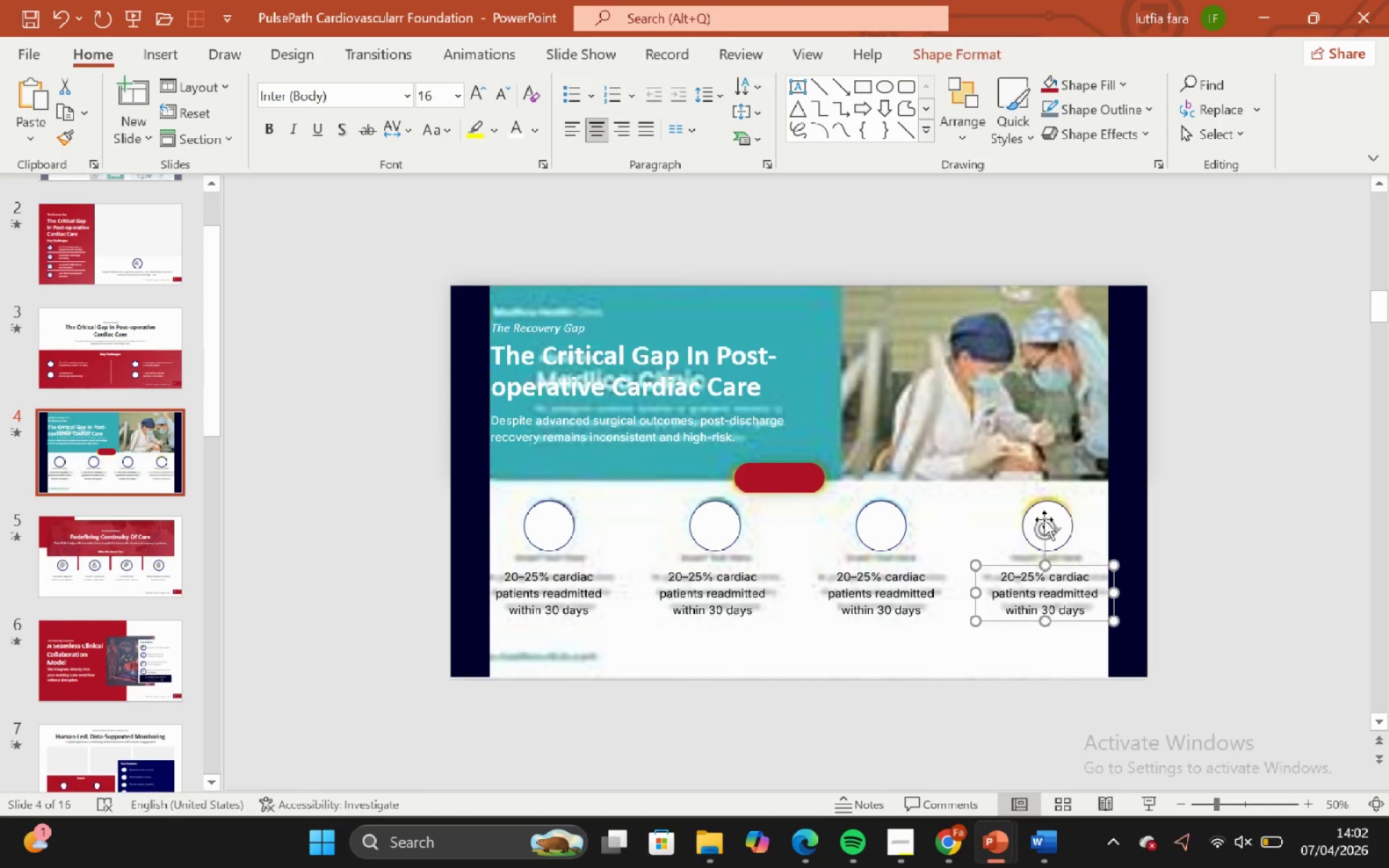 
hold_key(key=ShiftLeft, duration=0.84)
left_click([1051, 510])
 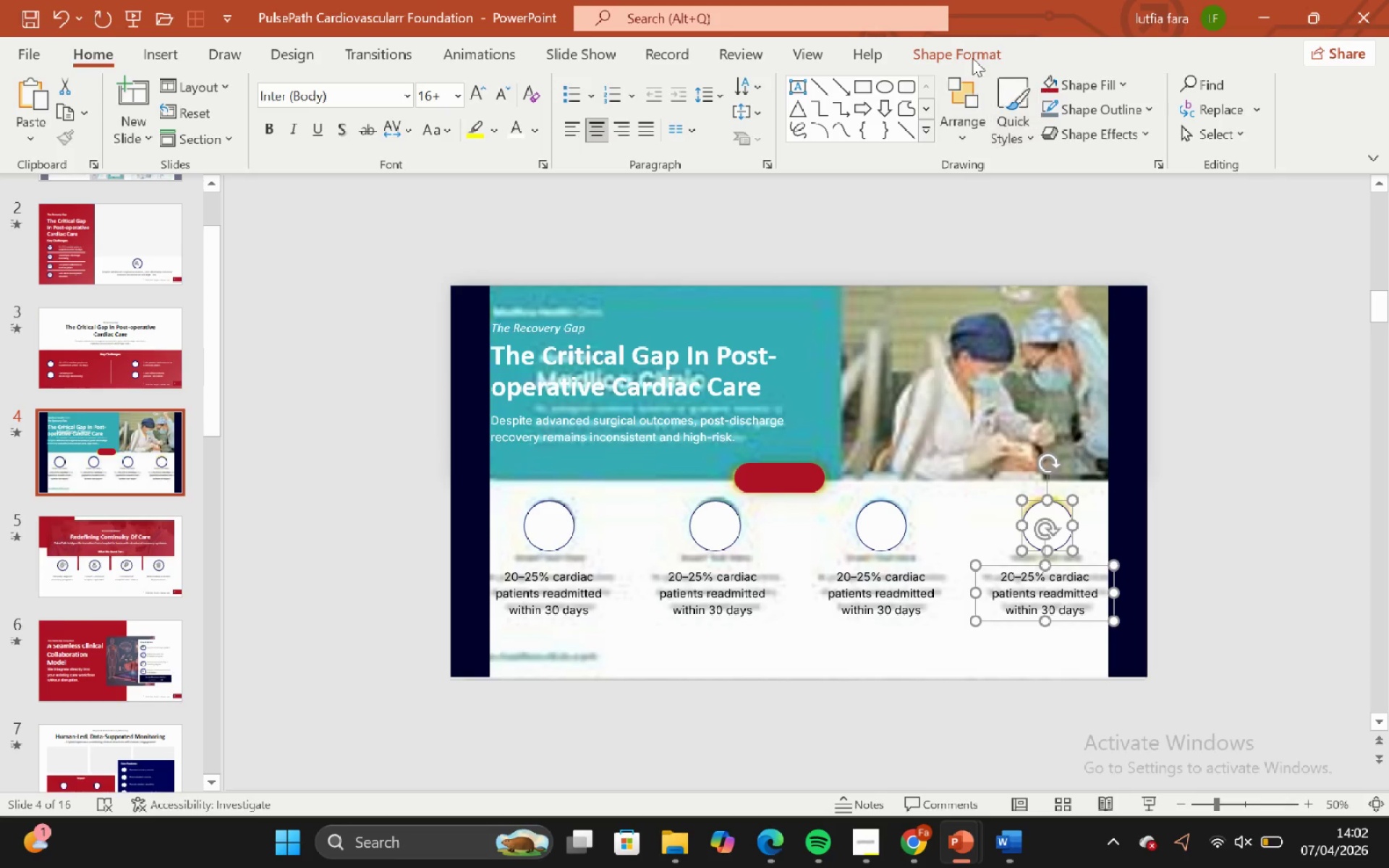 
left_click_drag(start_coordinate=[971, 51], to_coordinate=[974, 51])
 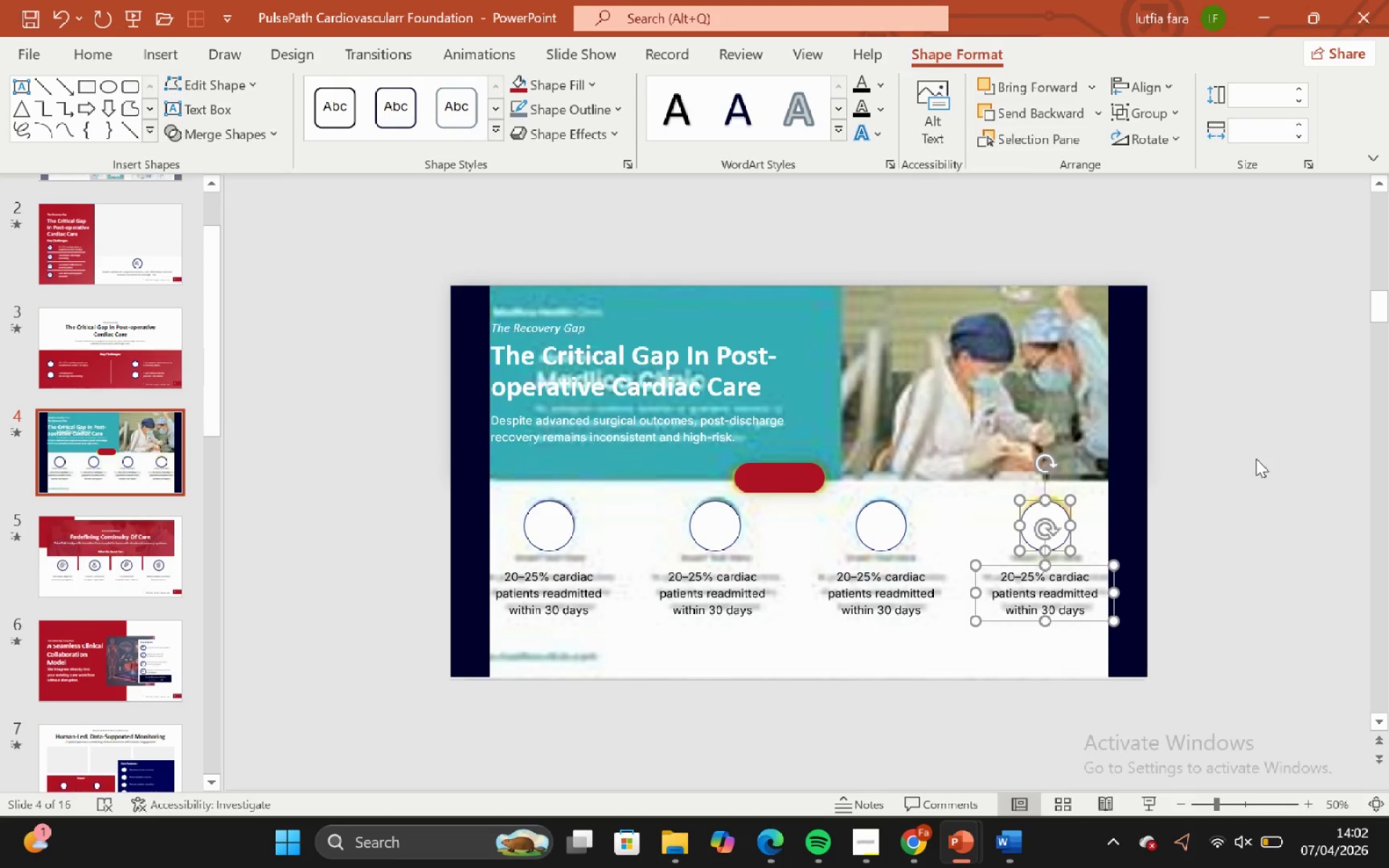 
left_click([1256, 459])
 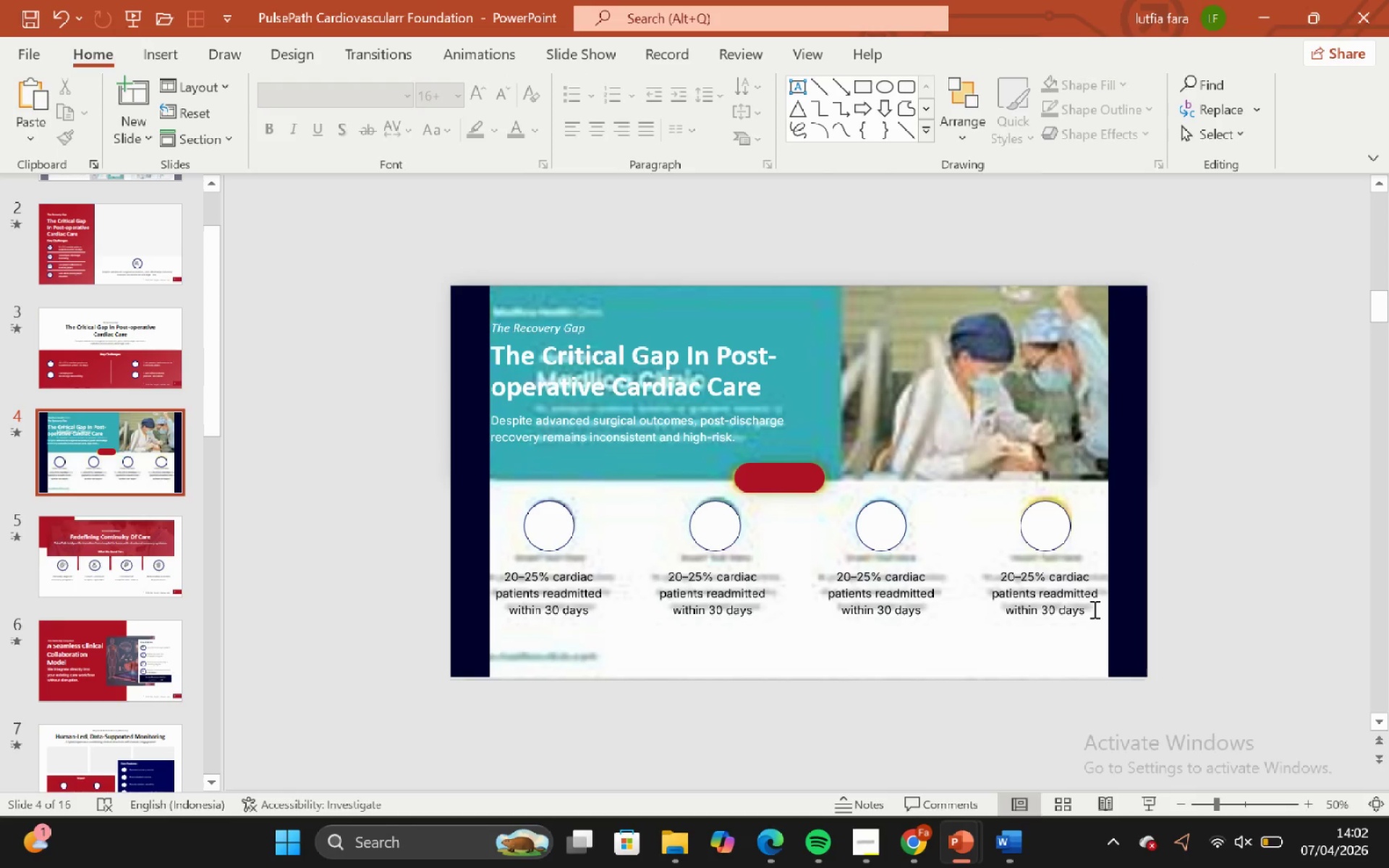 
left_click([1092, 608])
 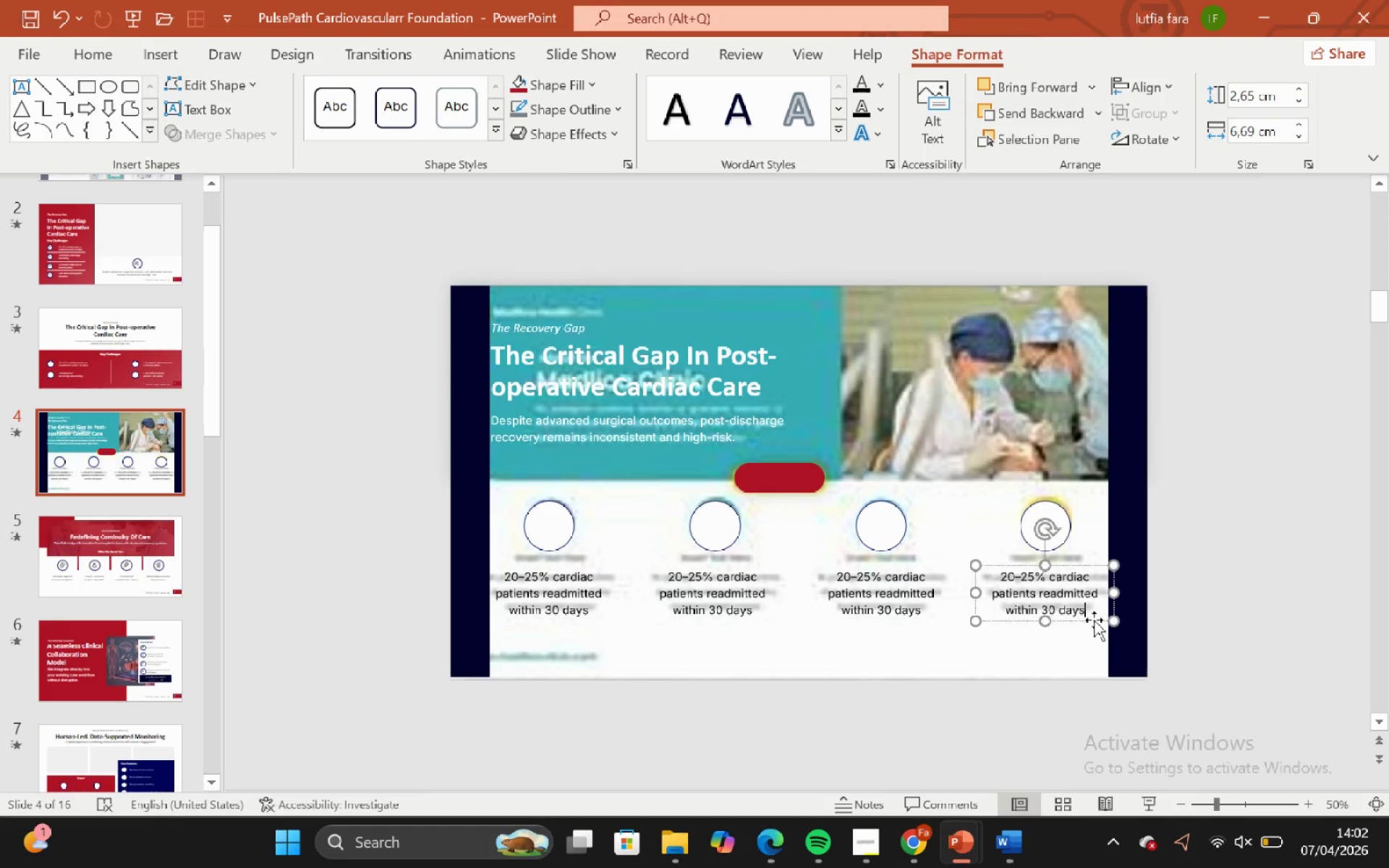 
left_click([1094, 620])
 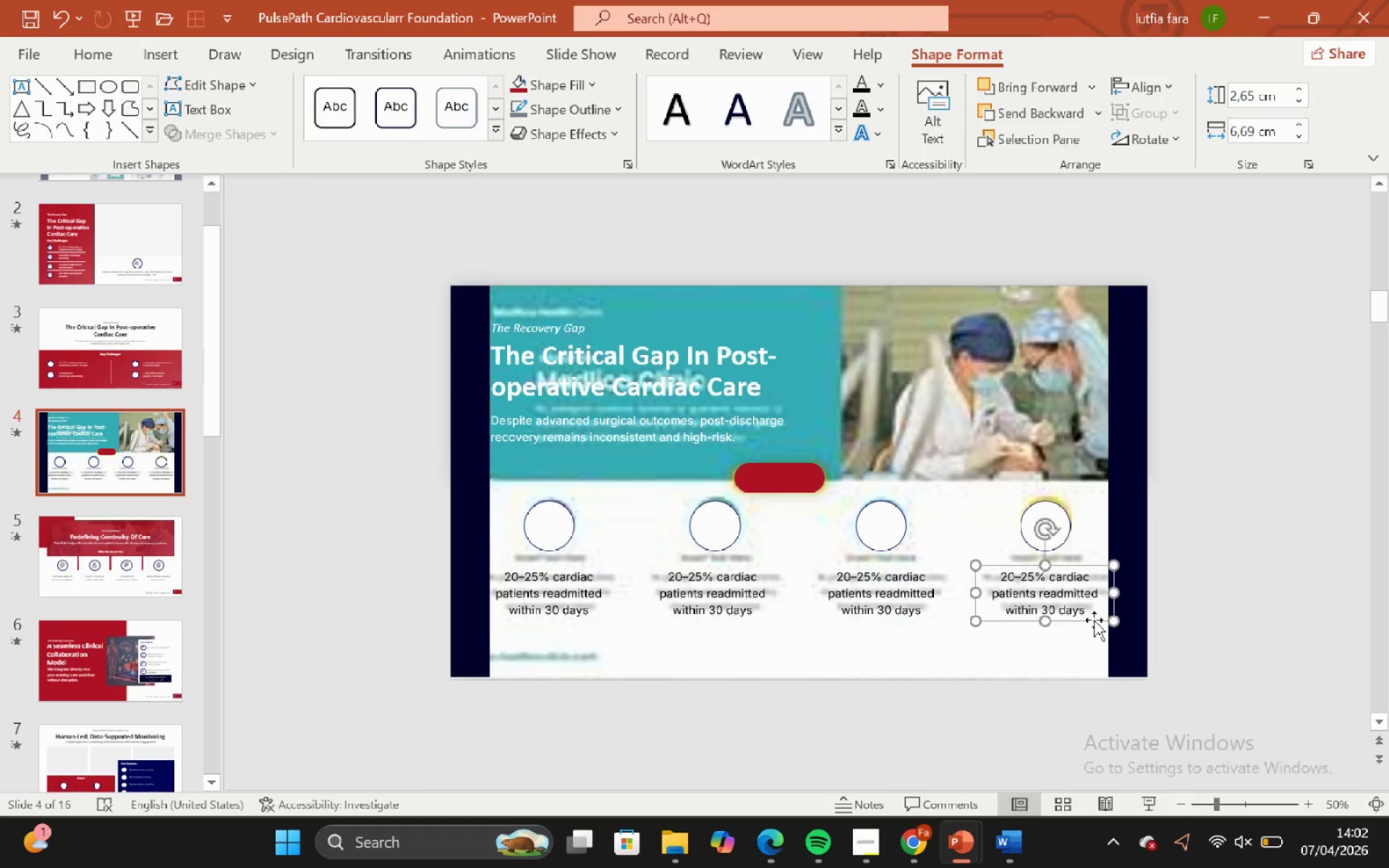 
key(ArrowRight)
 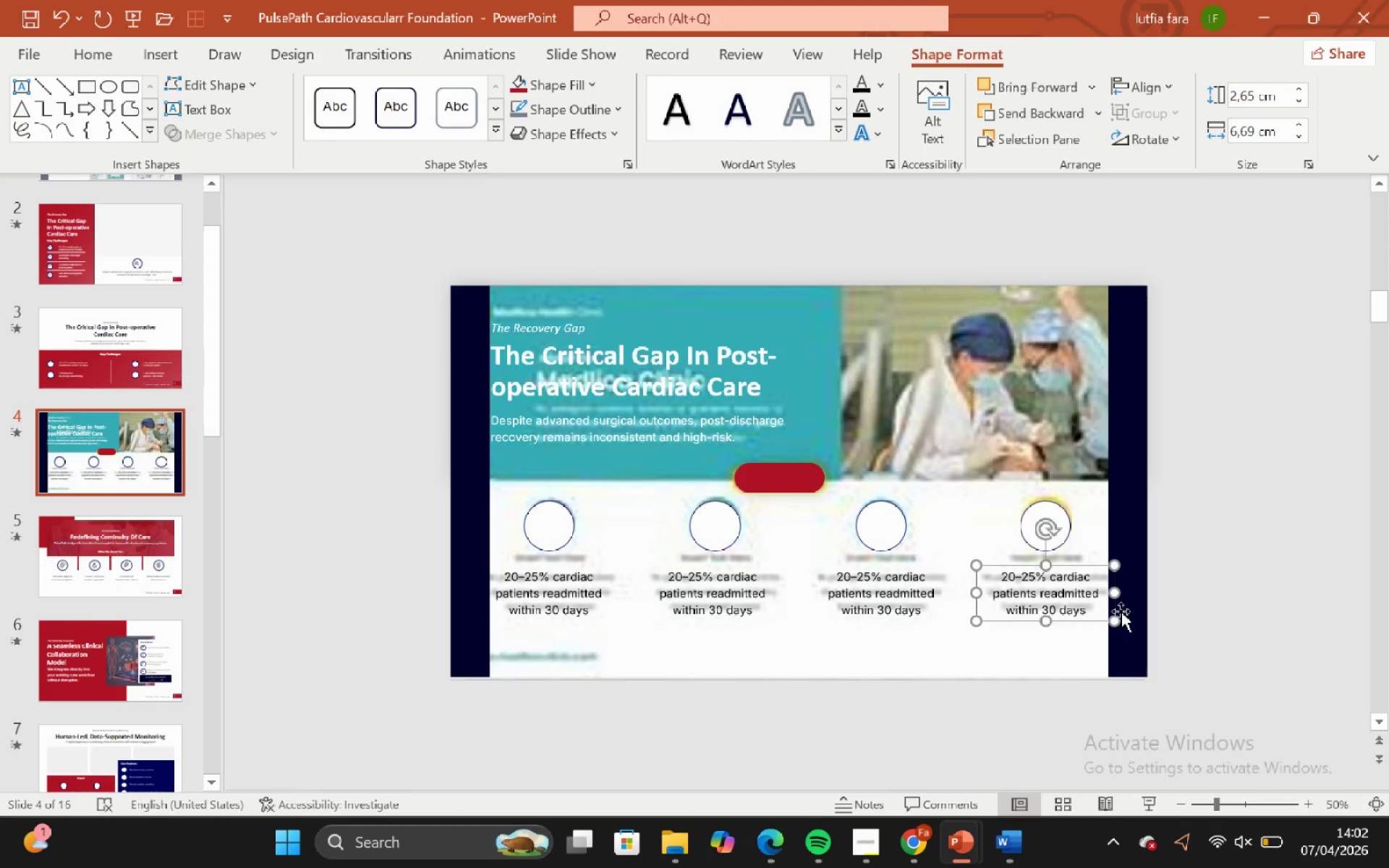 
key(ArrowRight)
 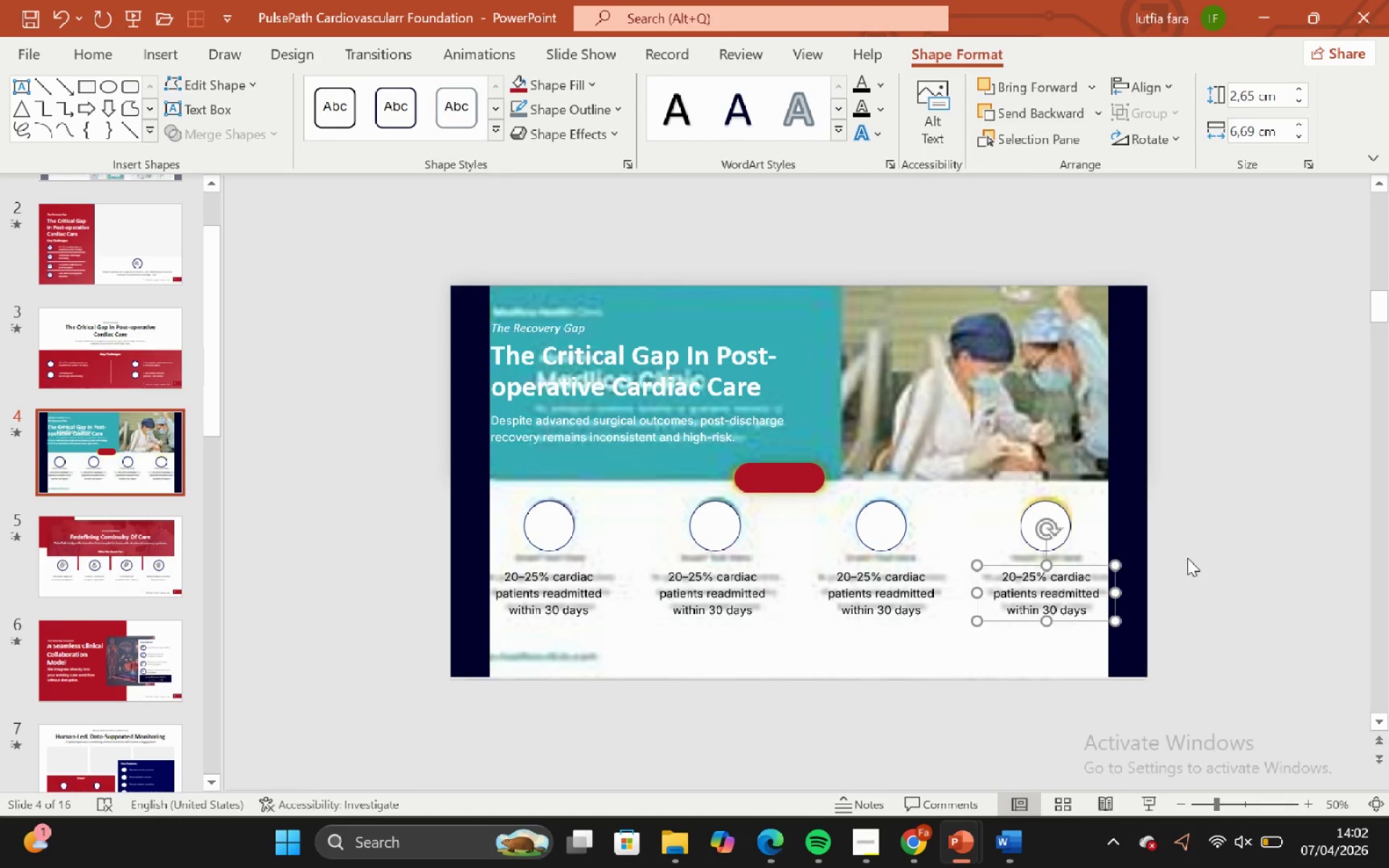 
key(ArrowRight)
 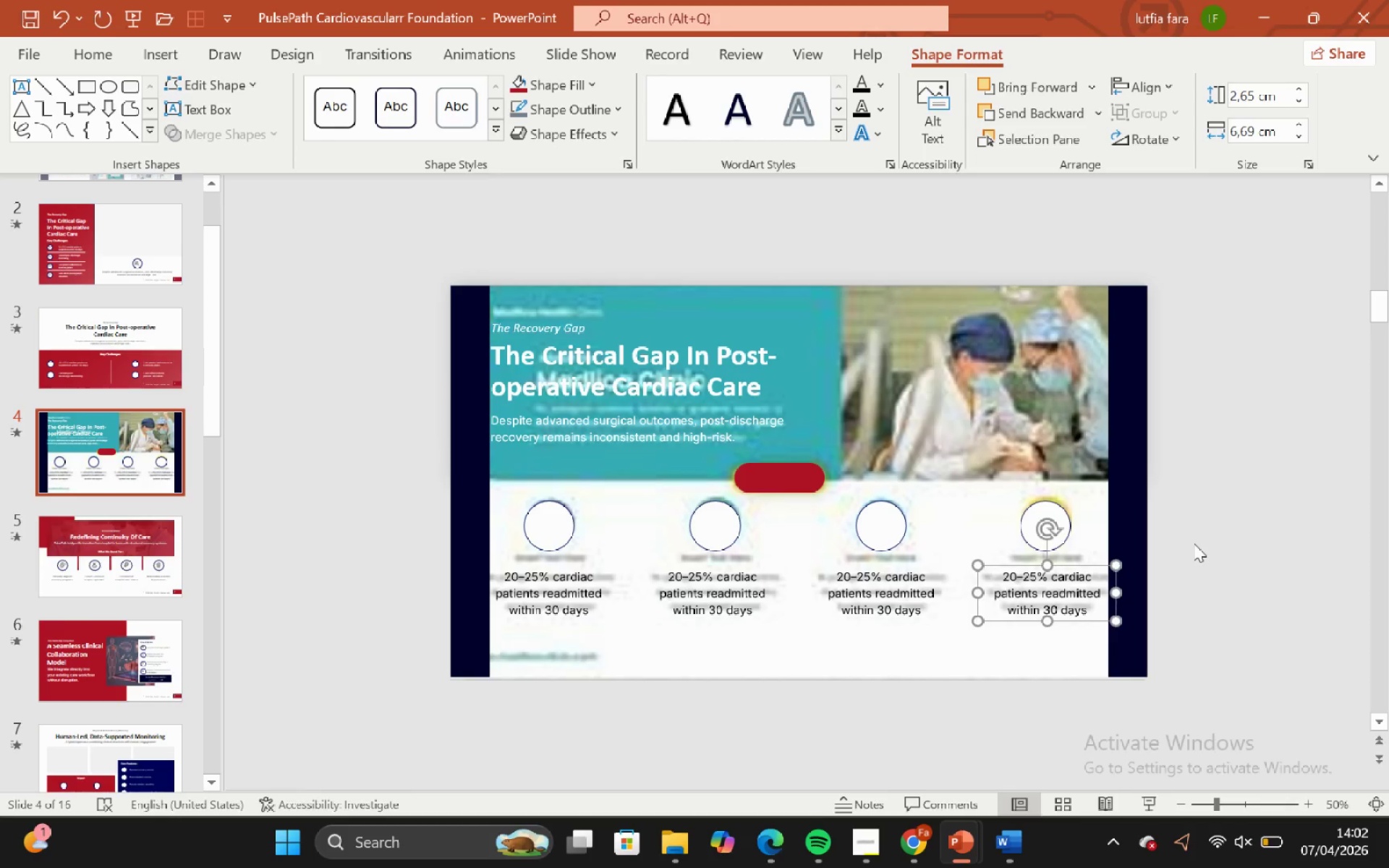 
left_click([1194, 543])
 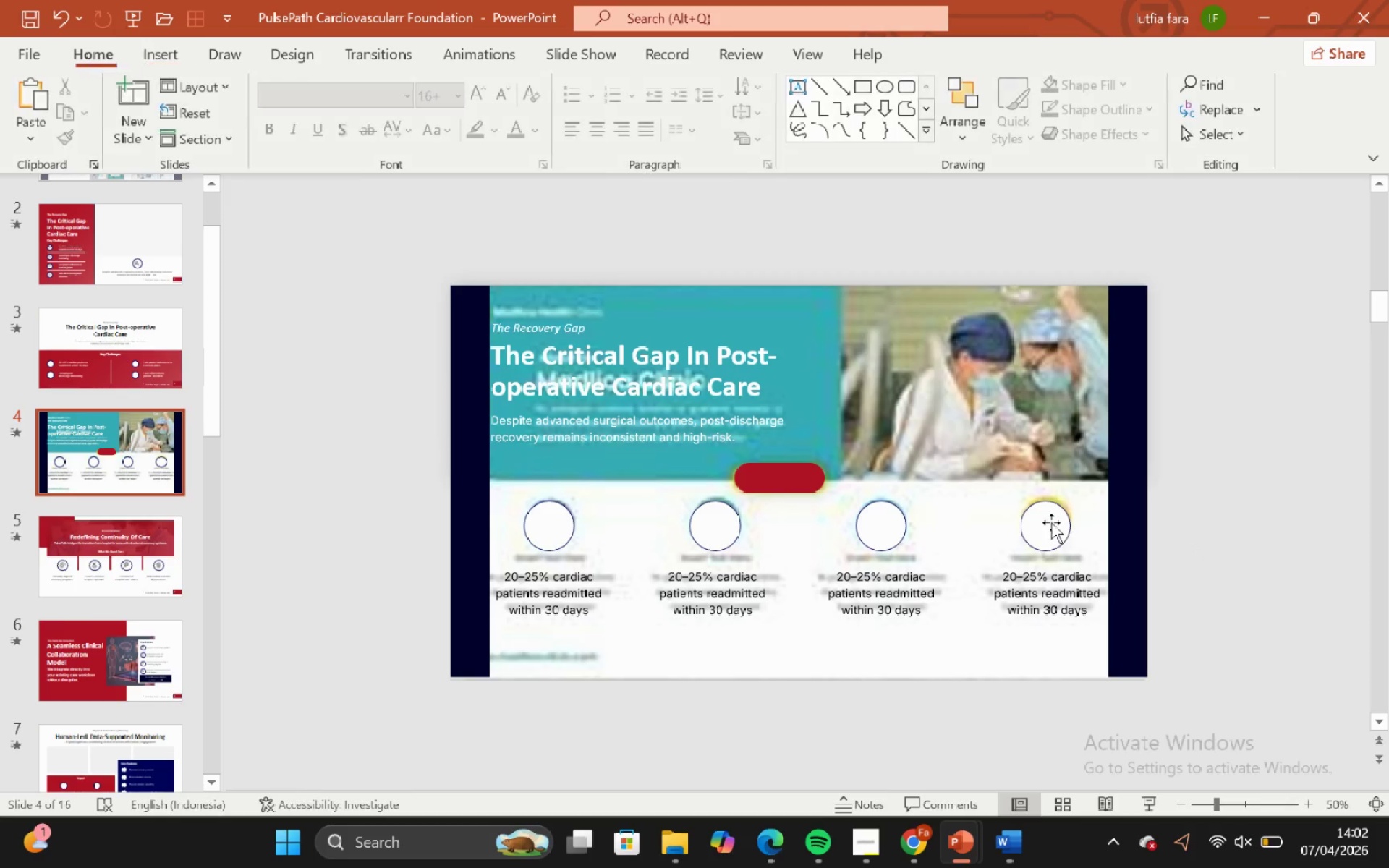 
left_click([1051, 520])
 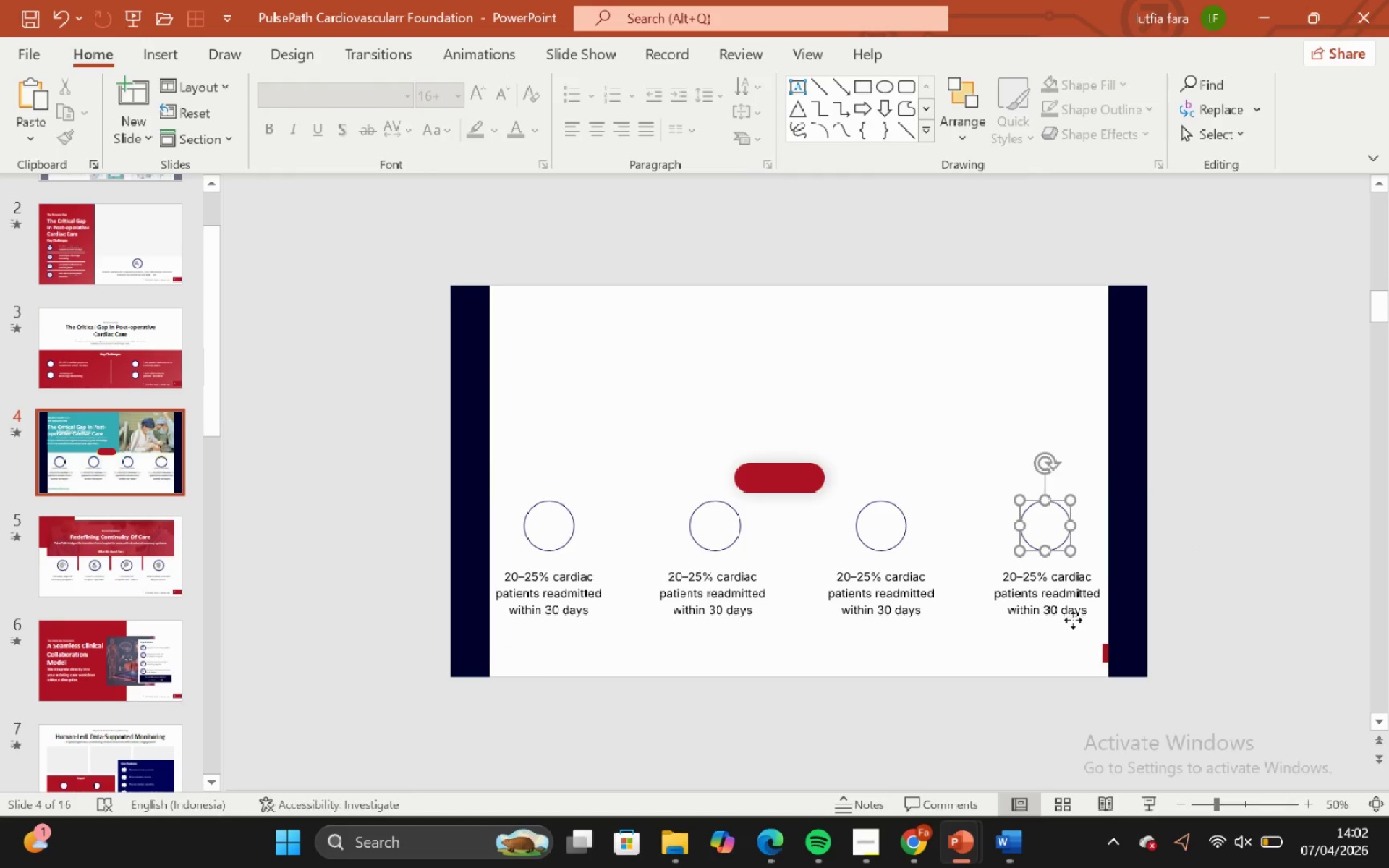 
hold_key(key=ShiftLeft, duration=0.64)
left_click([1073, 620])
 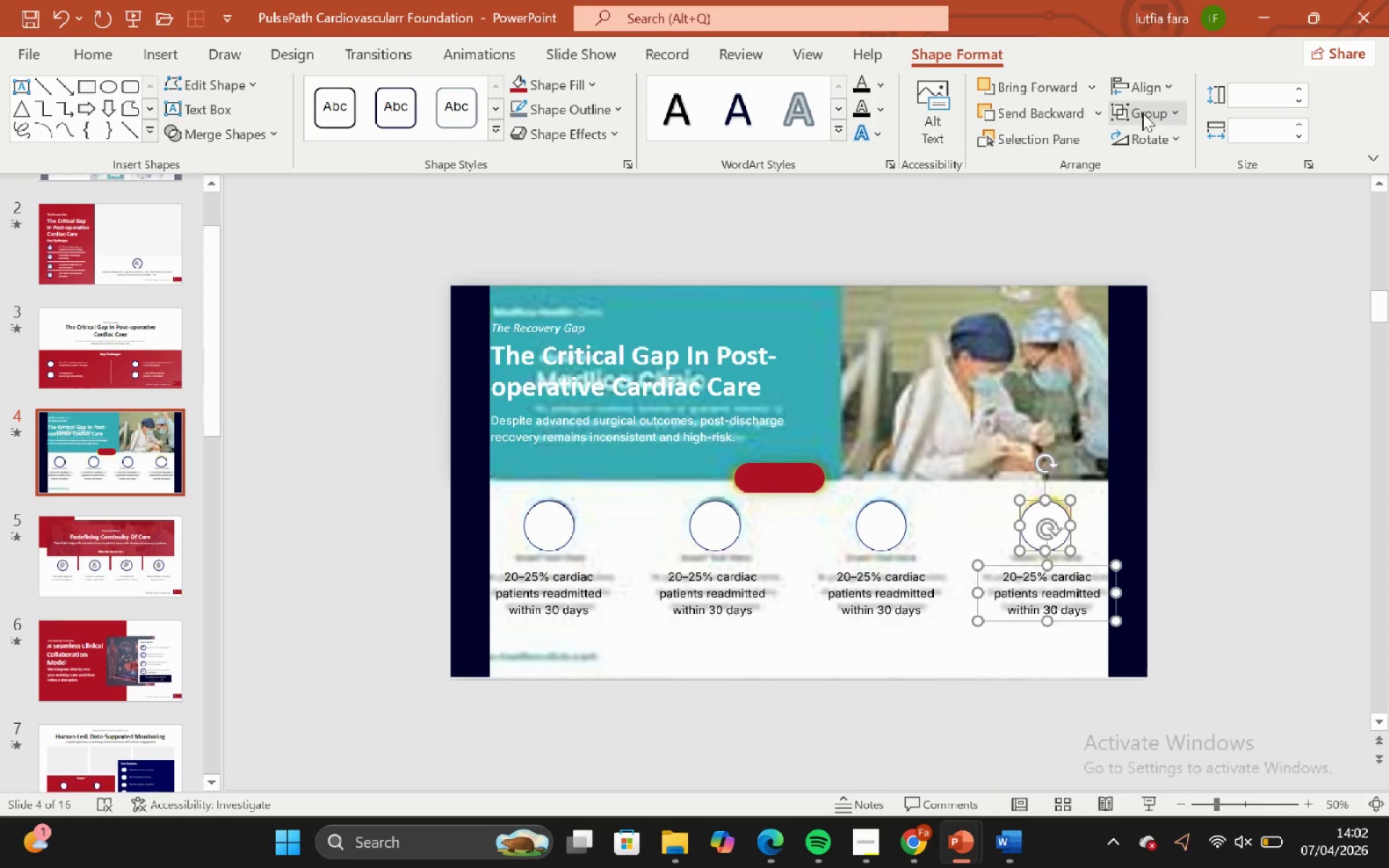 
left_click([1151, 82])
 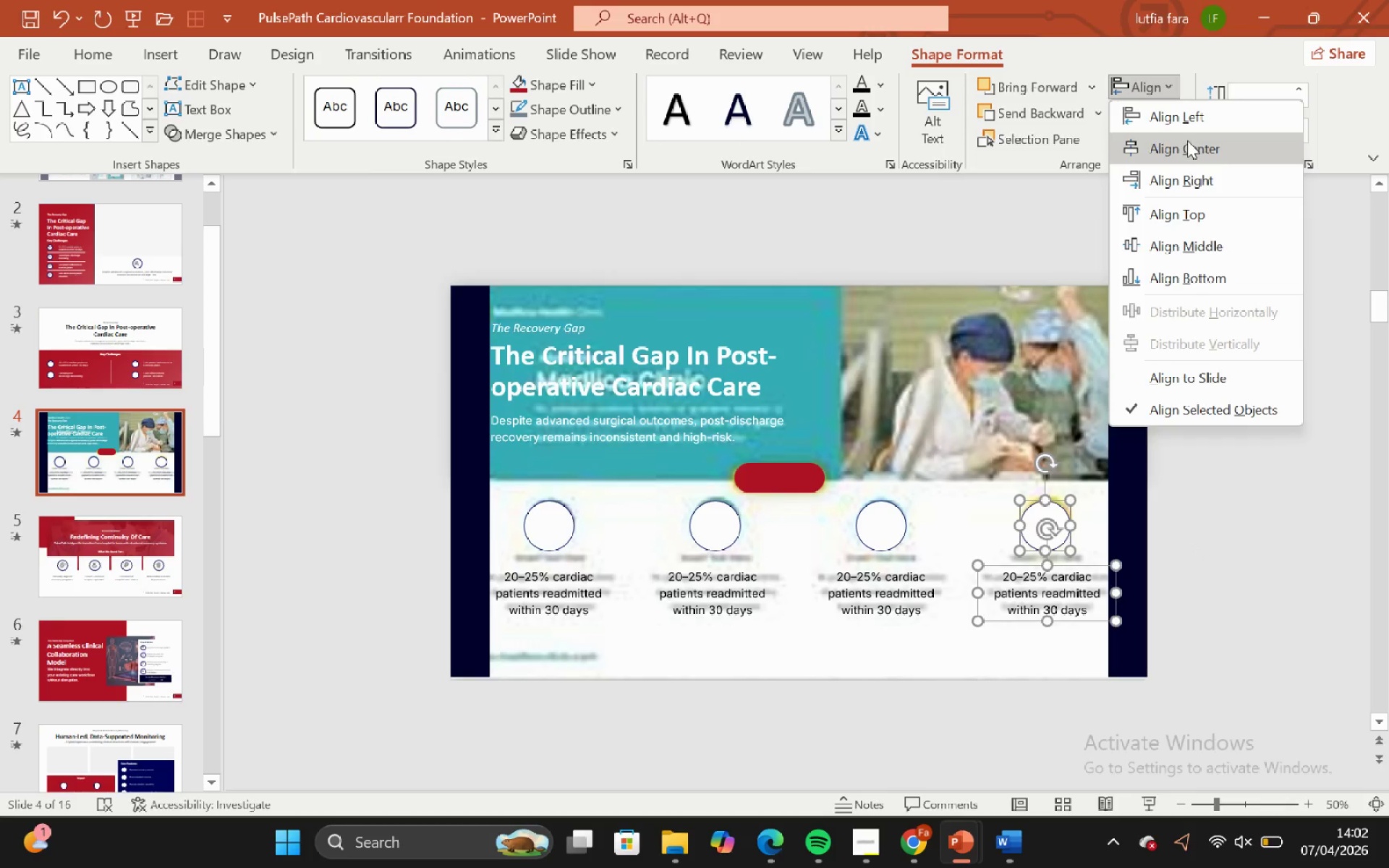 
left_click([1187, 140])
 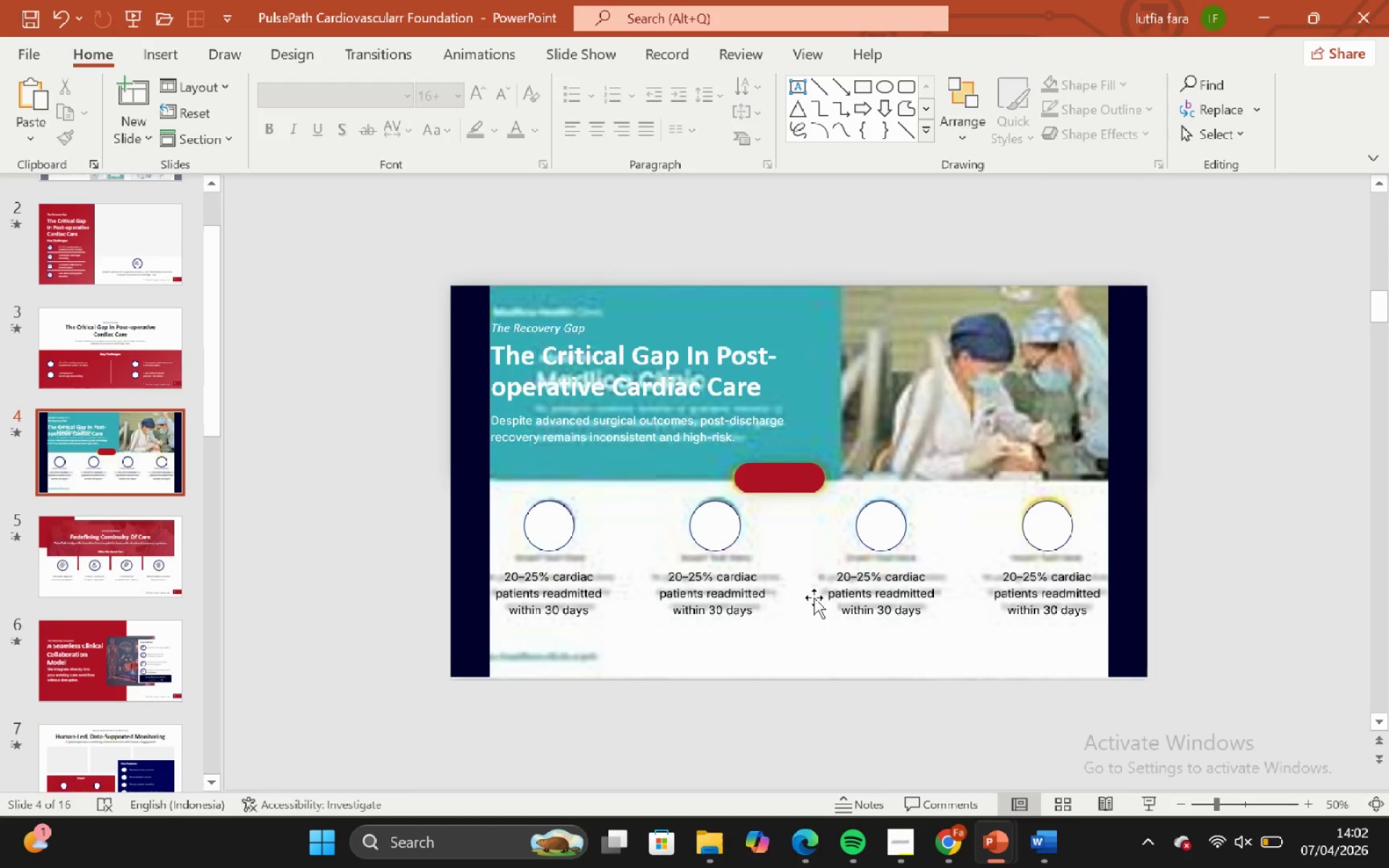 
left_click([741, 592])
 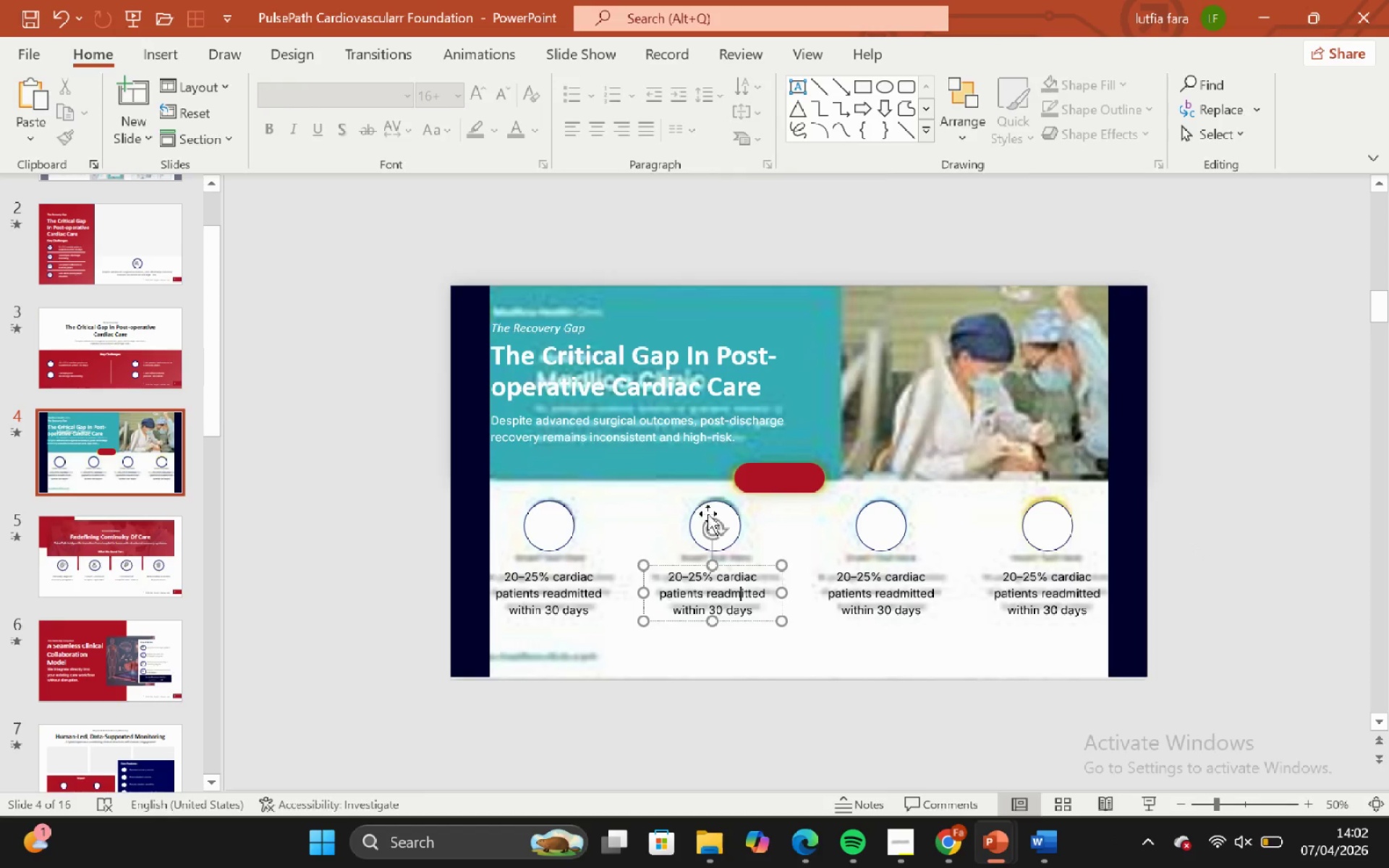 
hold_key(key=ShiftLeft, duration=0.55)
left_click([712, 507])
 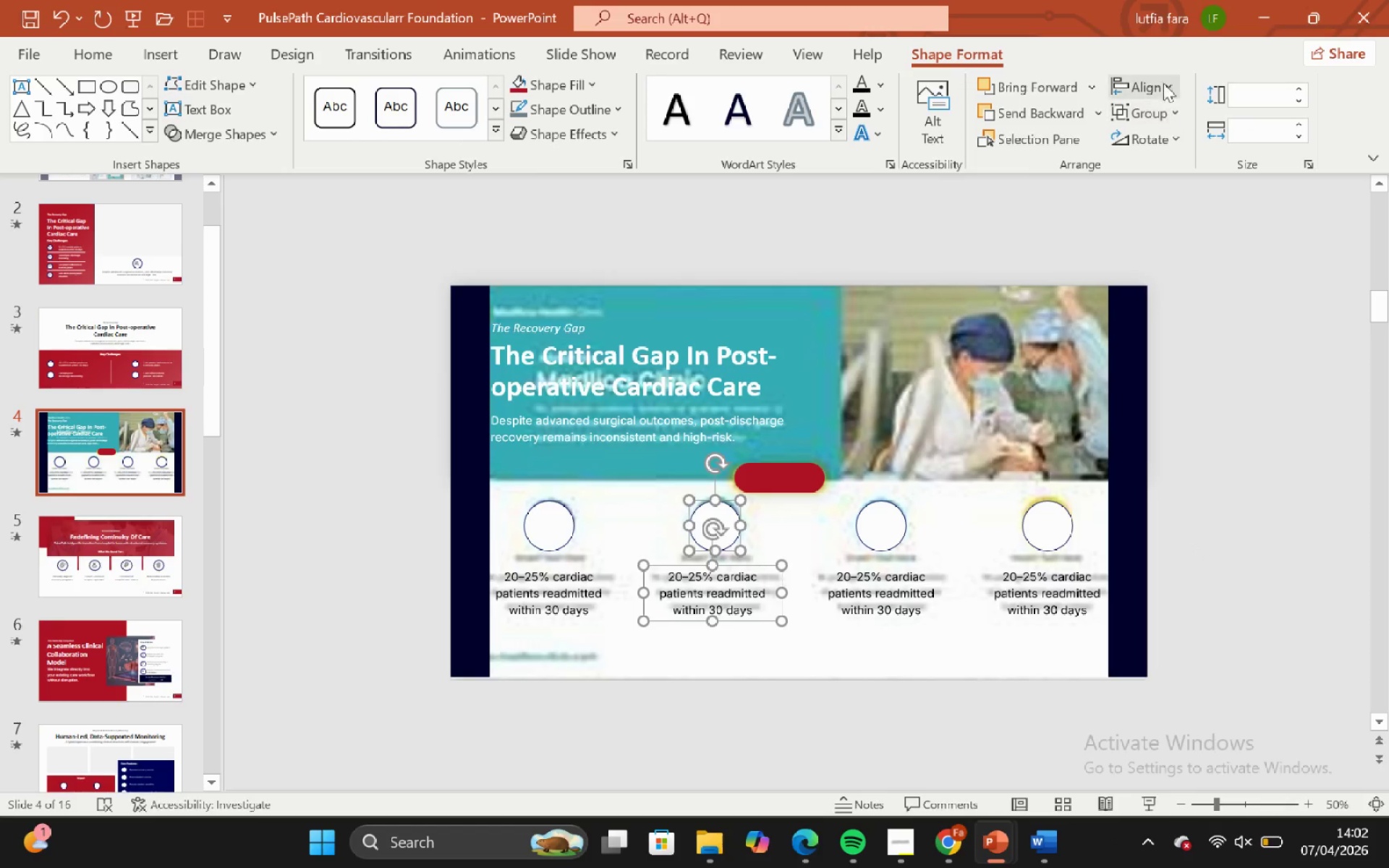 
left_click([1163, 80])
 